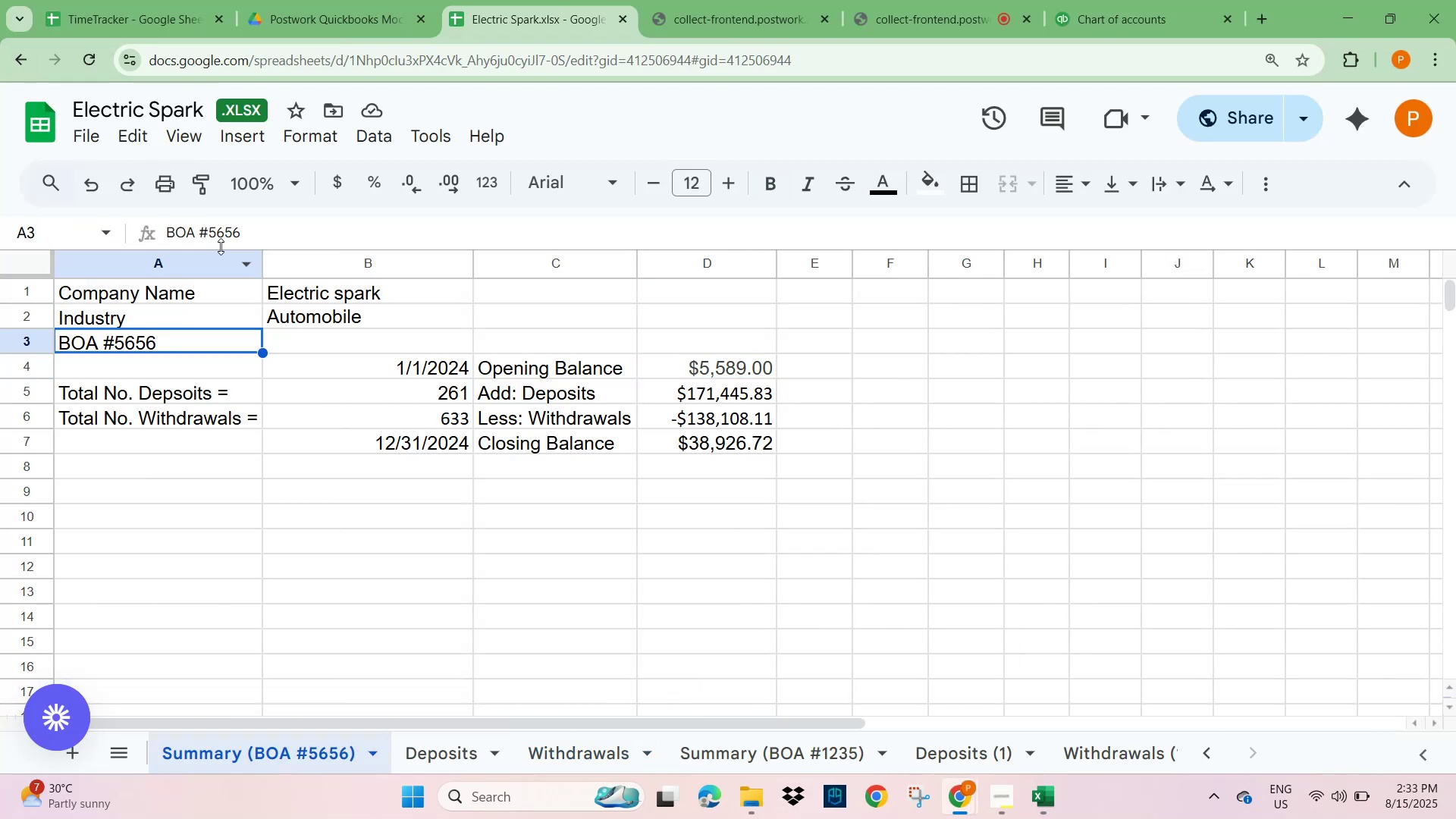 
left_click_drag(start_coordinate=[255, 228], to_coordinate=[101, 243])
 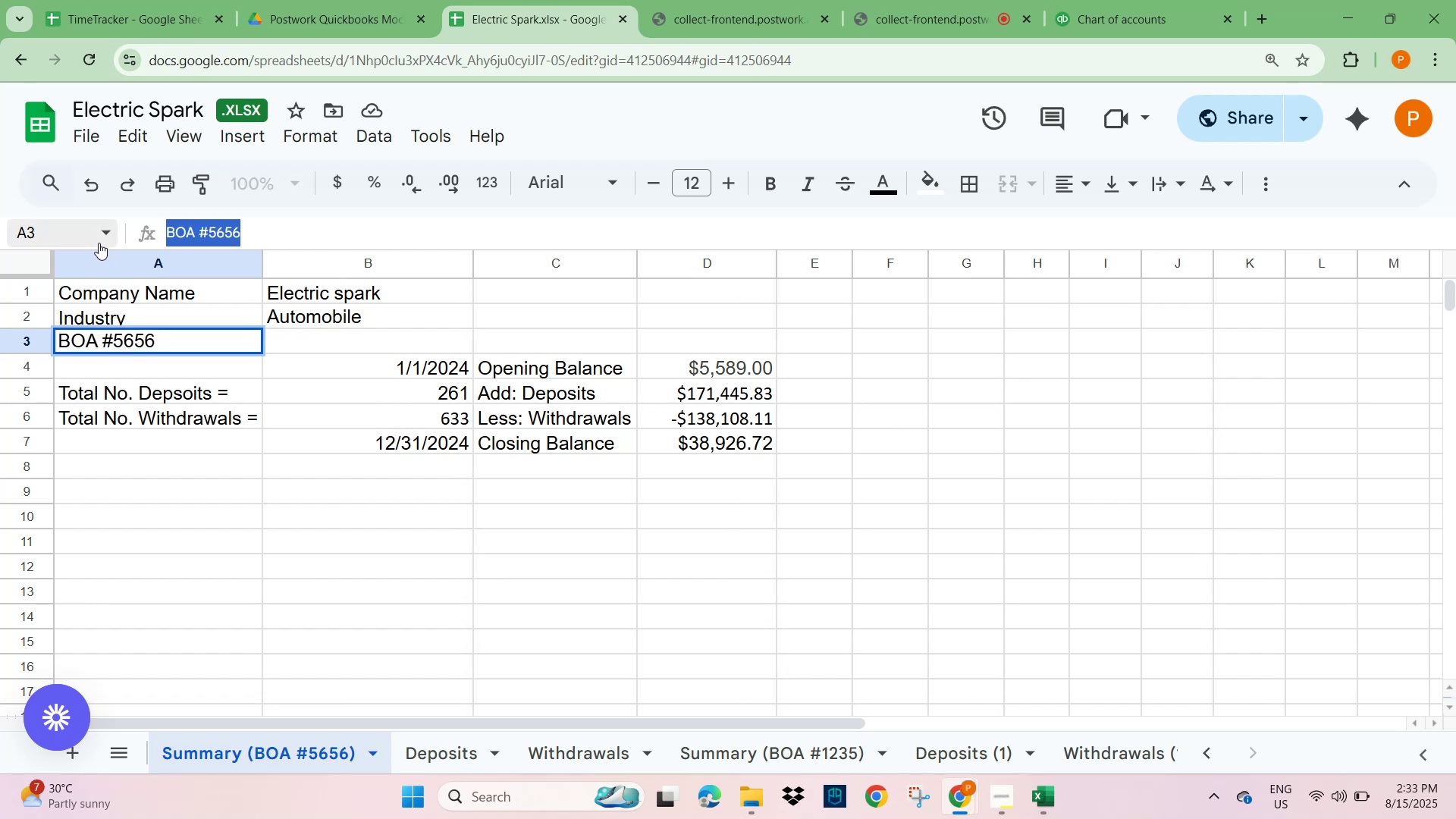 
key(Control+C)
 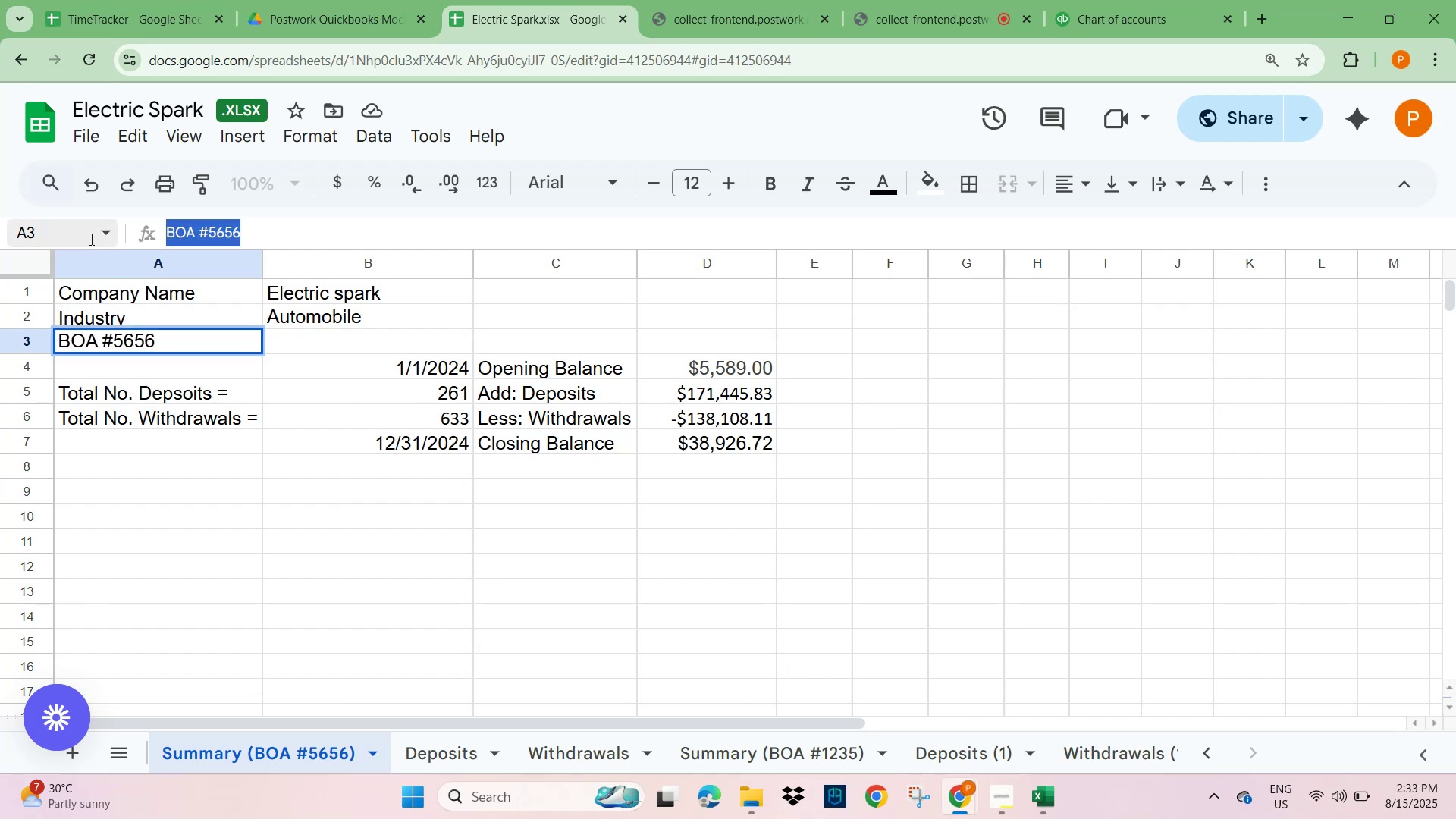 
key(Alt+AltLeft)
 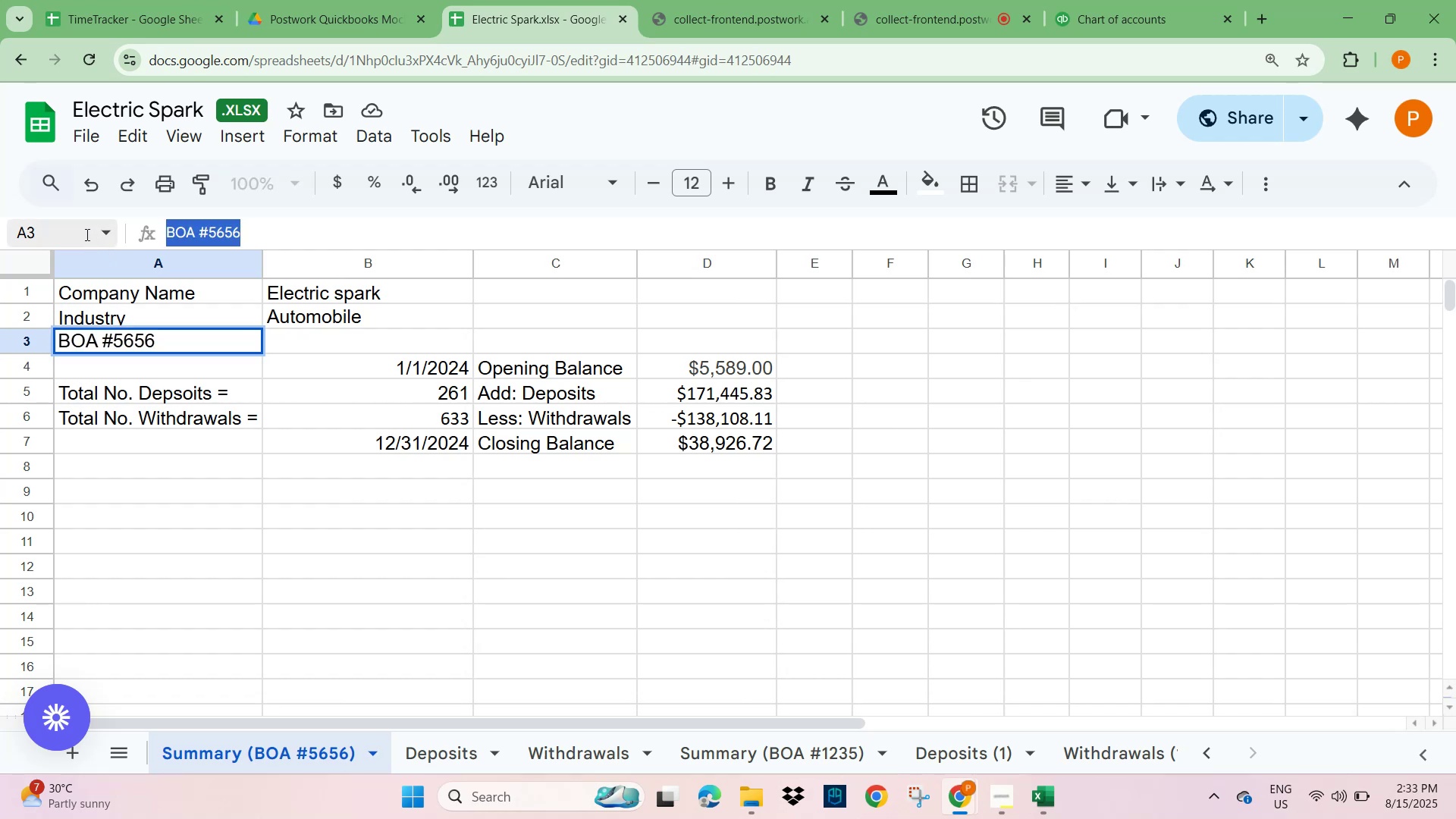 
key(Alt+Tab)
 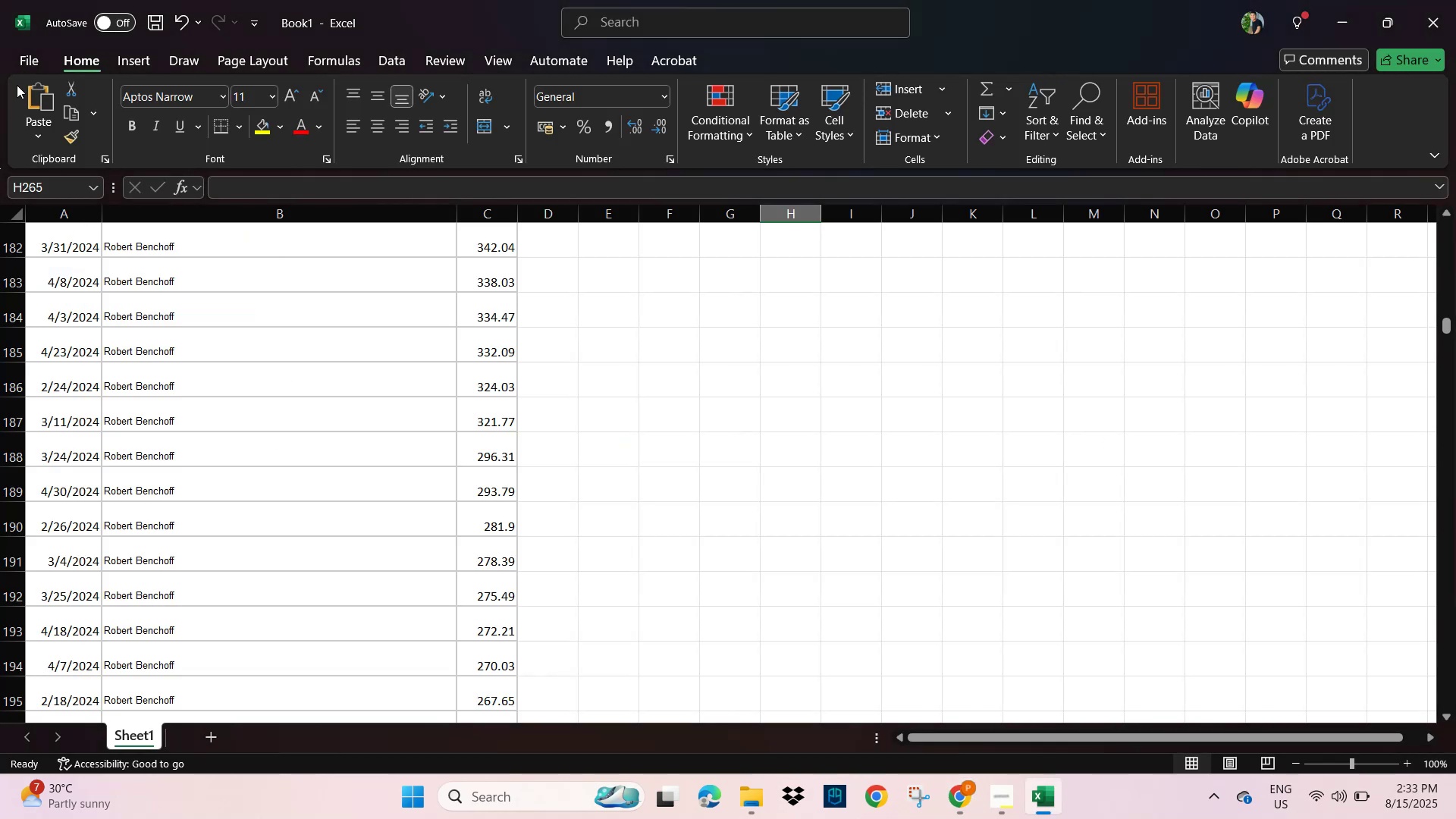 
left_click([30, 62])
 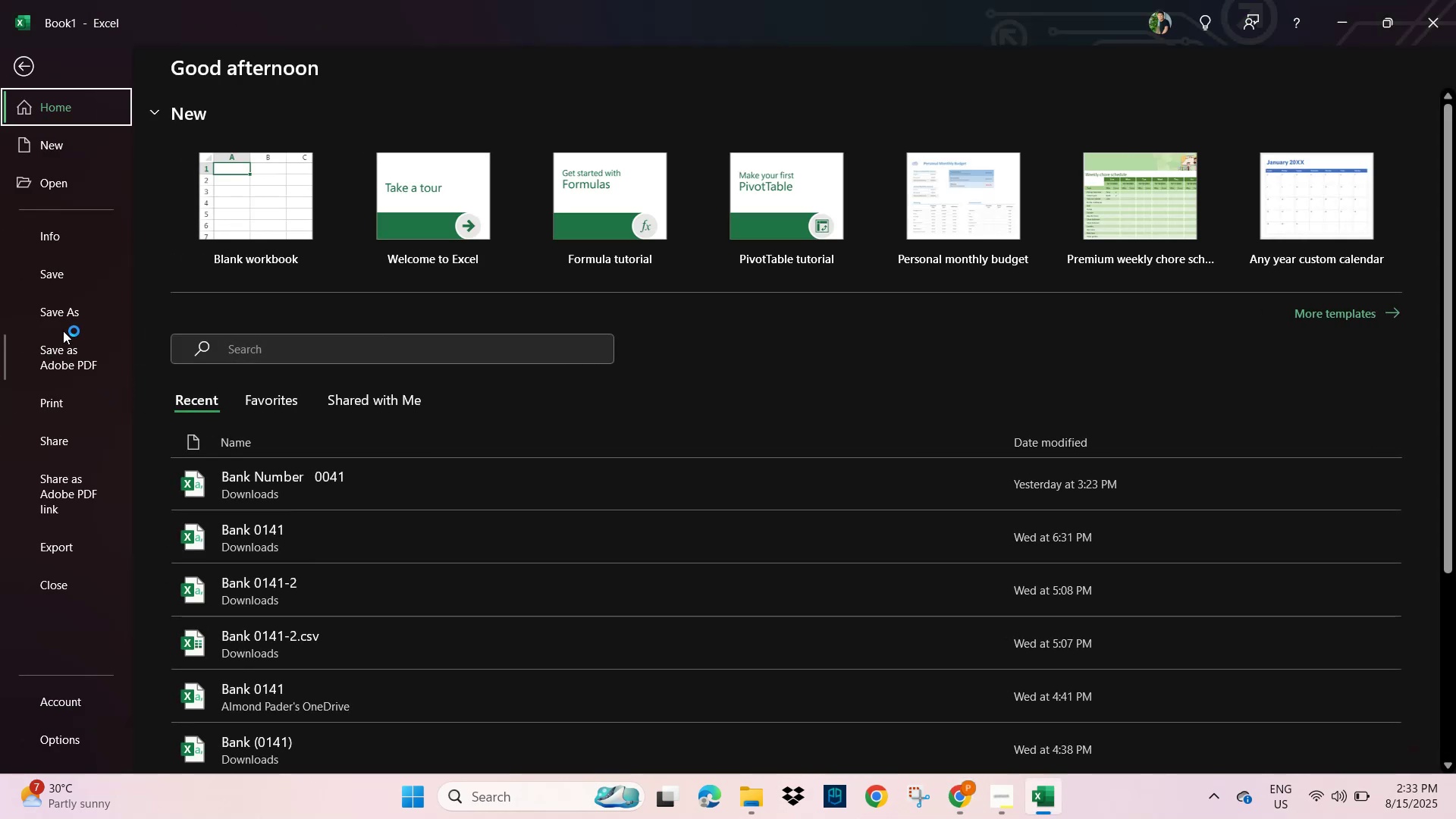 
left_click([61, 308])
 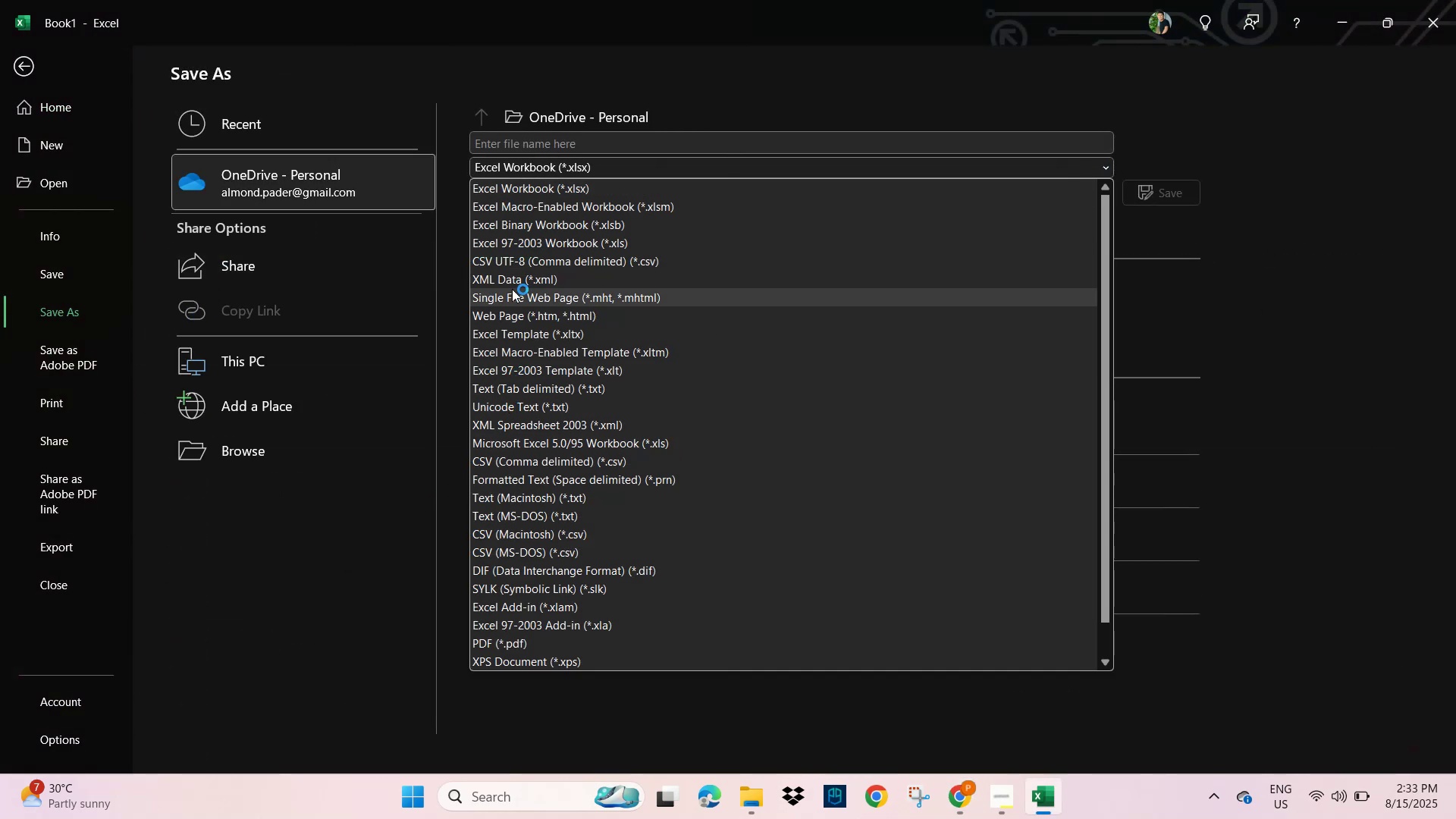 
wait(5.26)
 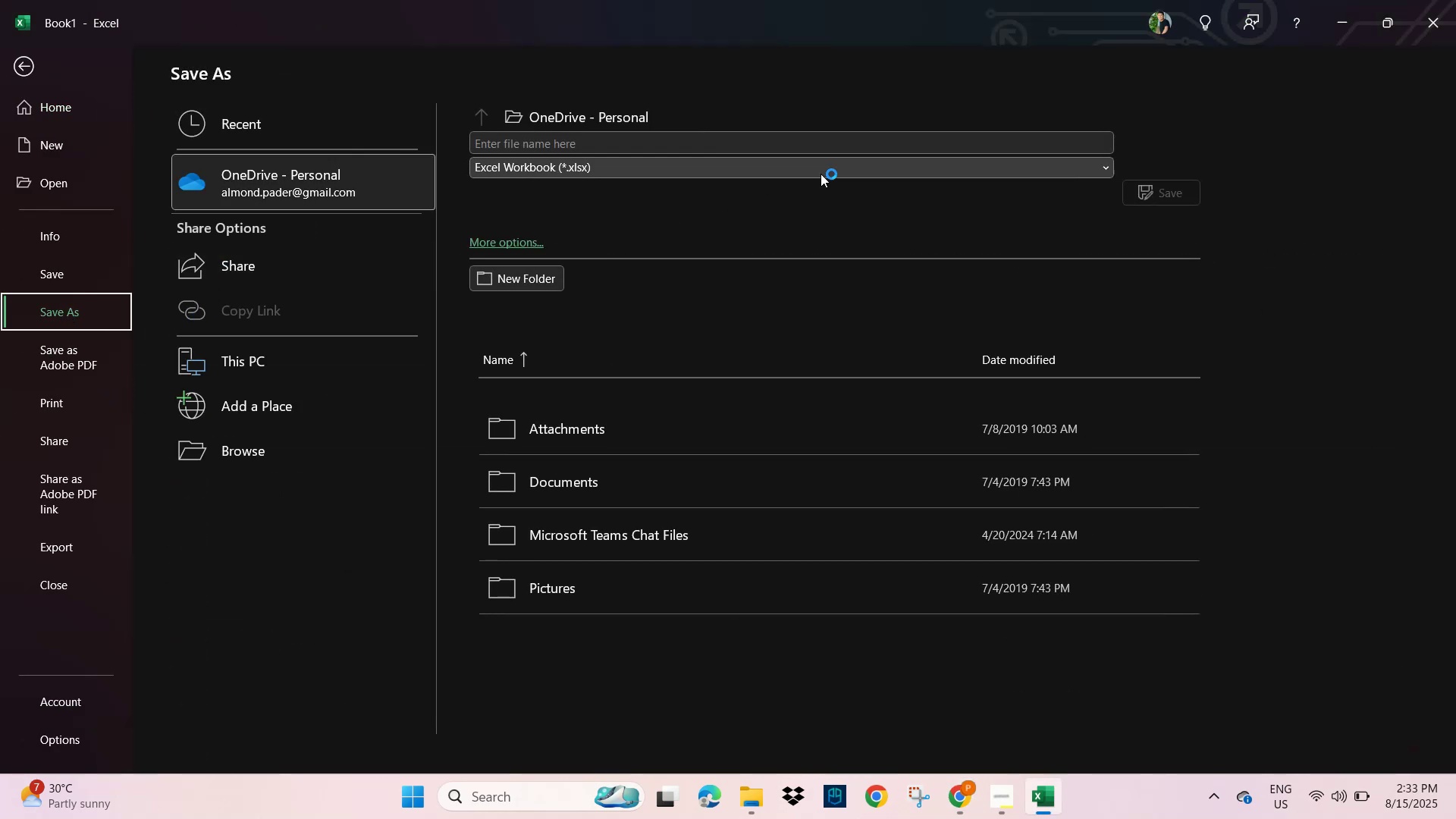 
left_click([516, 466])
 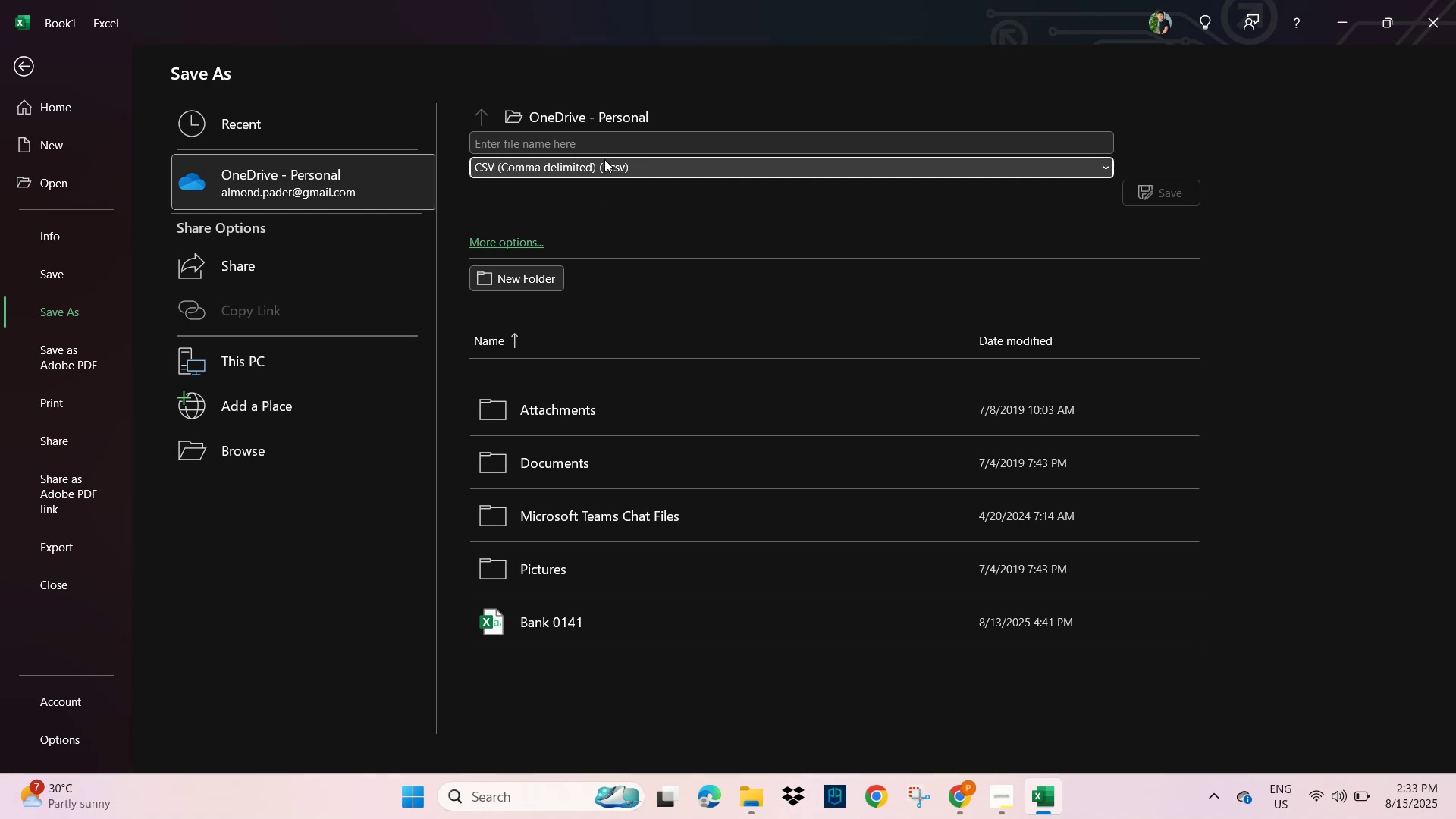 
left_click([599, 141])
 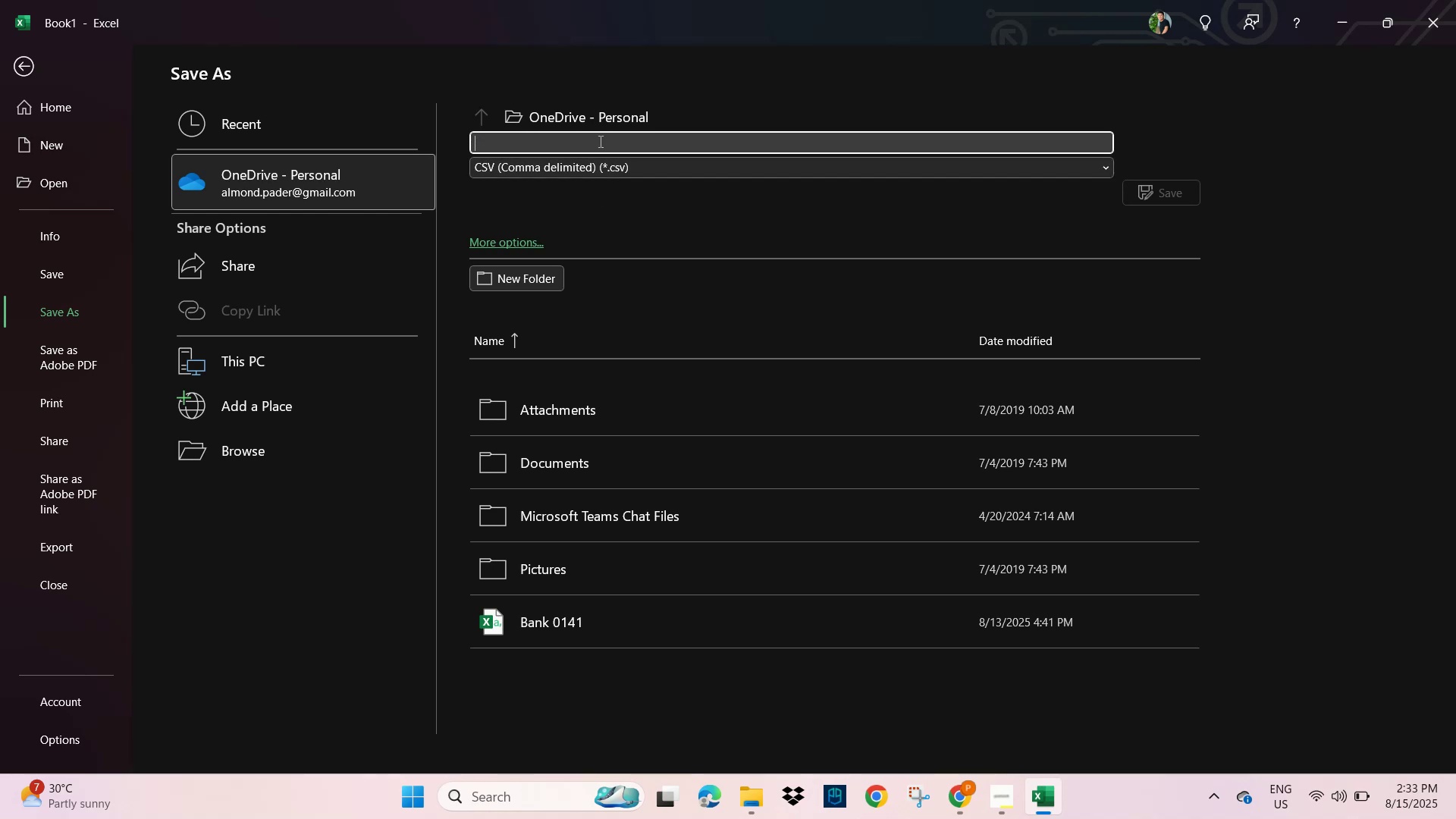 
key(Control+V)
 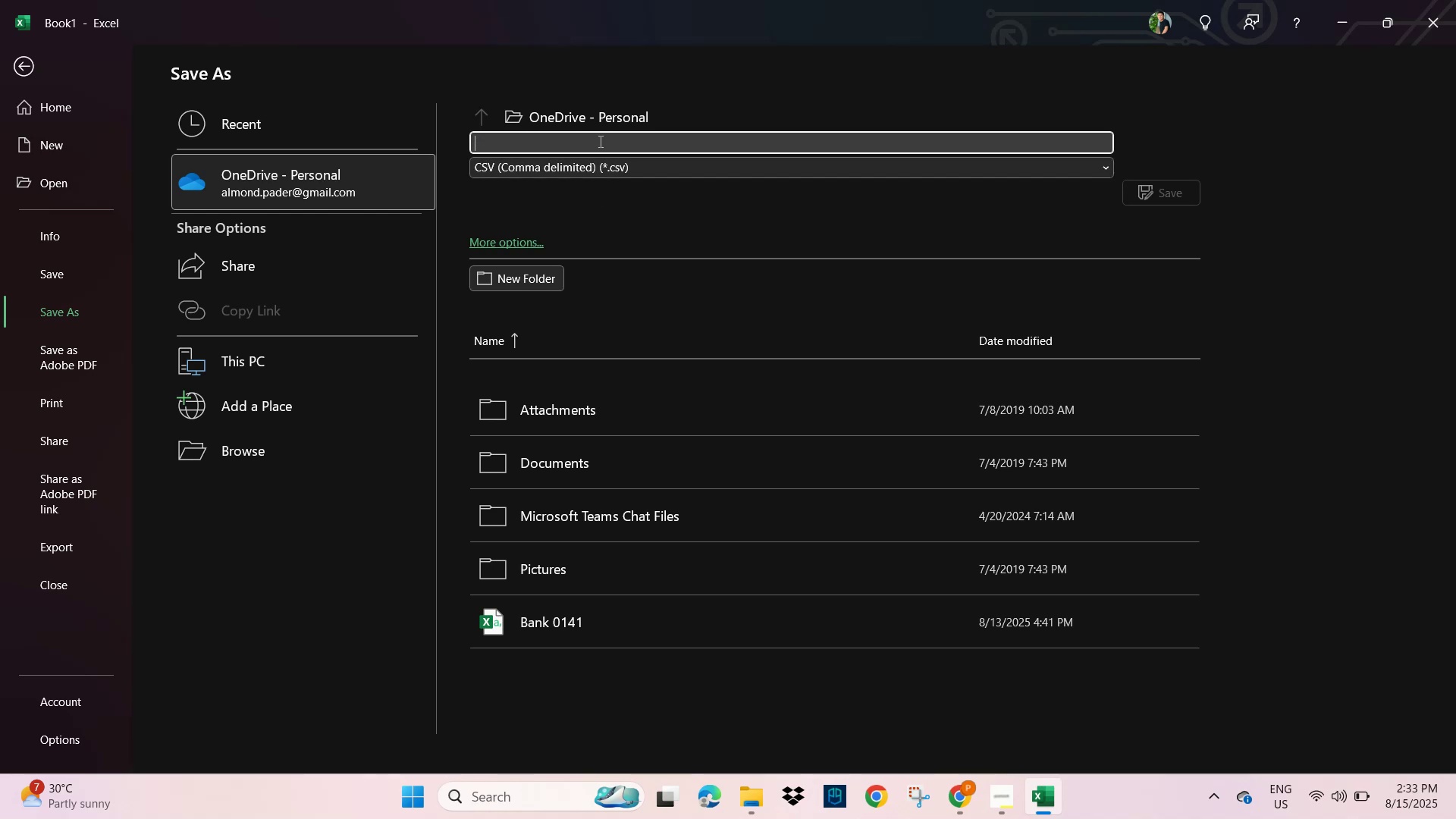 
key(Control+C)
 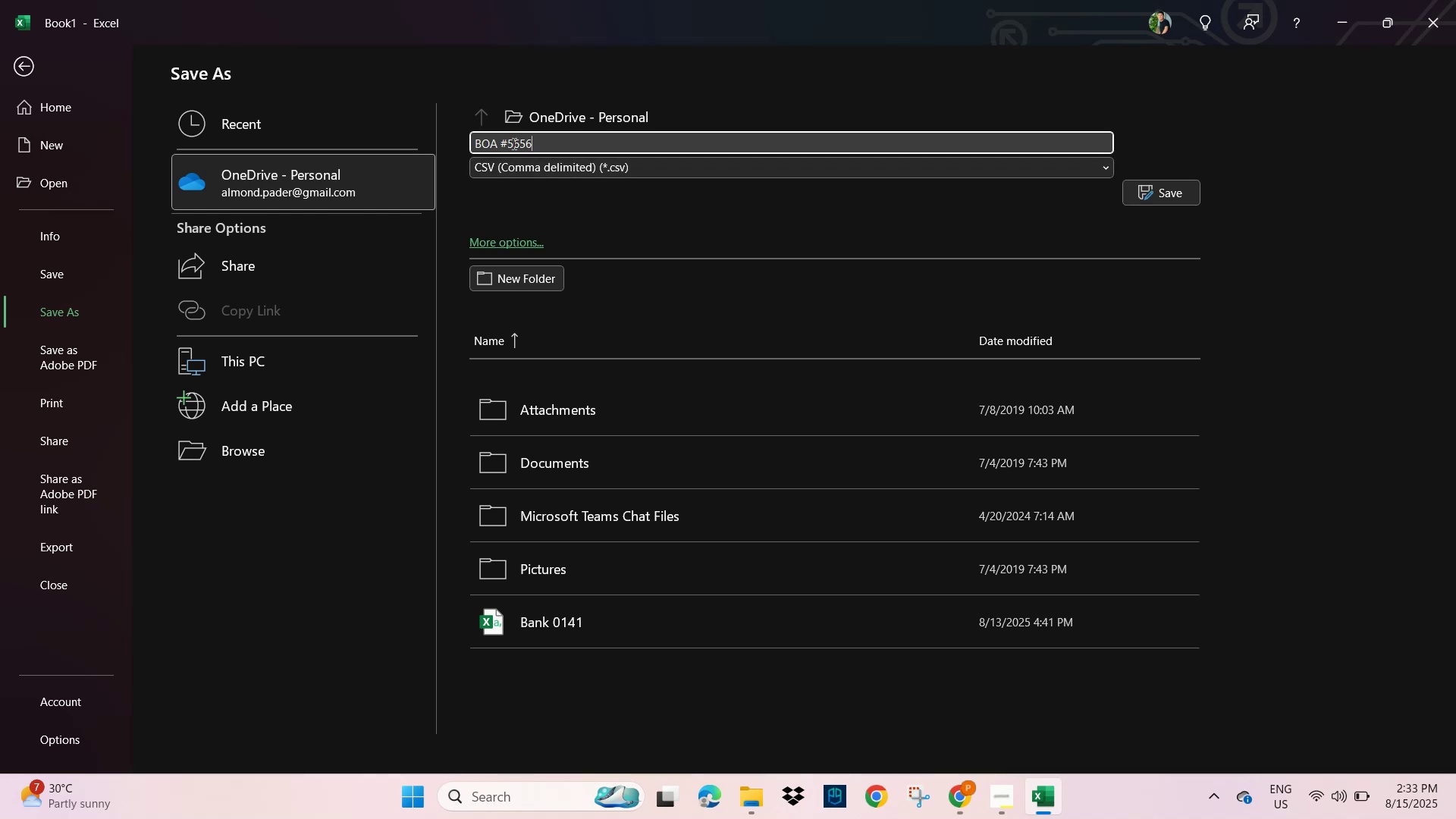 
left_click([506, 146])
 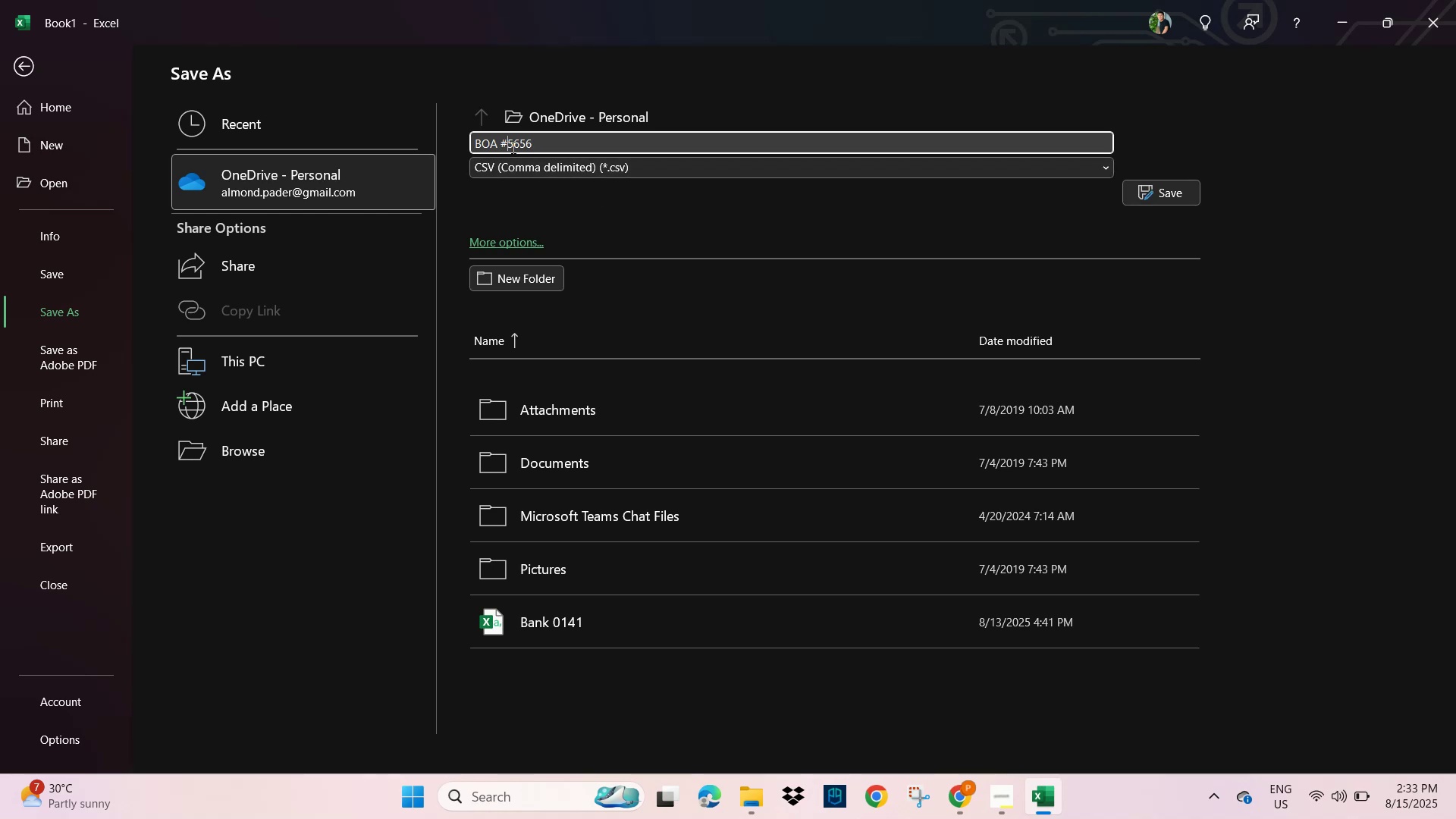 
key(Backspace)
 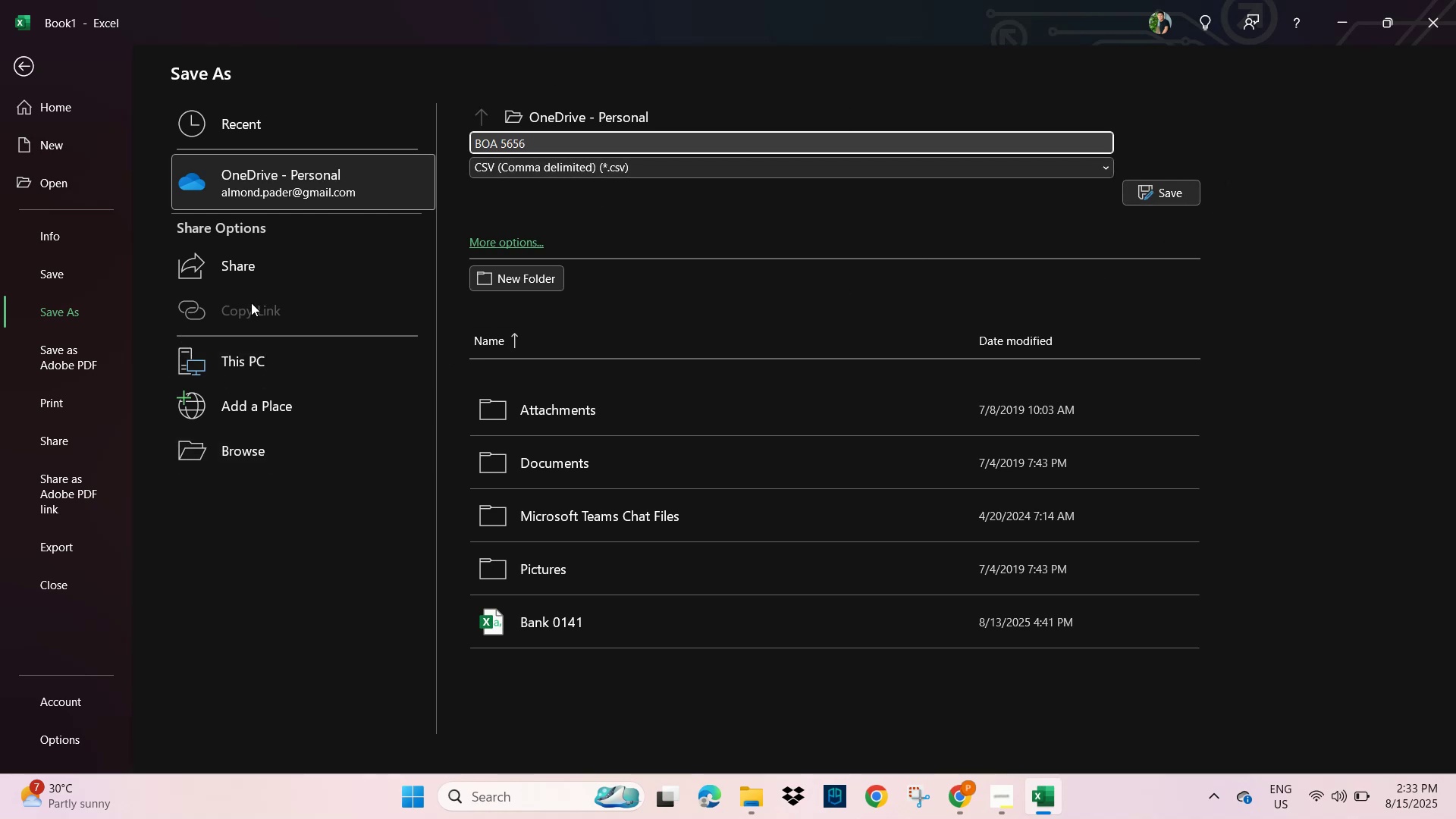 
wait(5.35)
 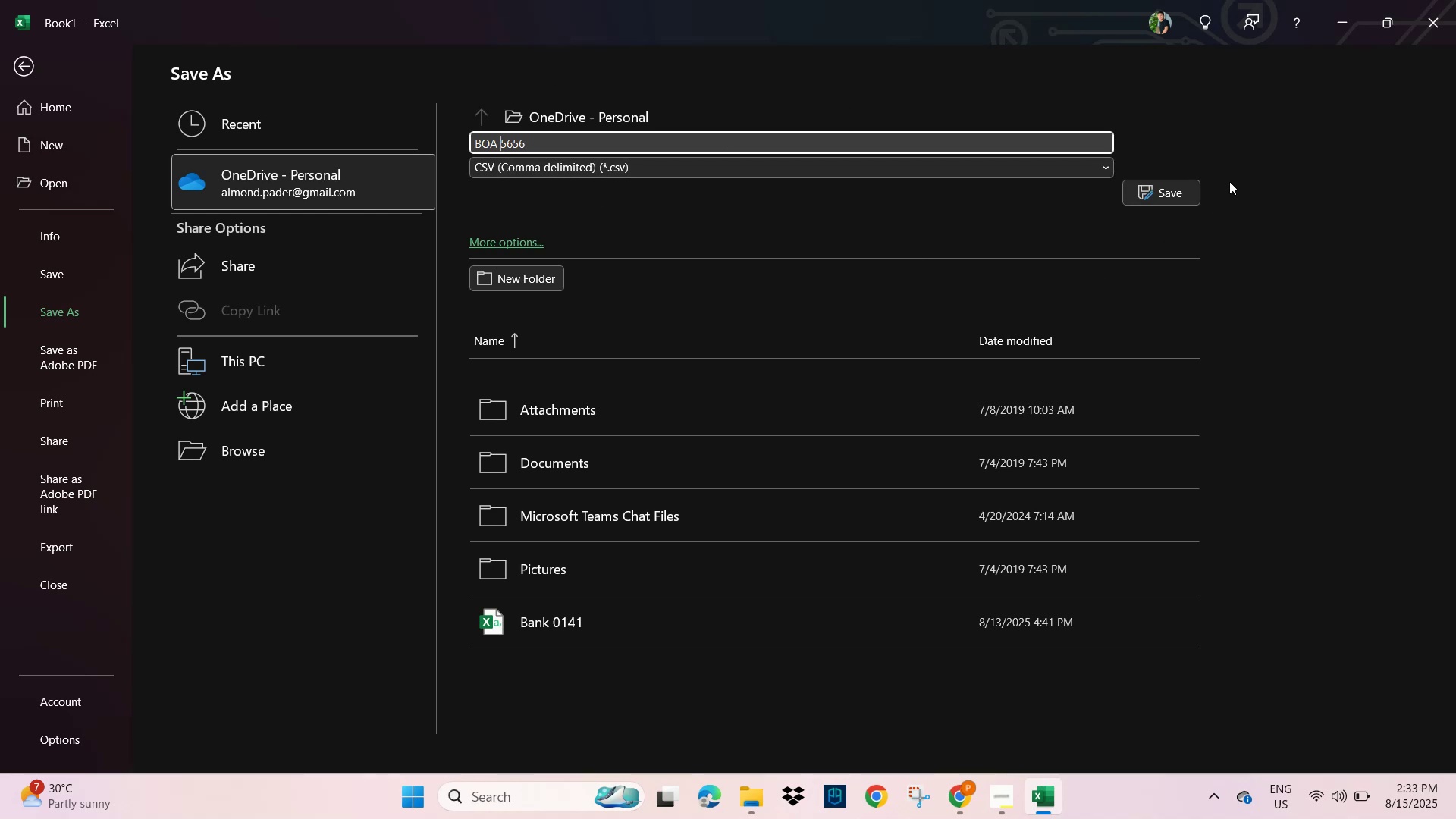 
left_click([274, 368])
 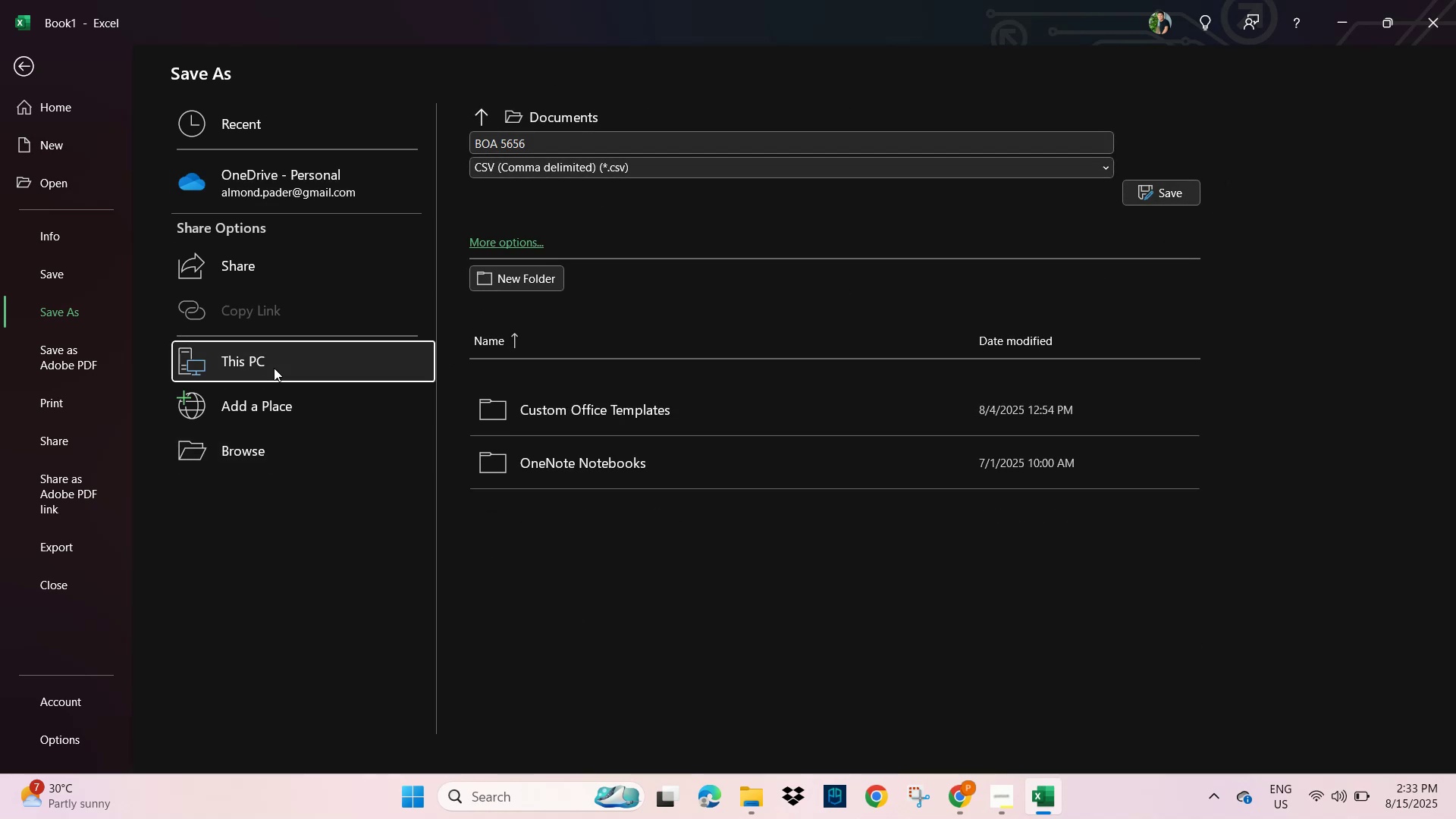 
double_click([274, 368])
 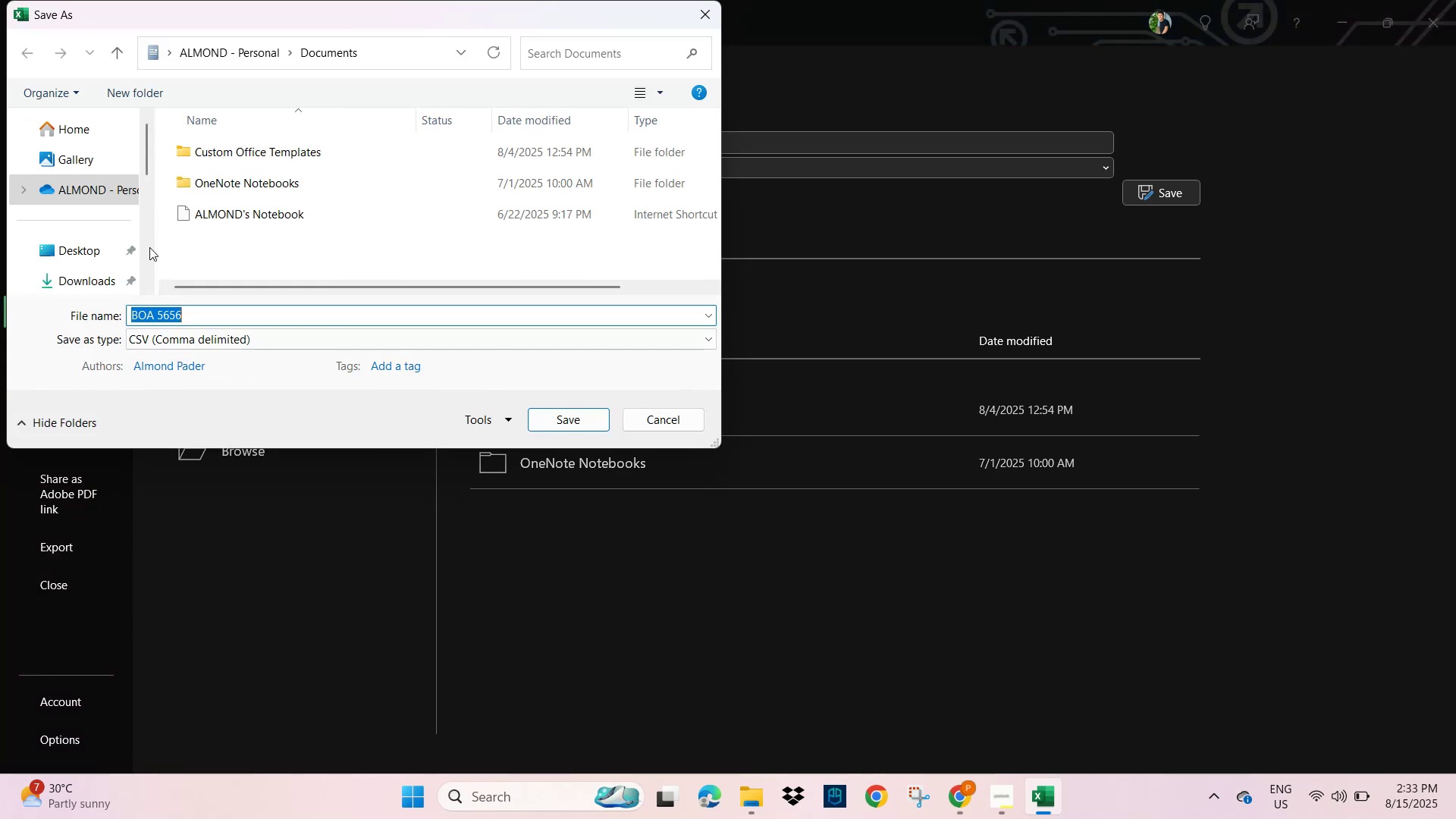 
left_click([89, 282])
 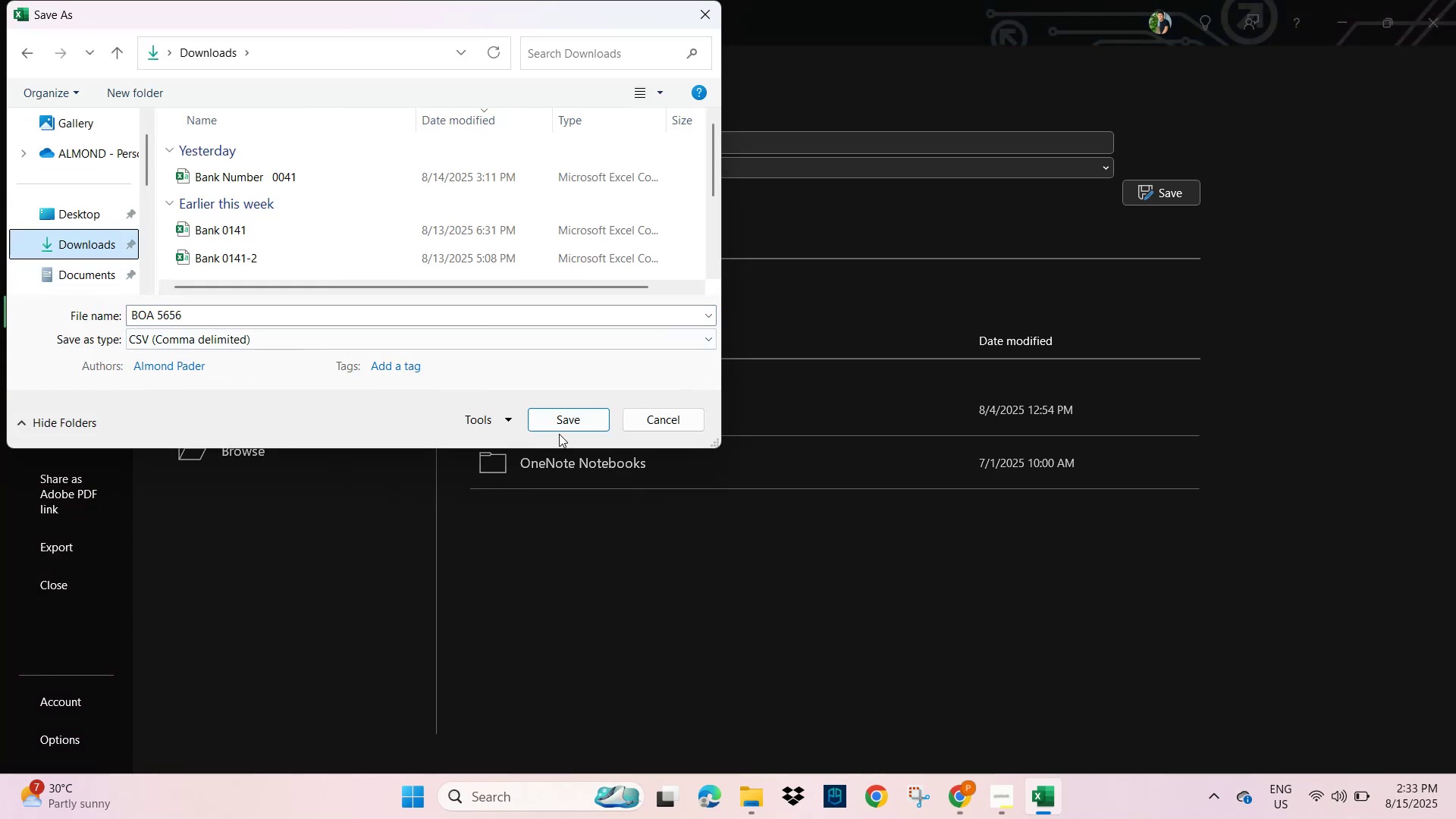 
left_click([565, 423])
 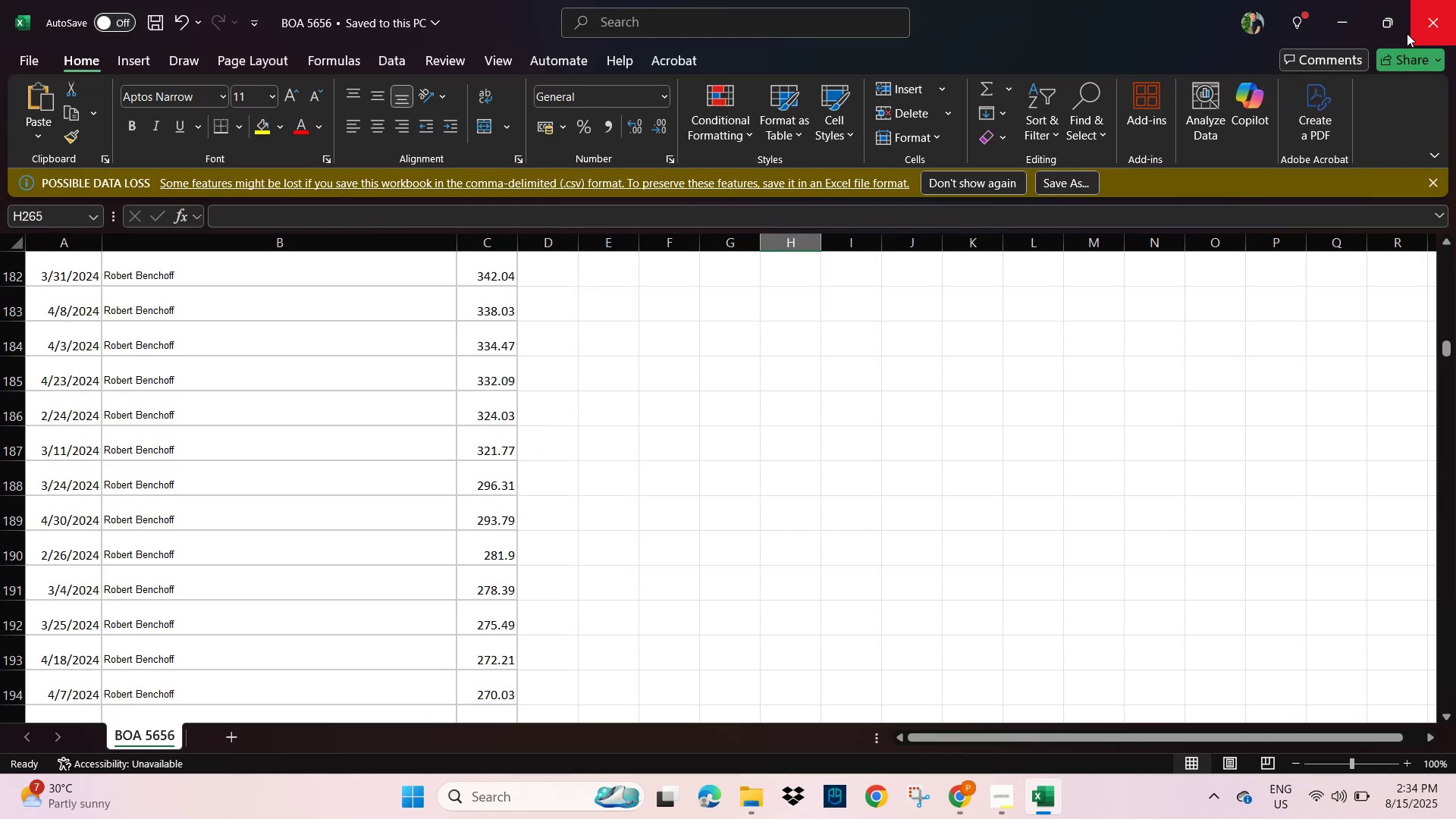 
wait(8.82)
 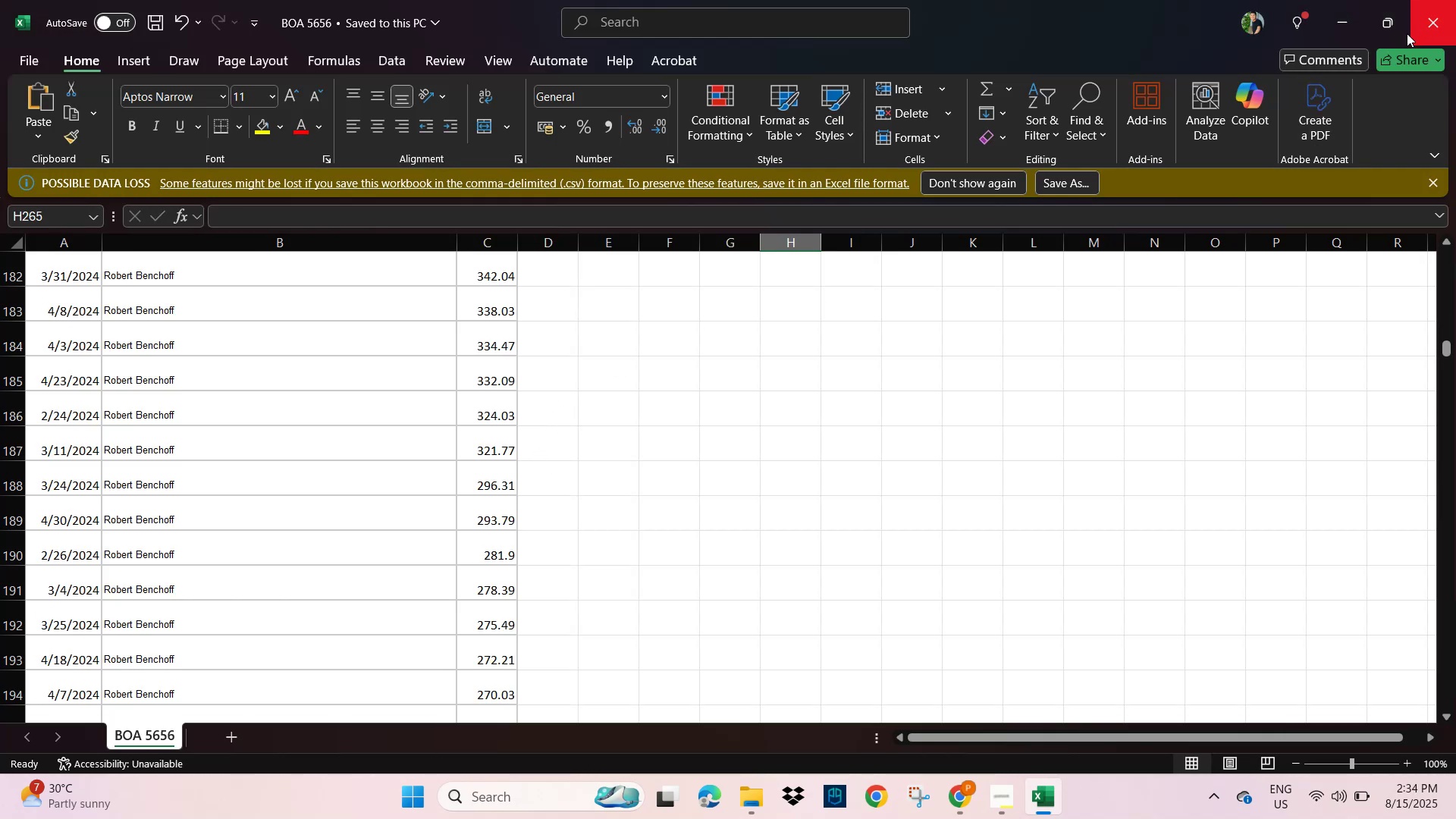 
type(exce)
 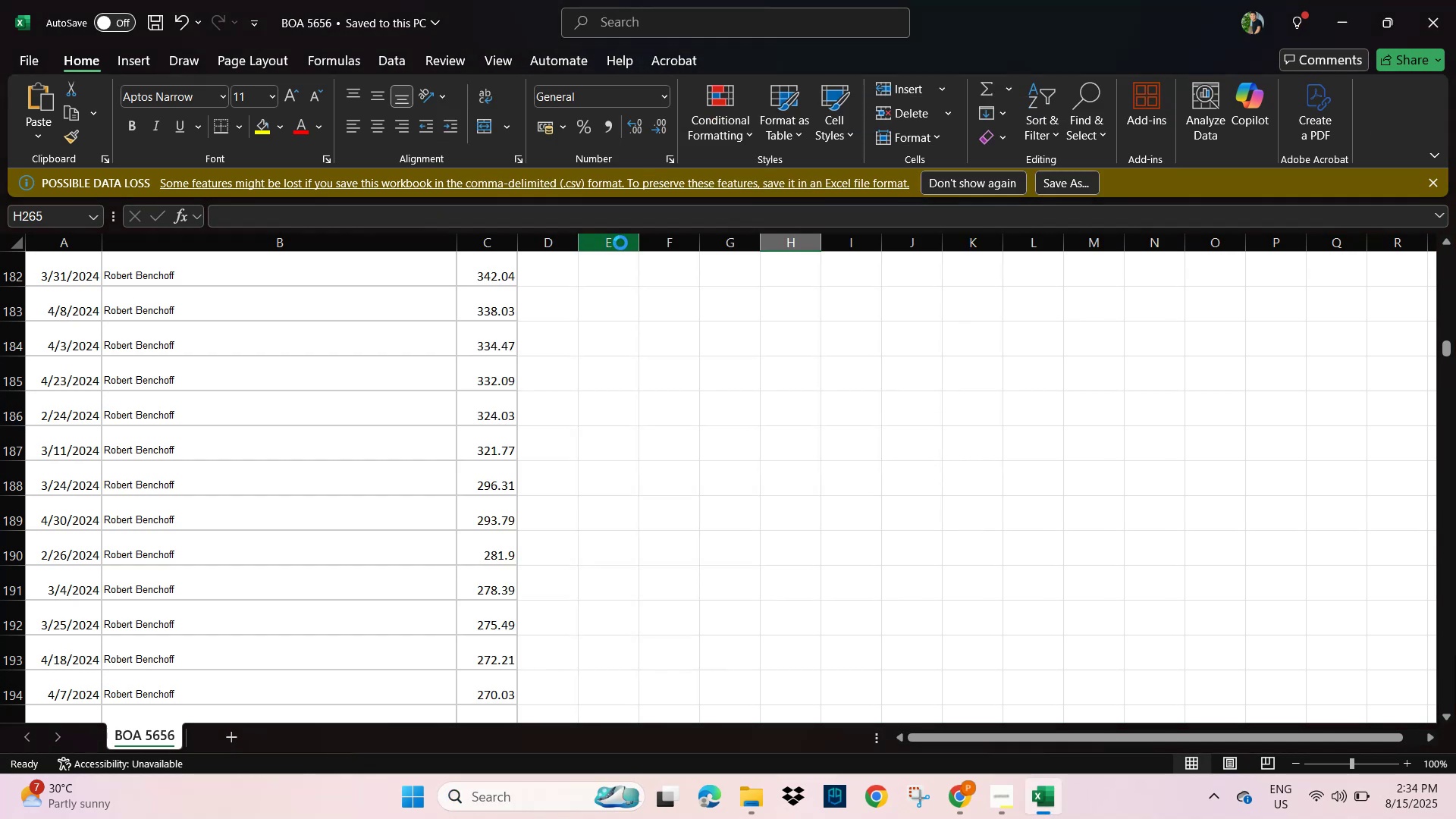 
left_click([293, 211])
 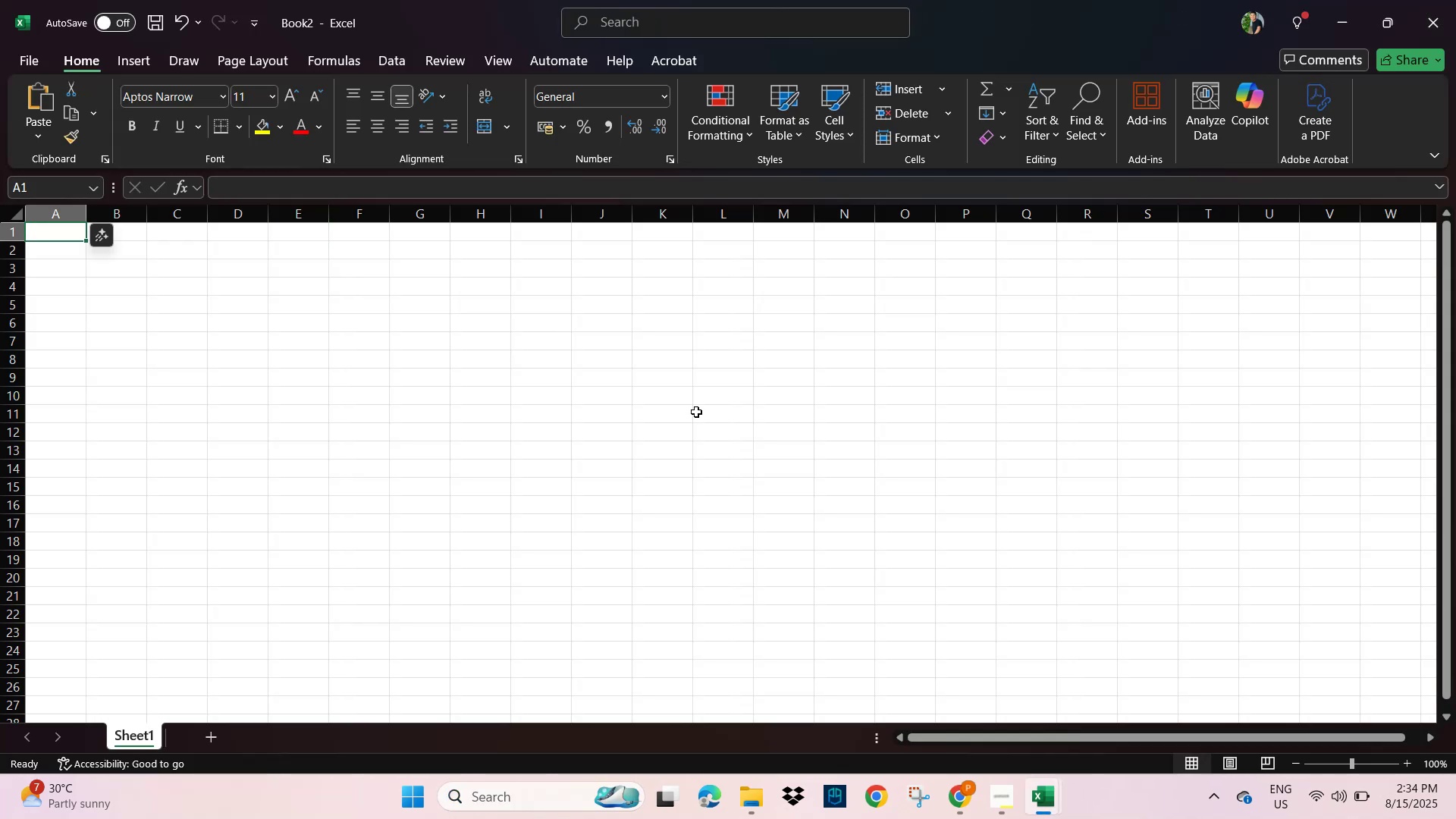 
key(Alt+AltLeft)
 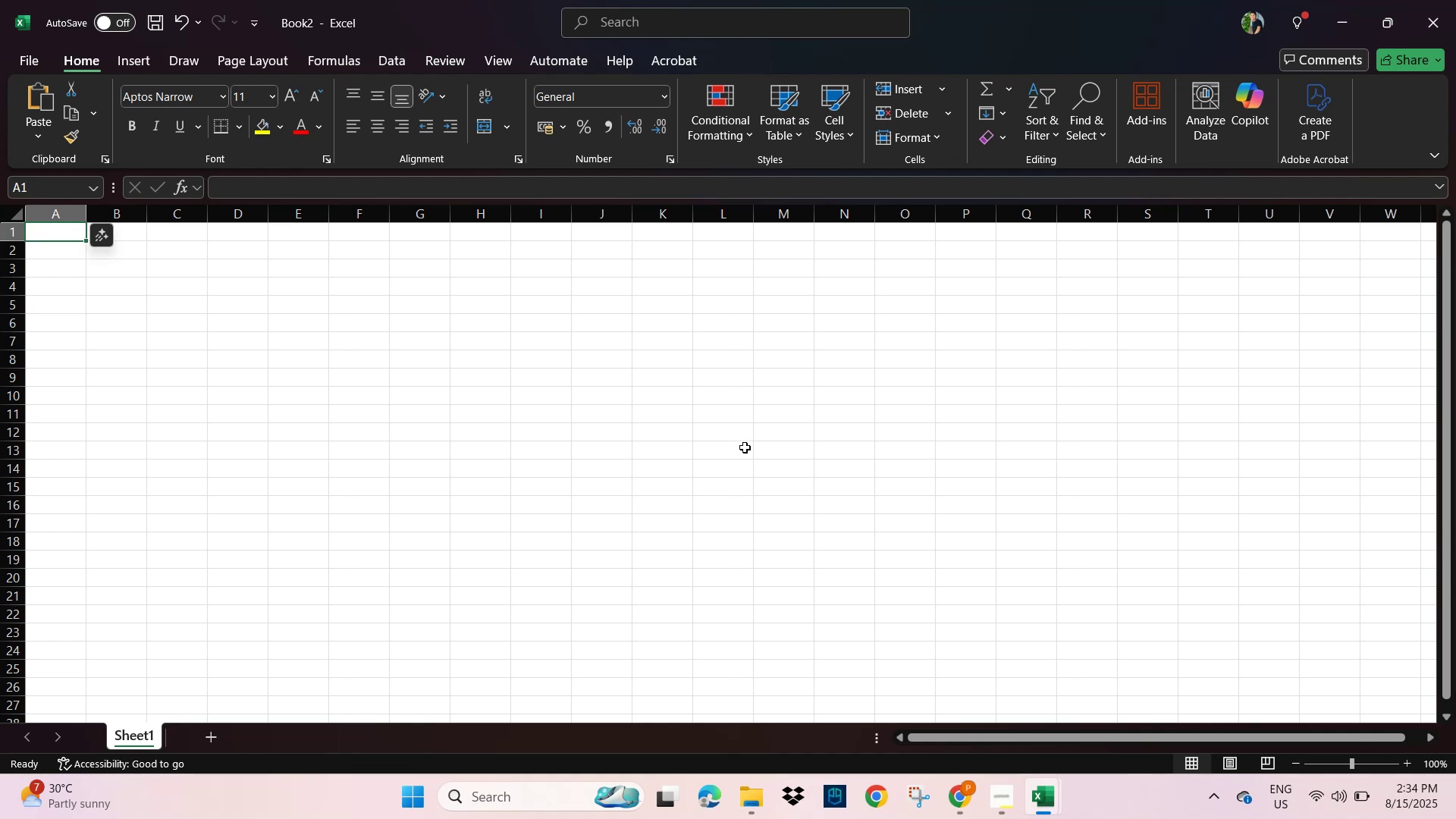 
key(Alt+Tab)
 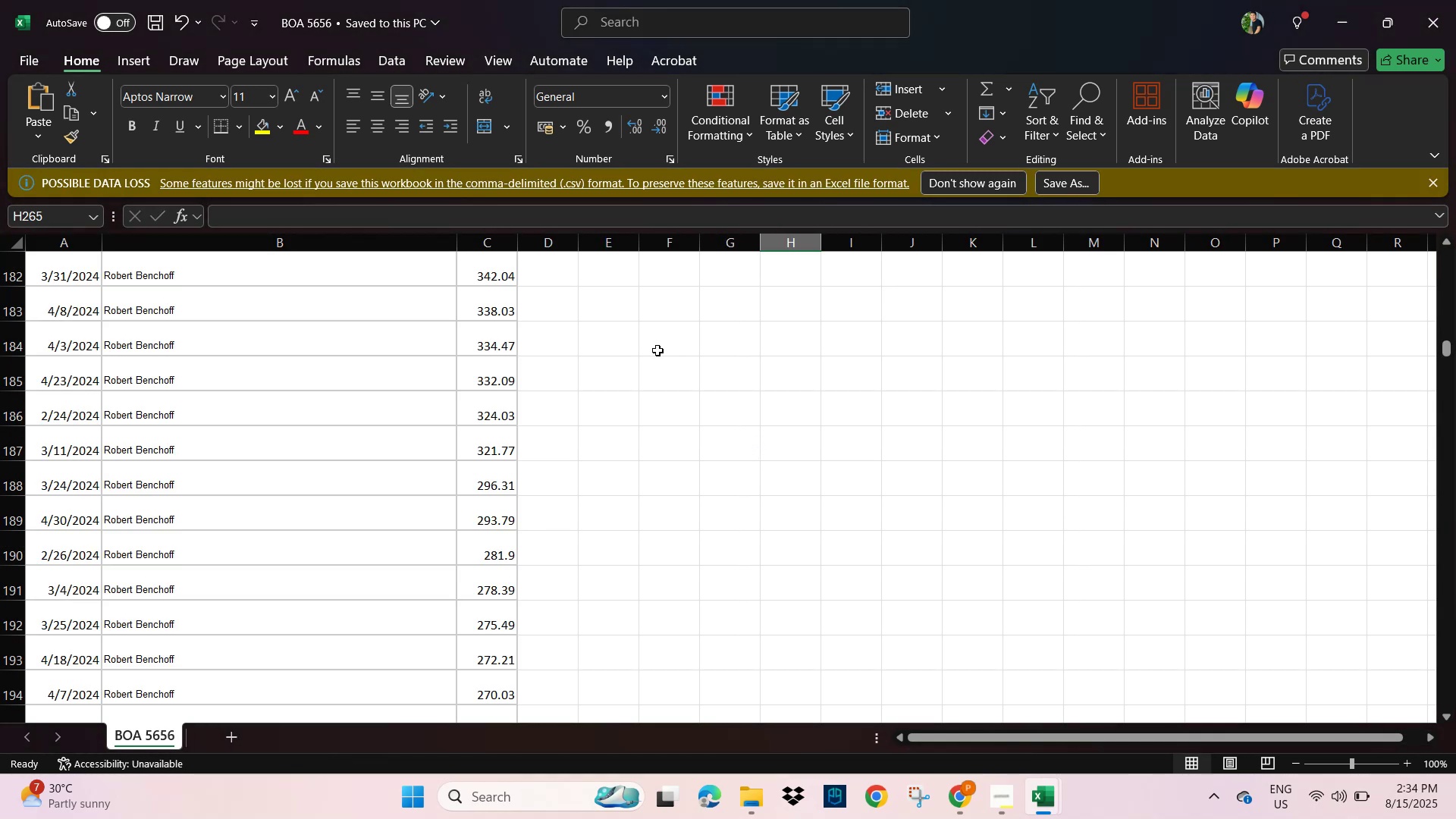 
key(Alt+AltLeft)
 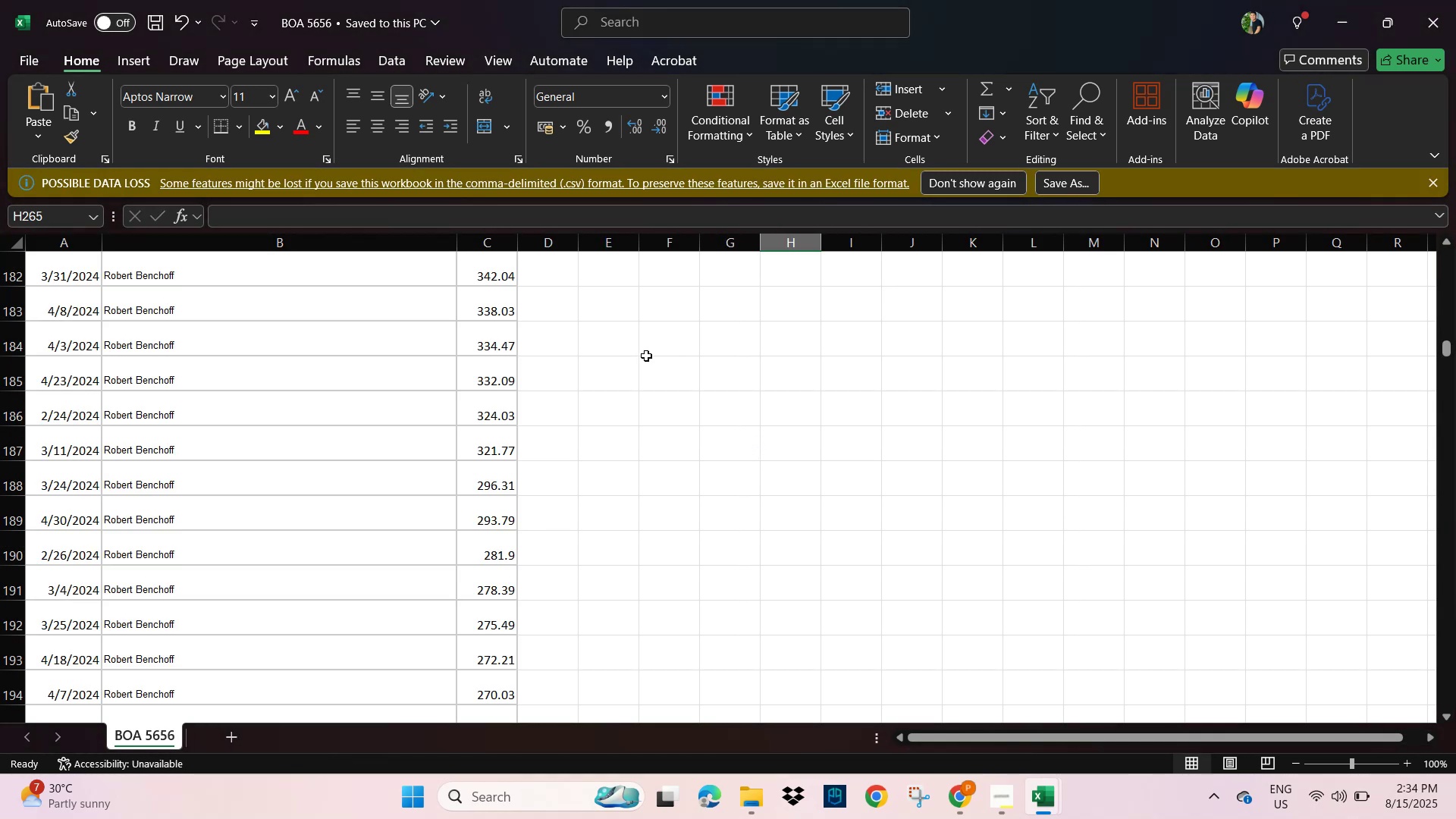 
key(Alt+Tab)
 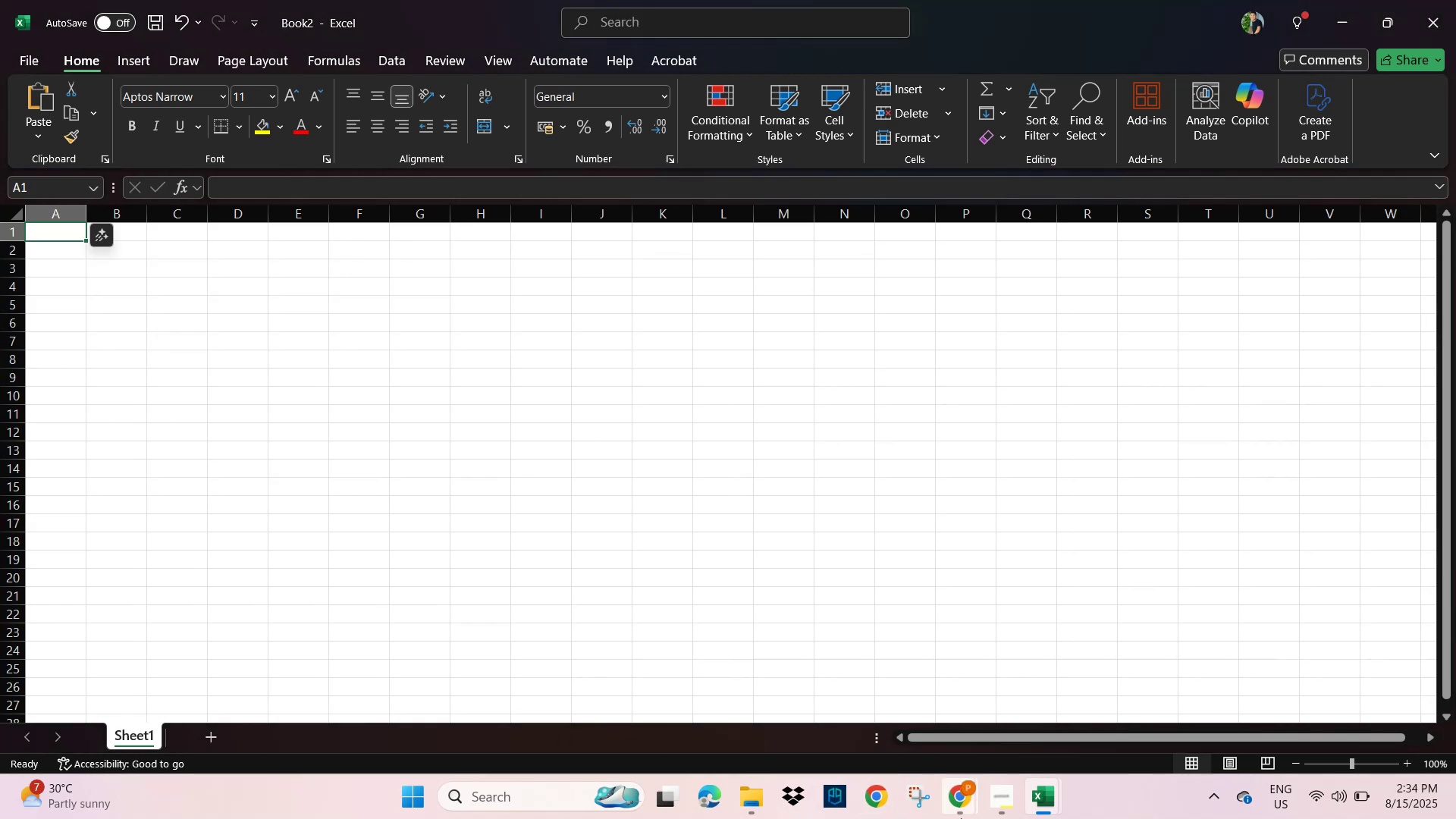 
left_click([1006, 807])
 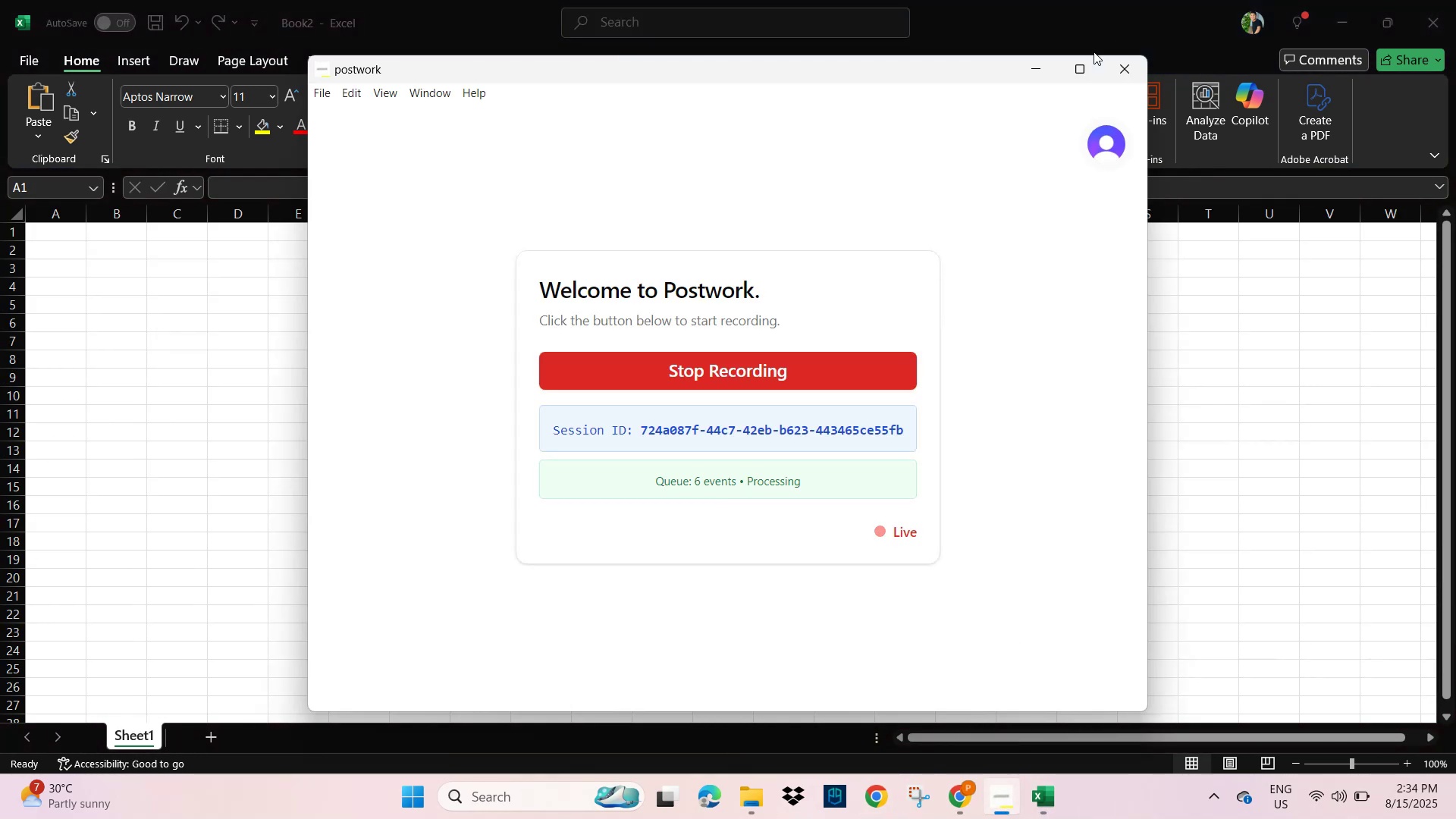 
left_click([1044, 64])
 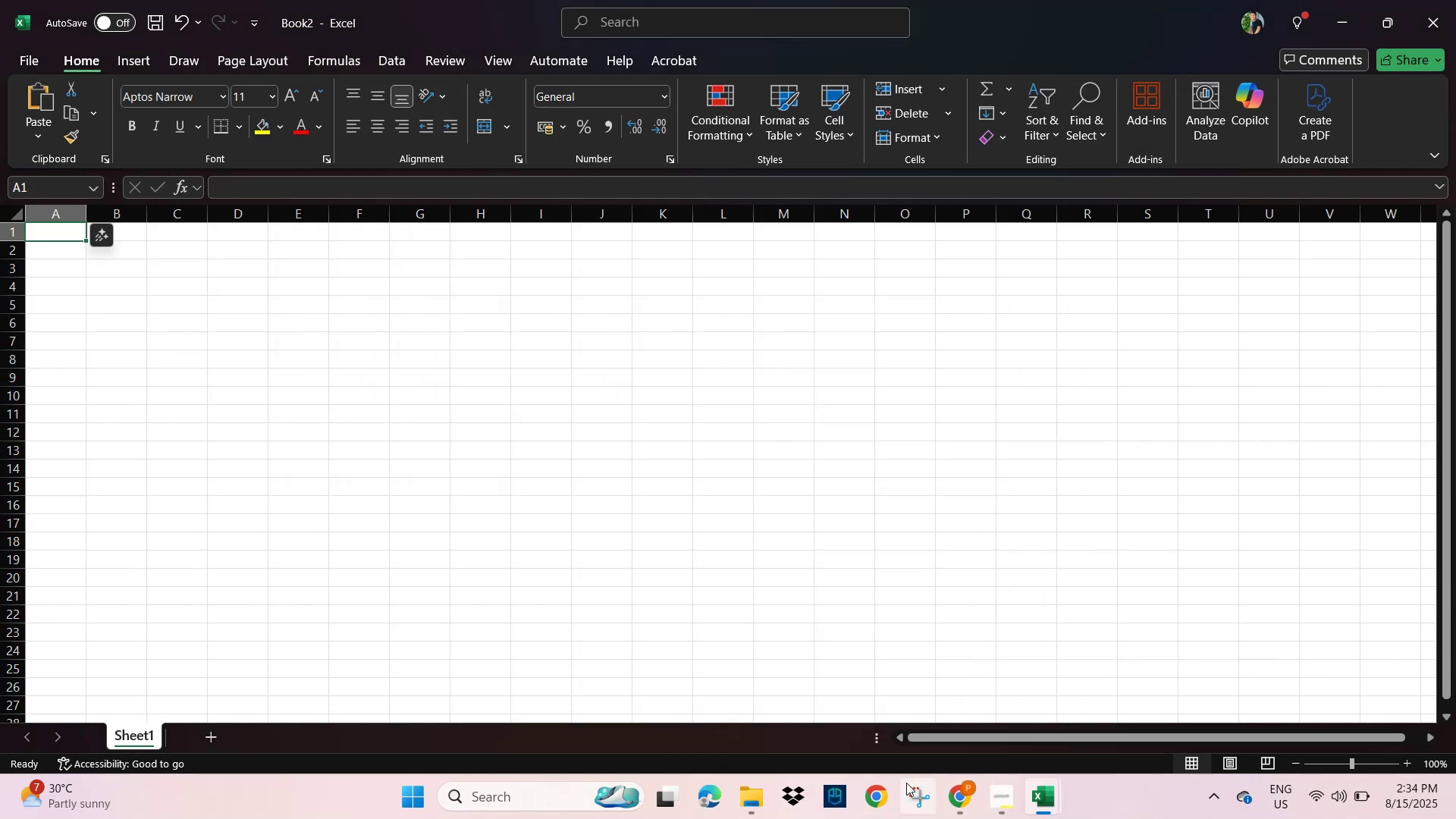 
left_click([957, 793])
 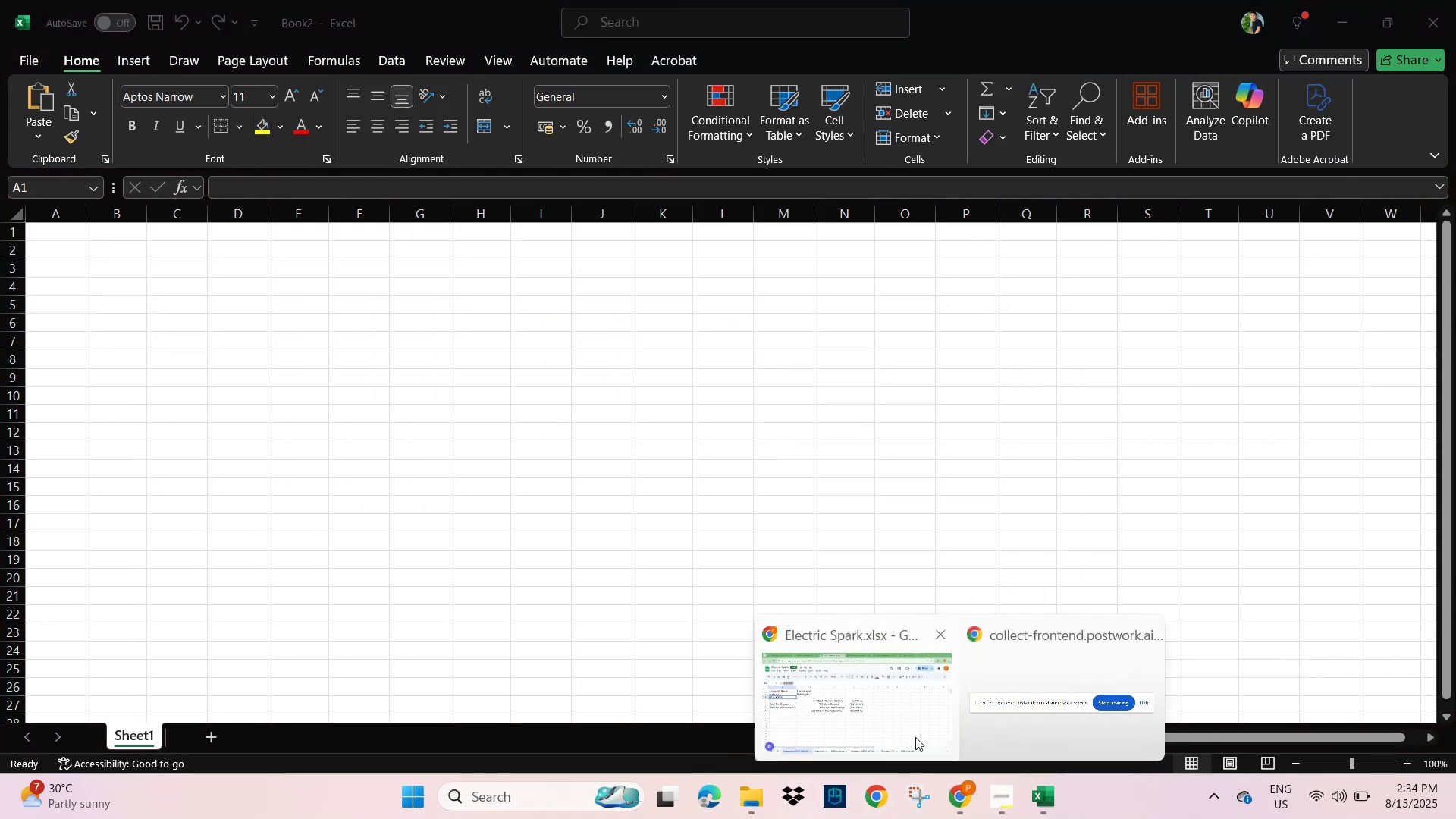 
left_click([891, 723])
 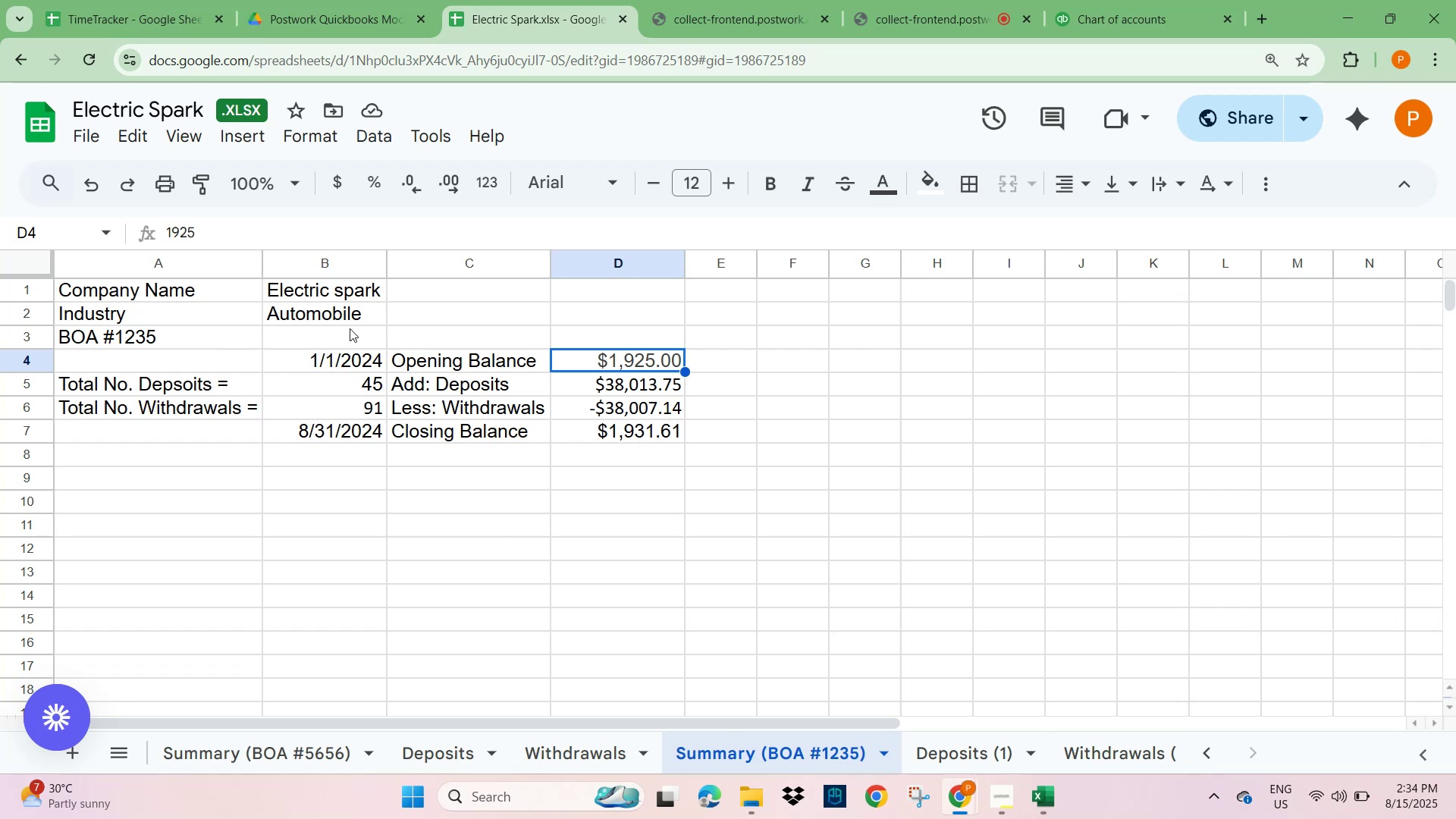 
scroll: coordinate [143, 322], scroll_direction: up, amount: 4.0
 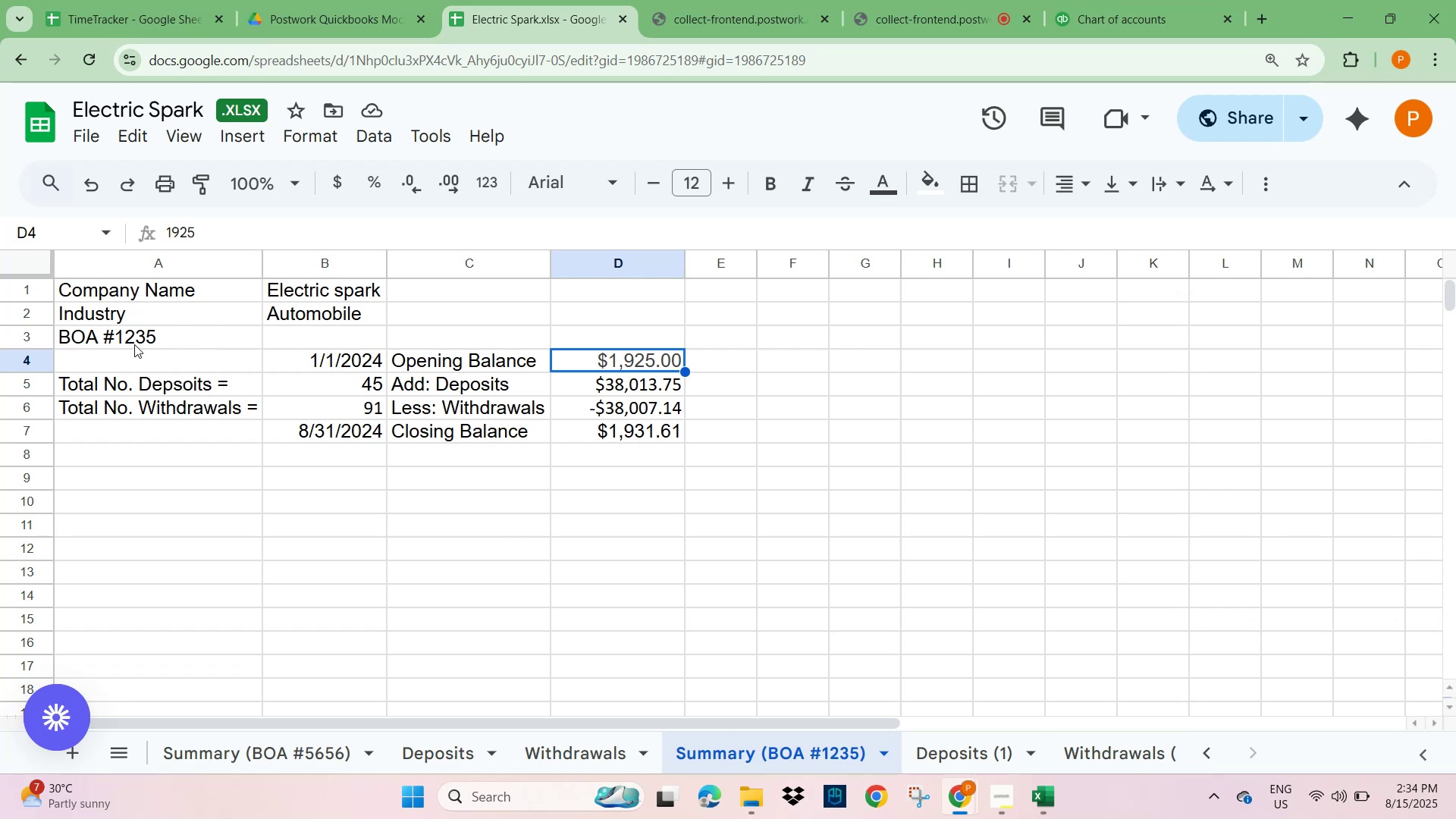 
left_click([133, 338])
 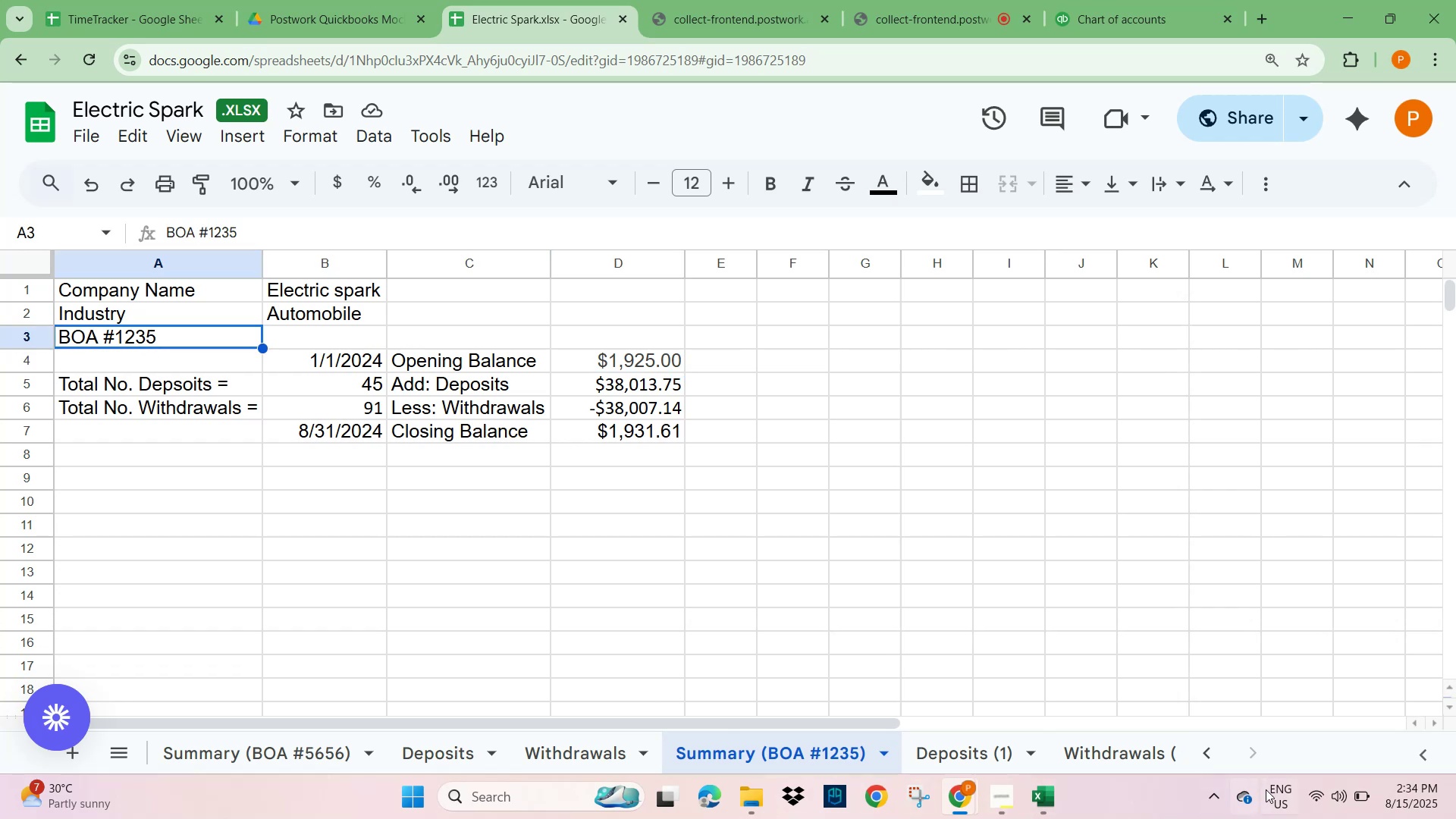 
mouse_move([948, 746])
 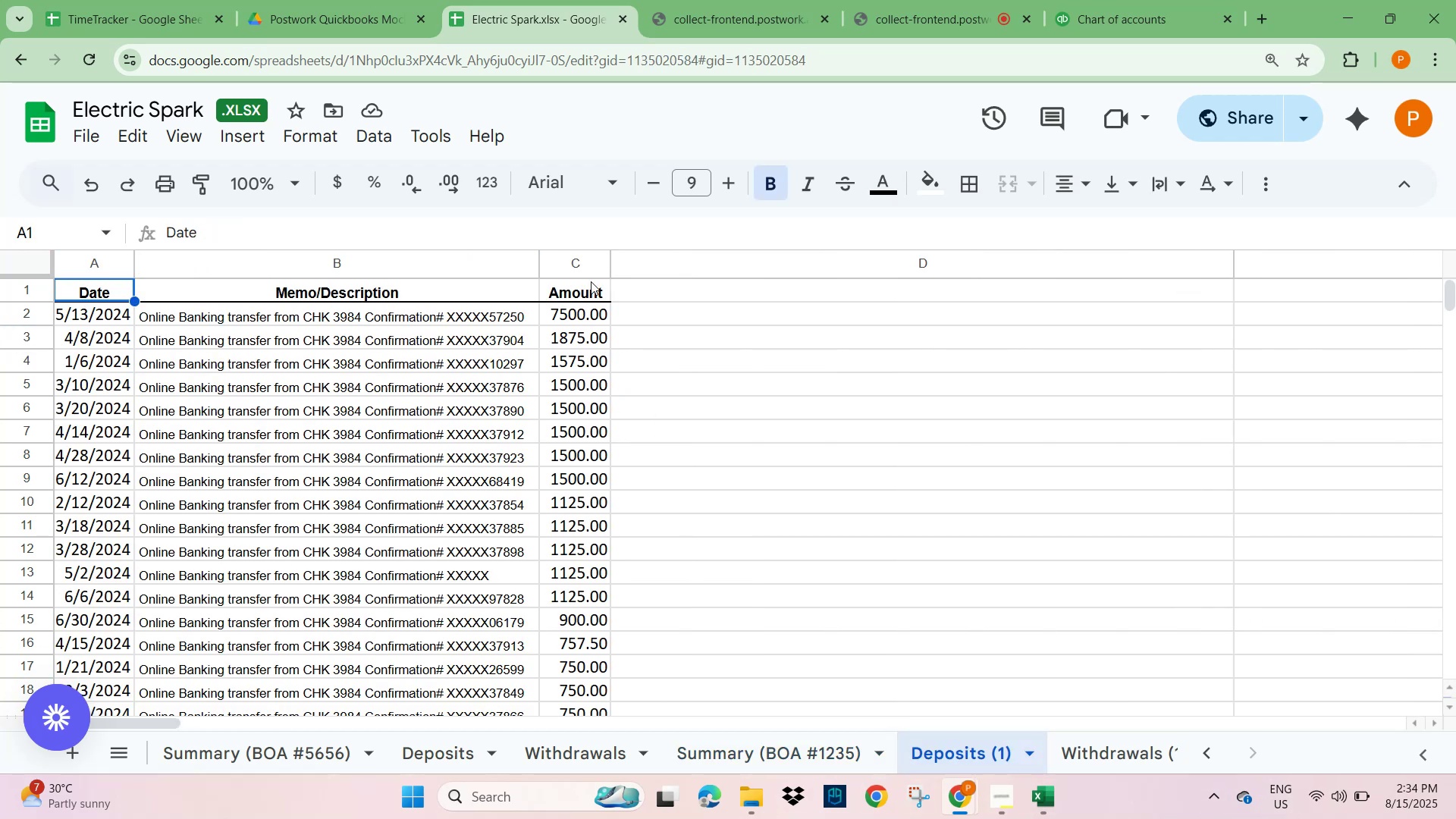 
left_click([584, 266])
 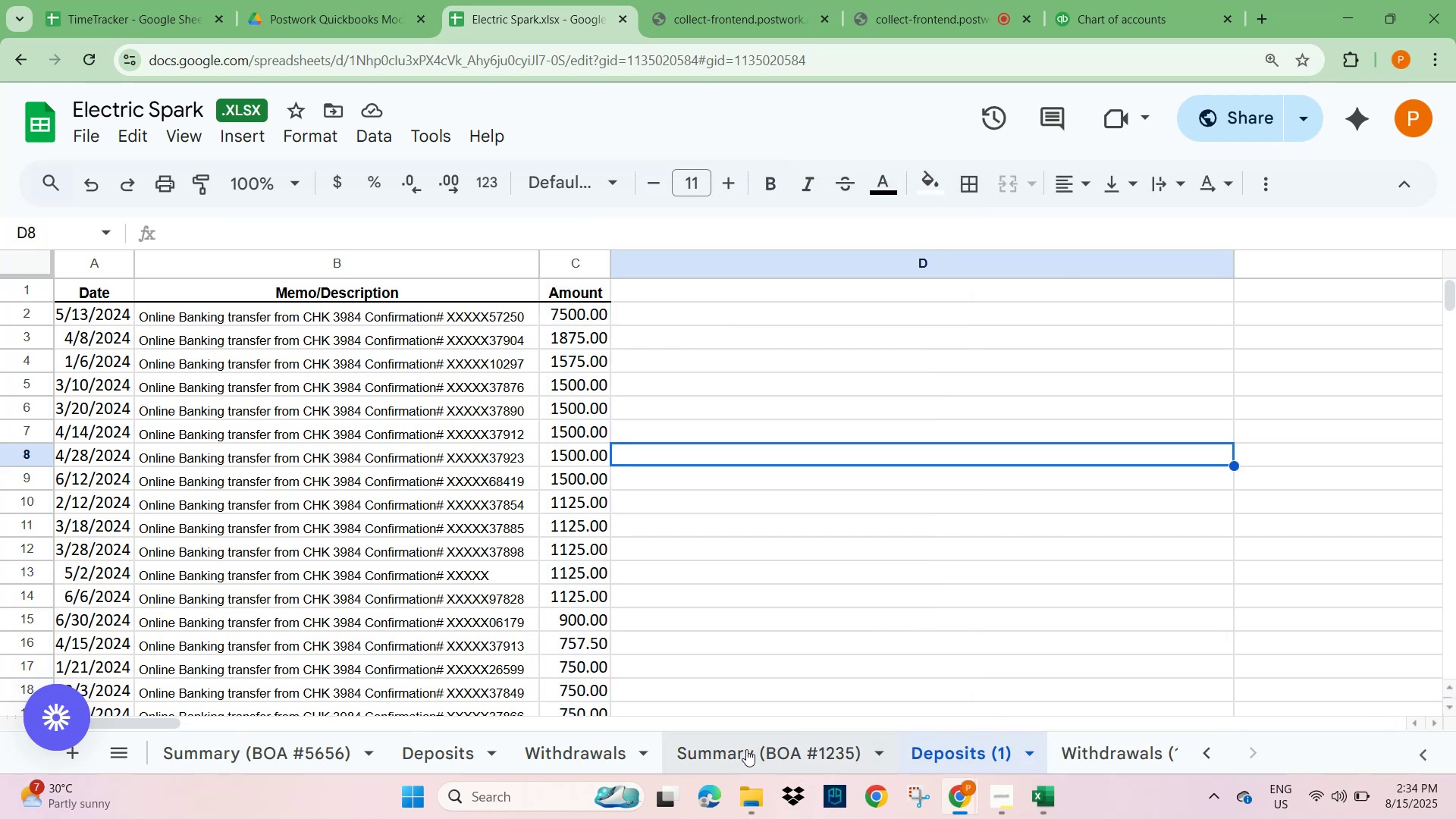 
wait(5.85)
 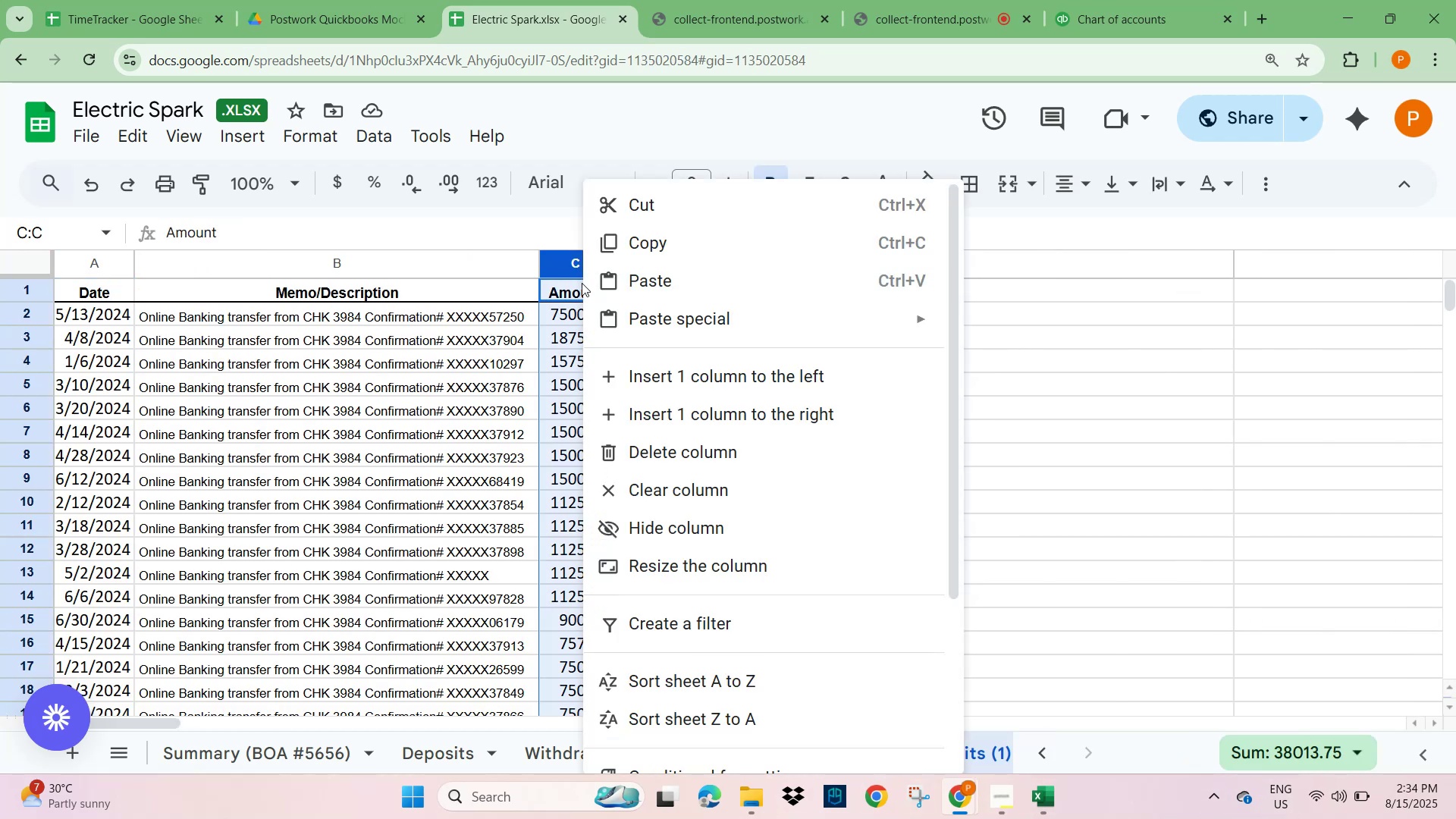 
left_click([571, 256])
 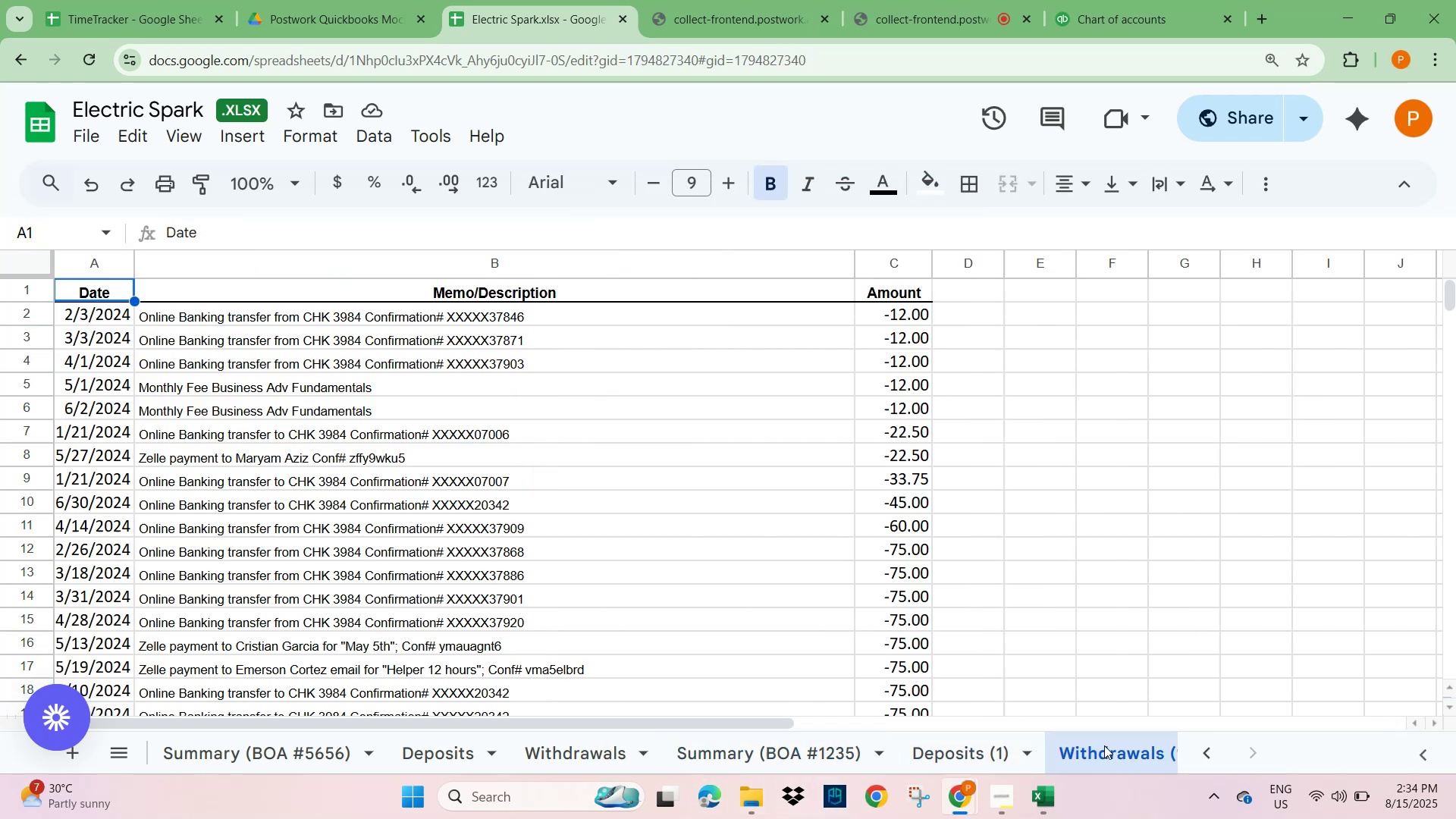 
wait(6.13)
 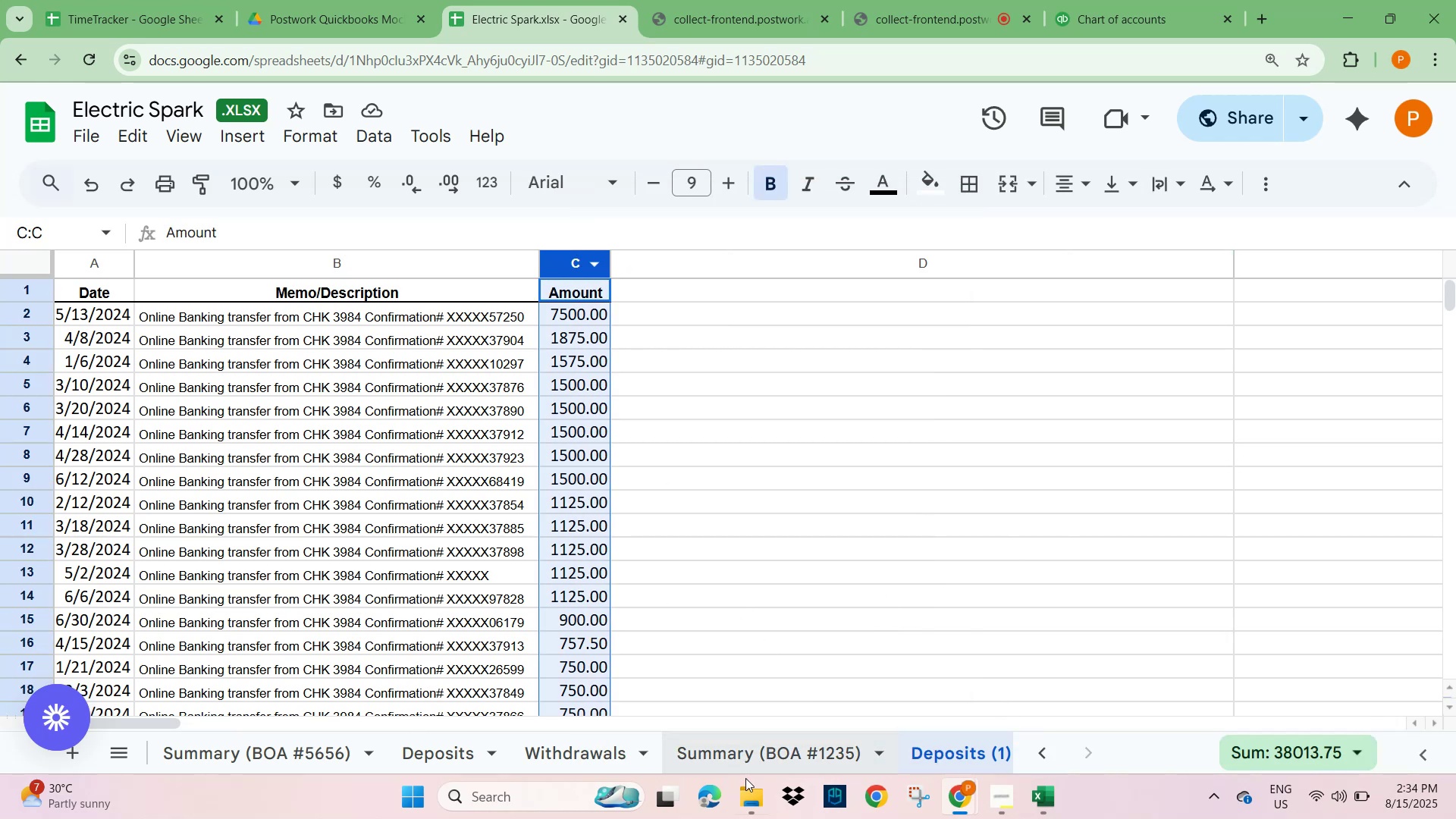 
left_click([887, 264])
 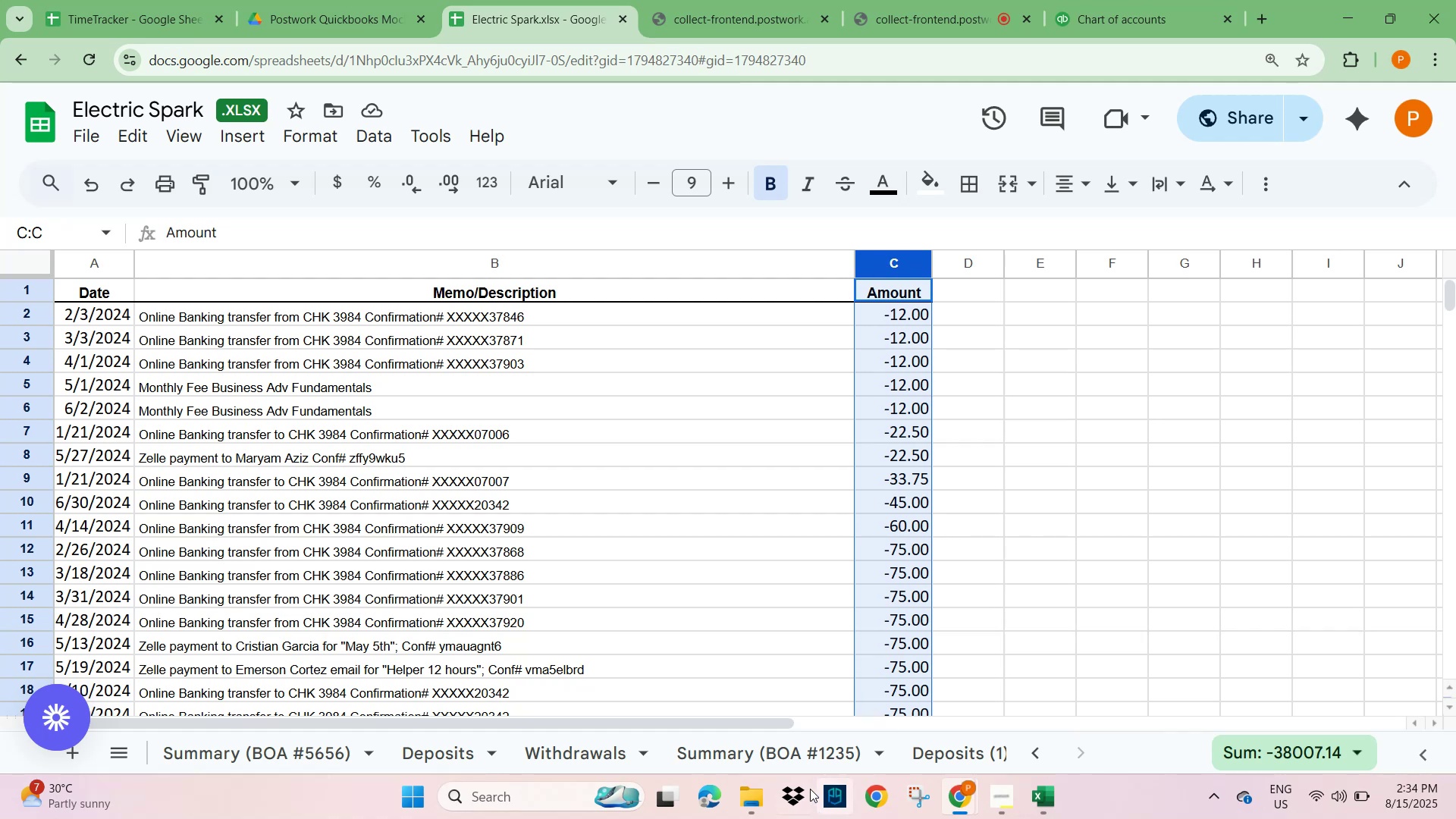 
left_click([758, 761])
 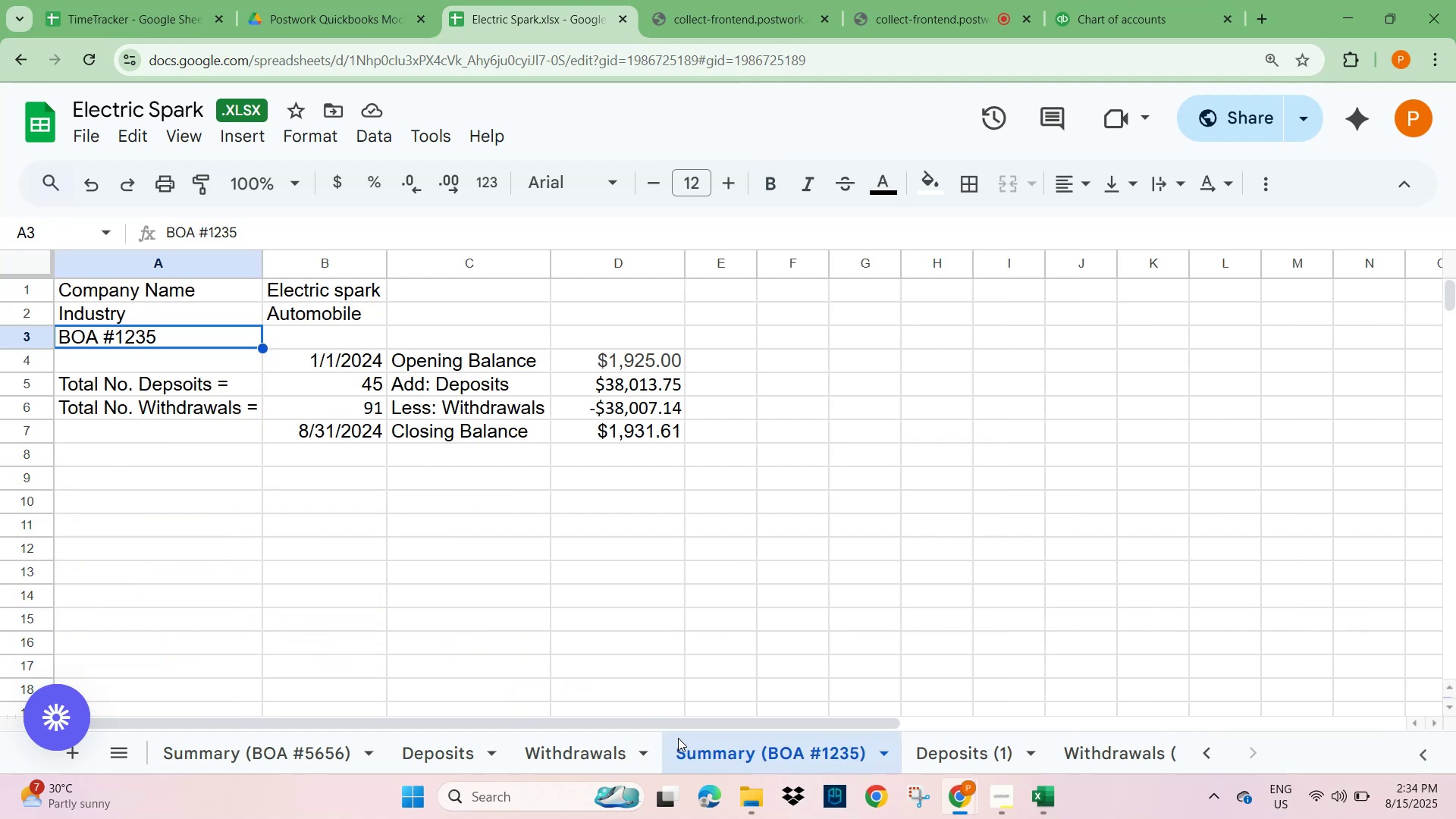 
left_click([959, 758])
 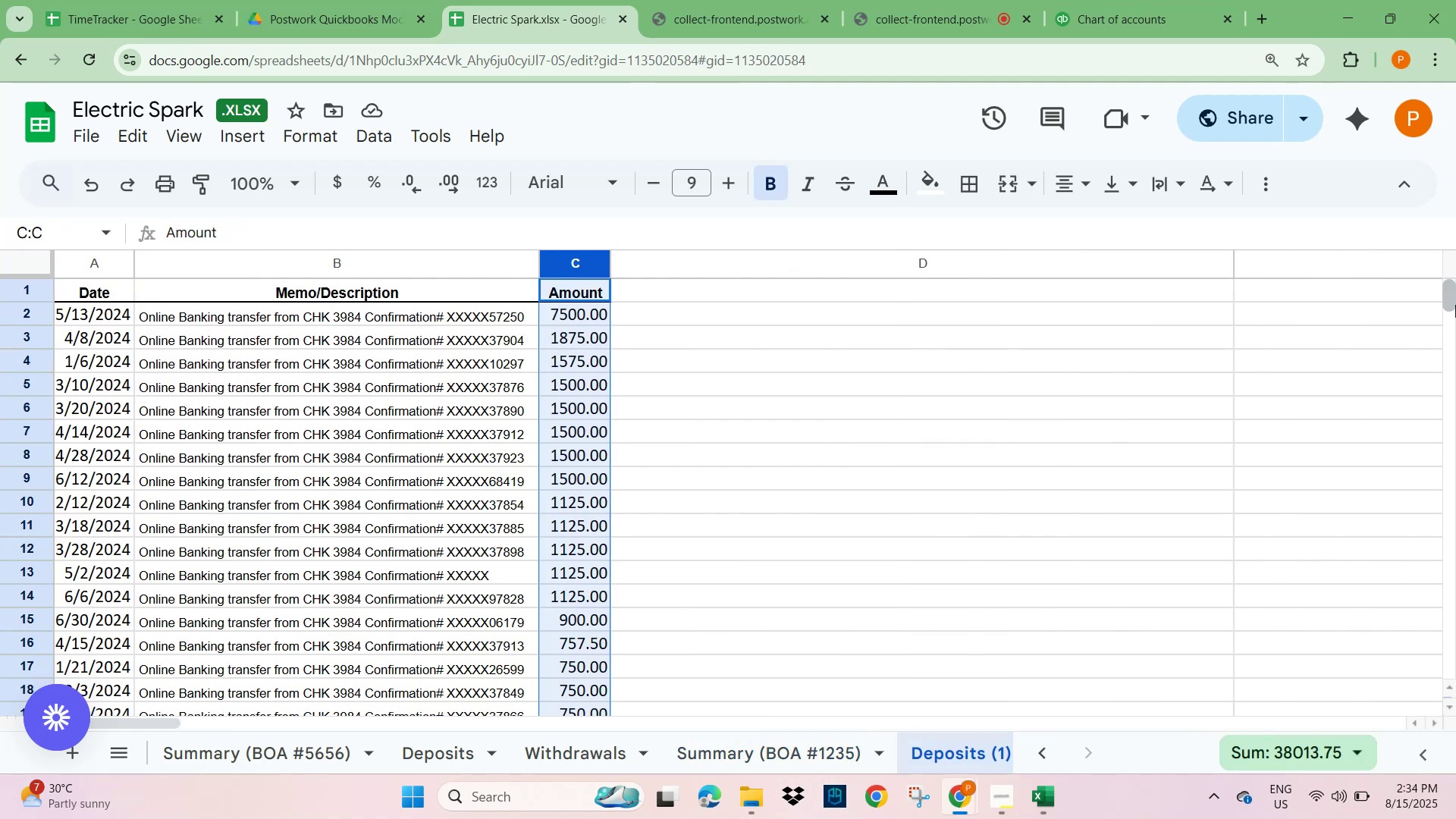 
left_click_drag(start_coordinate=[1449, 296], to_coordinate=[1421, 318])
 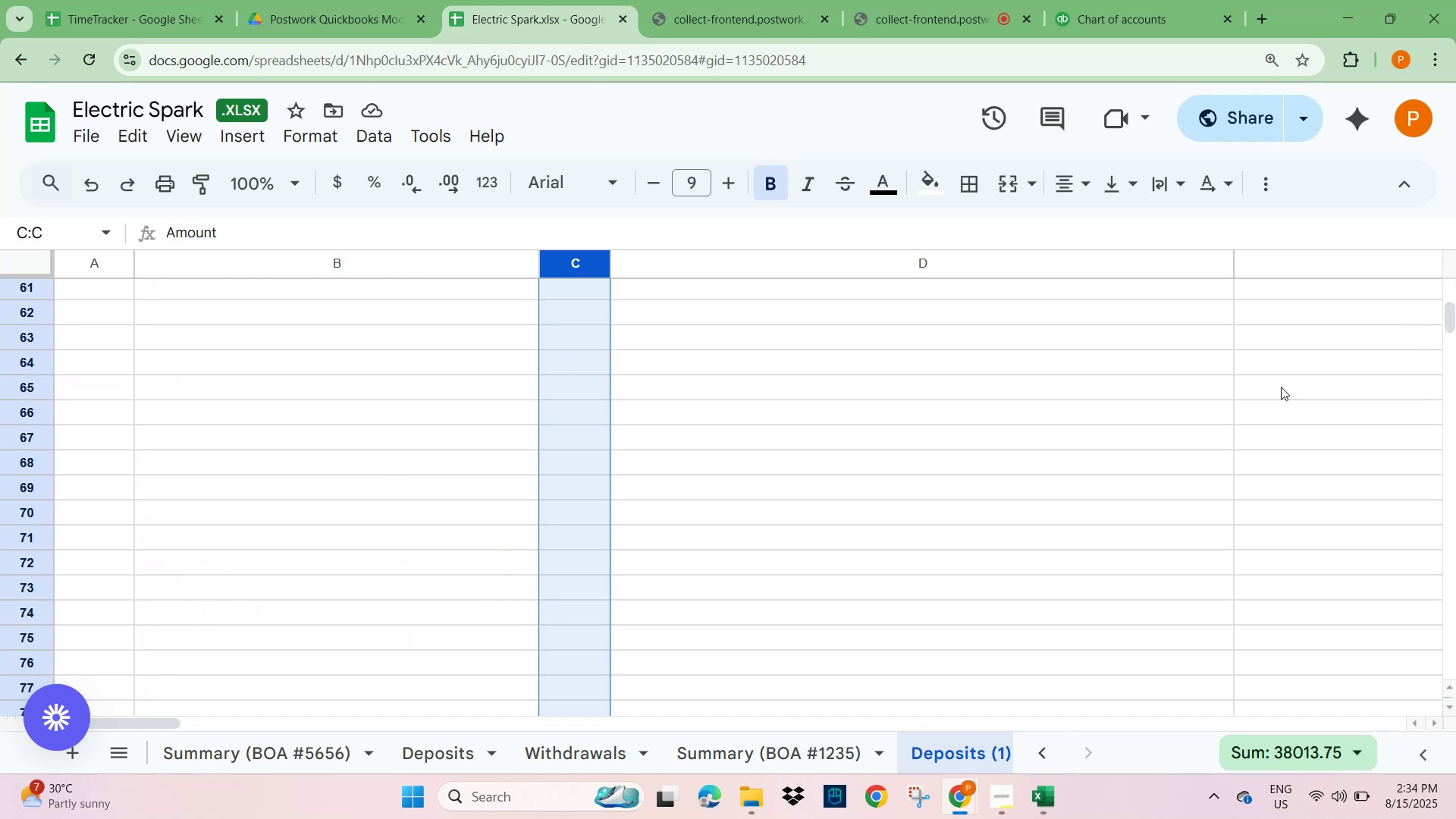 
scroll: coordinate [944, 497], scroll_direction: up, amount: 6.0
 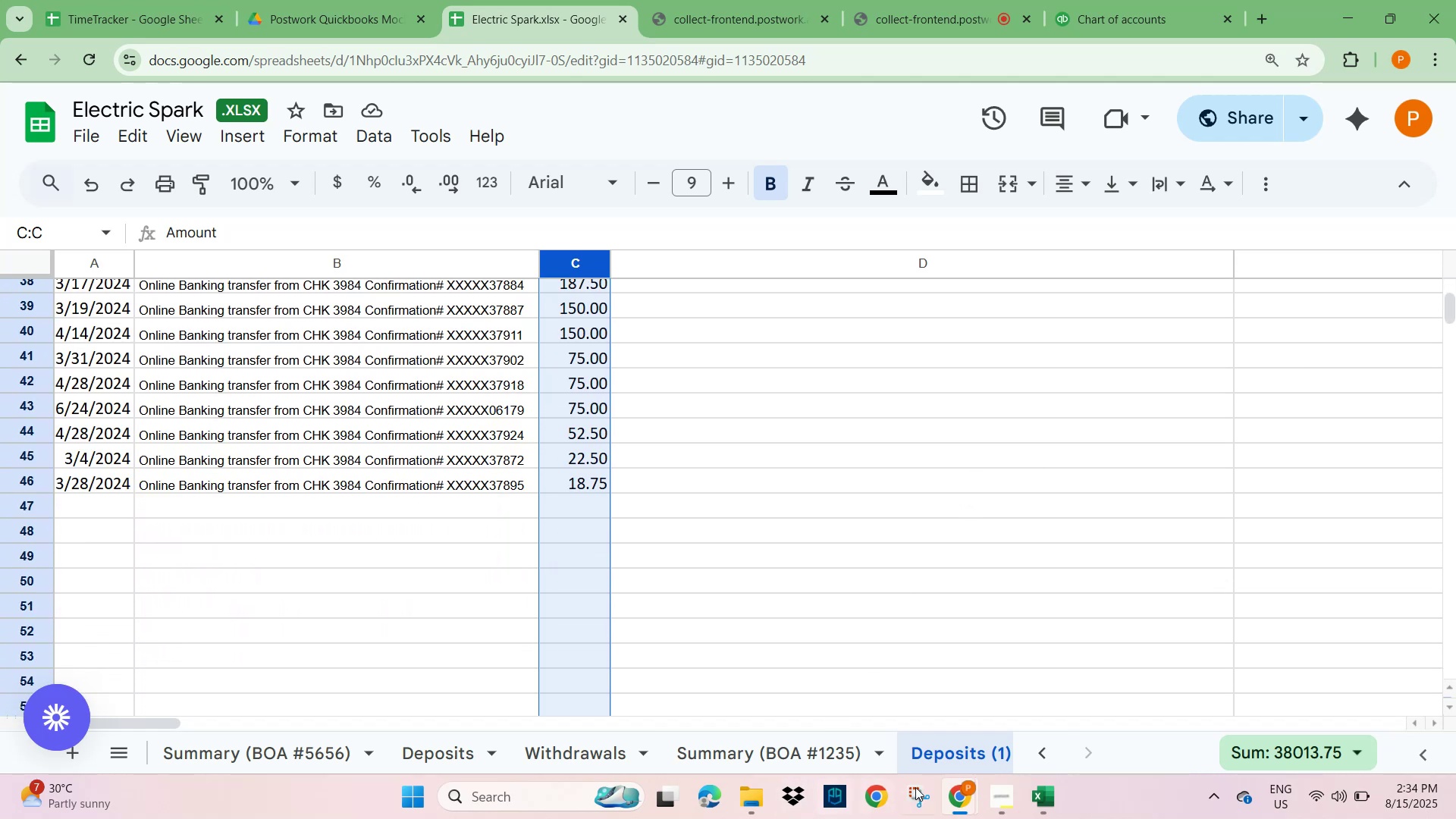 
left_click([947, 745])
 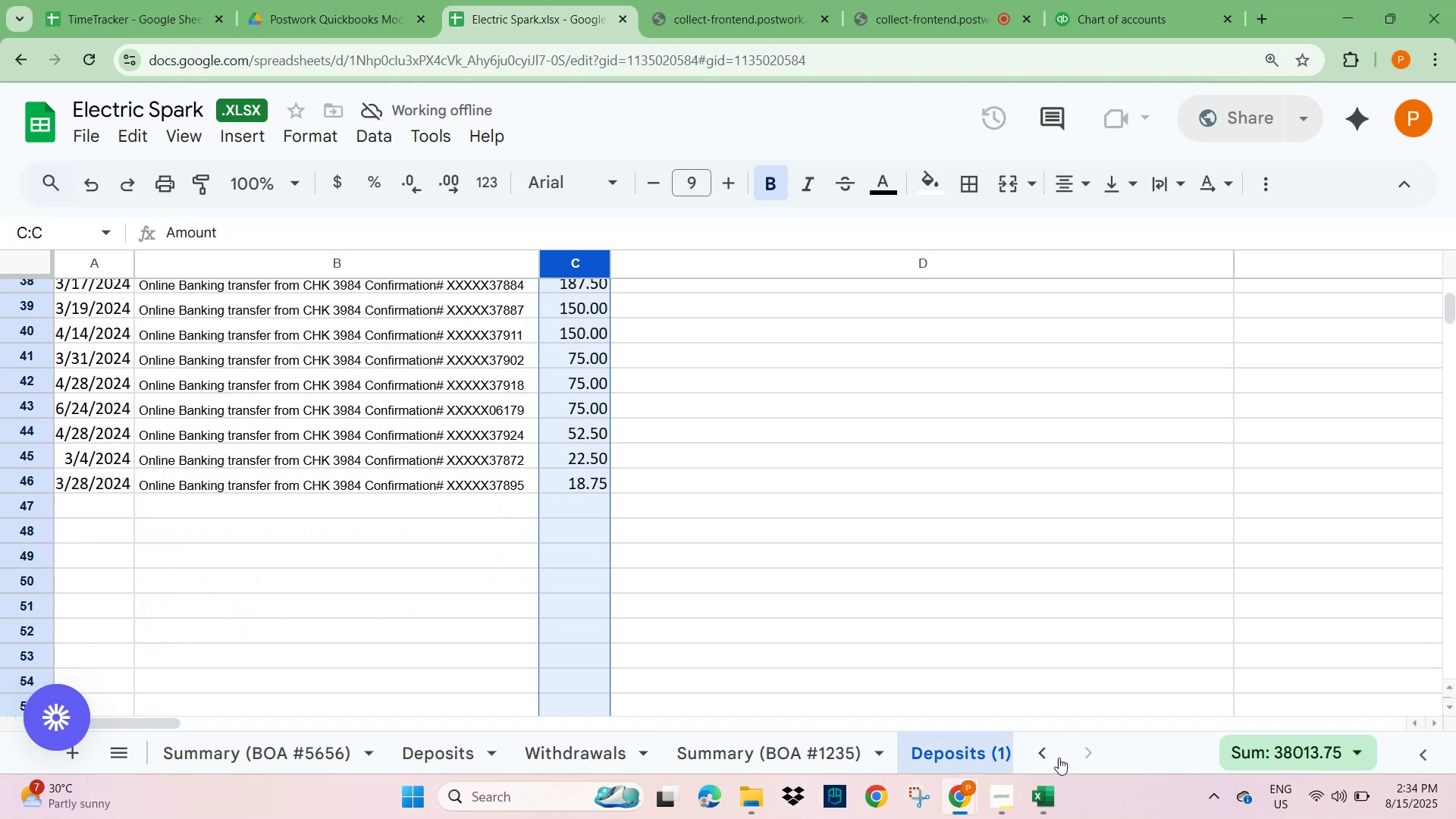 
left_click([1091, 755])
 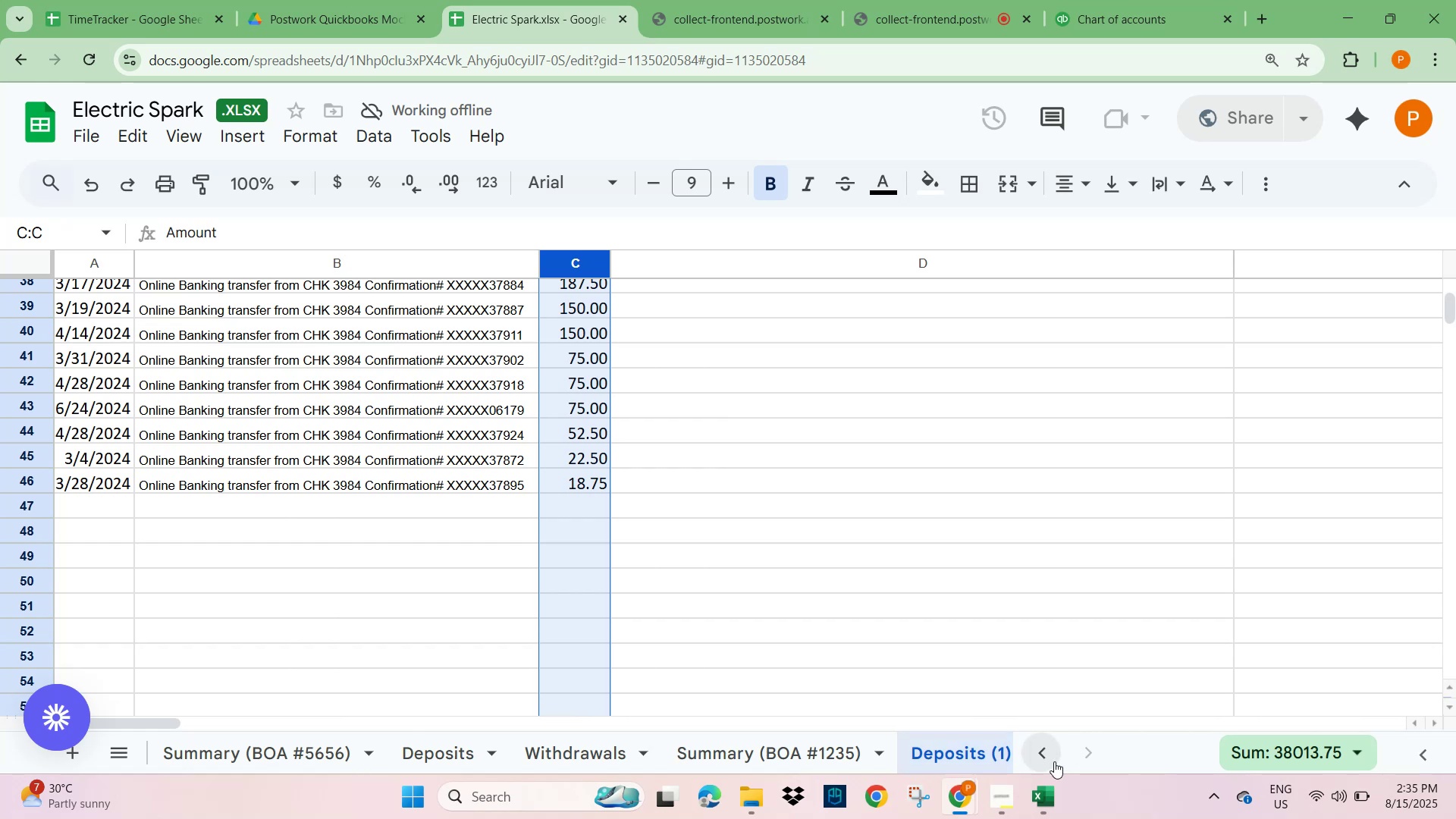 
left_click([1084, 750])
 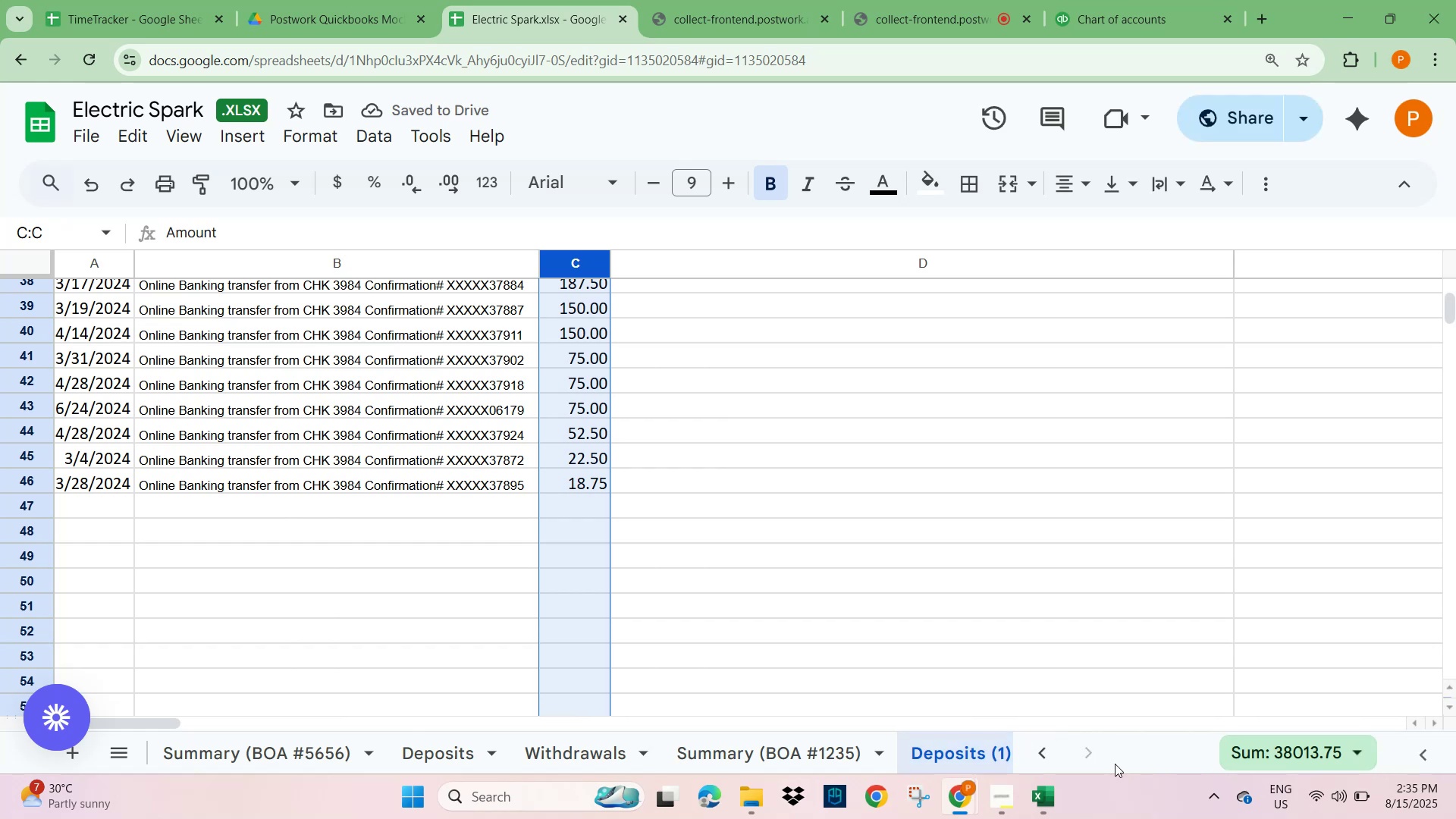 
left_click([1073, 758])
 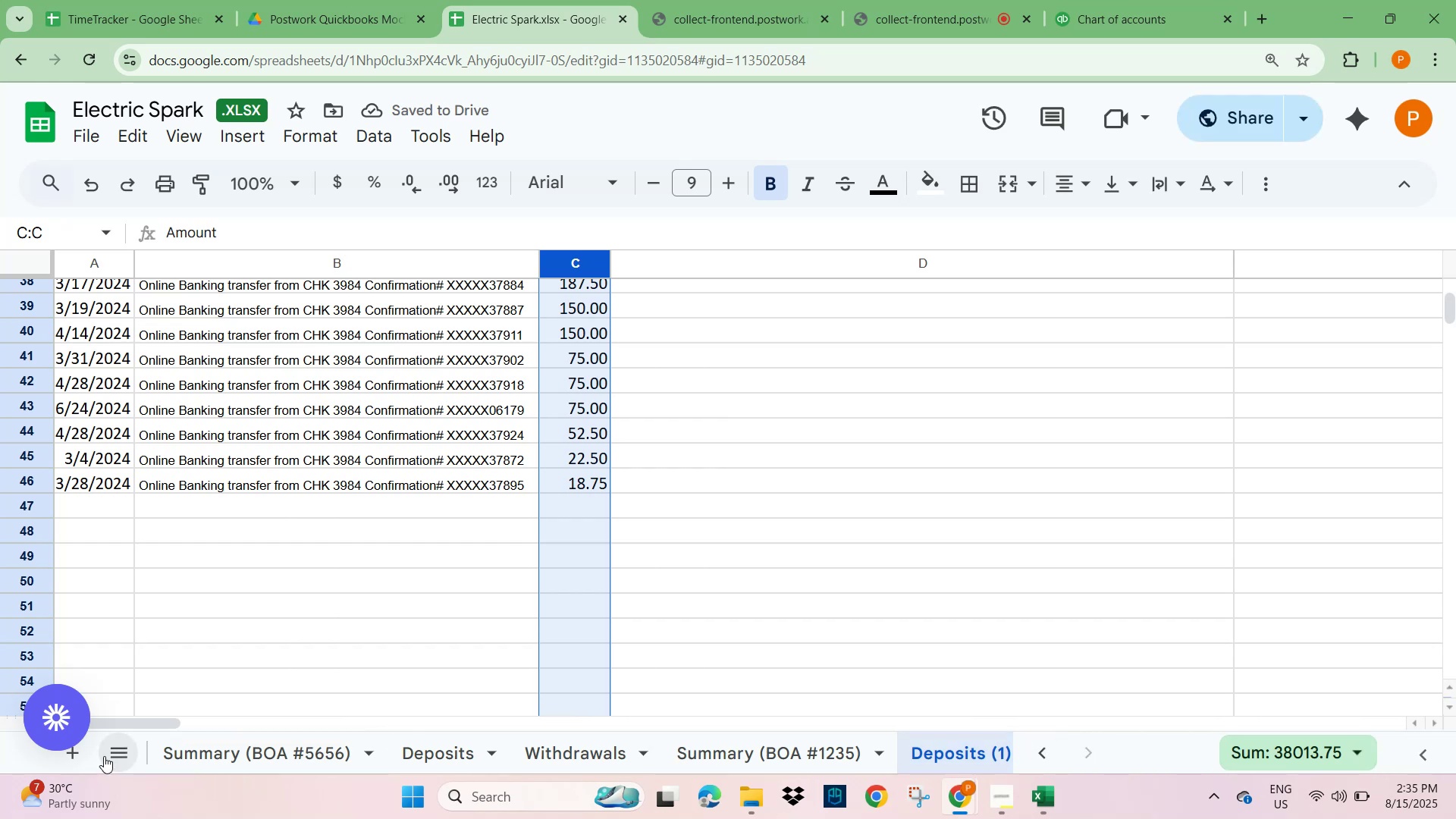 
left_click([837, 597])
 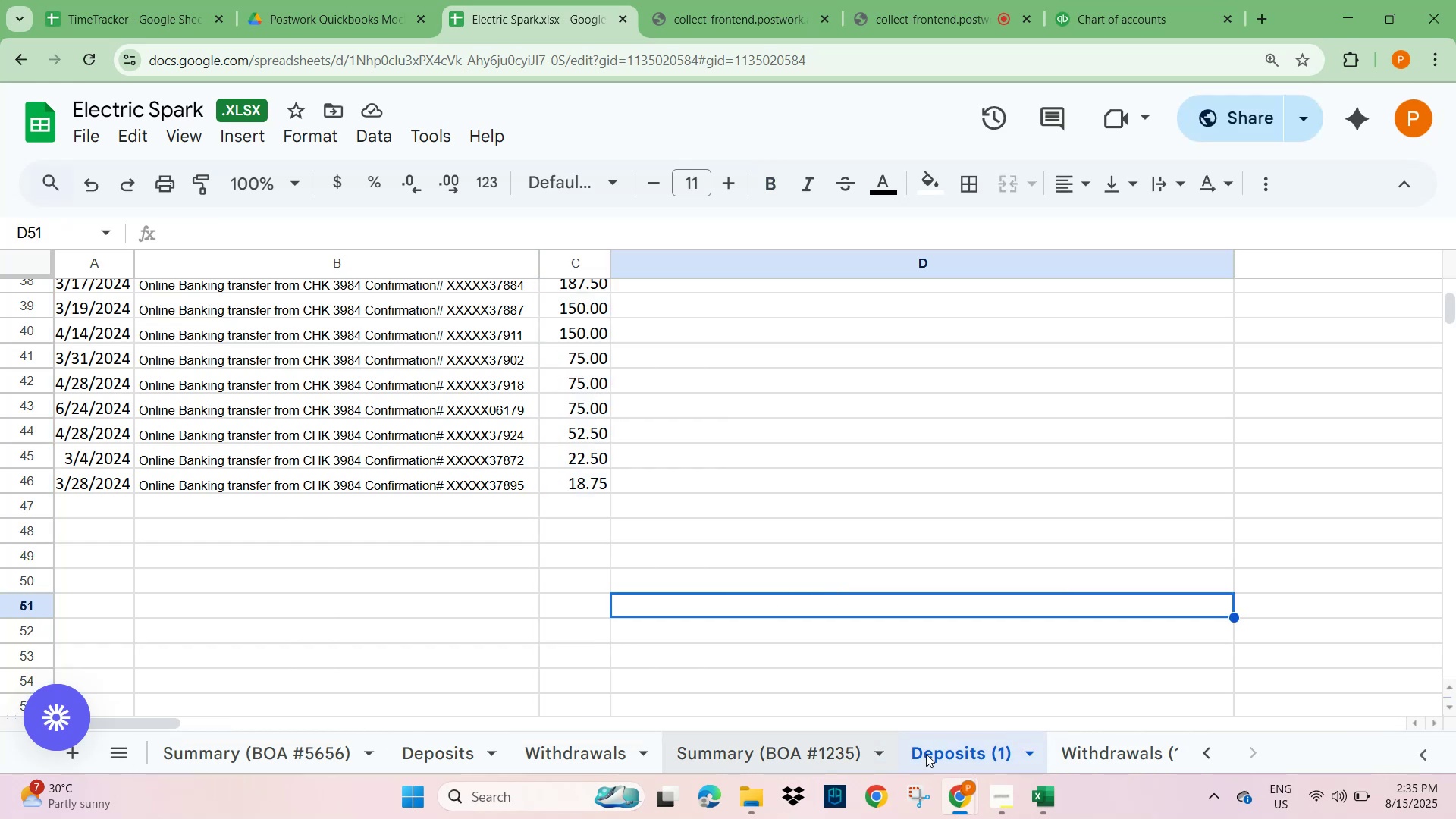 
left_click([1120, 749])
 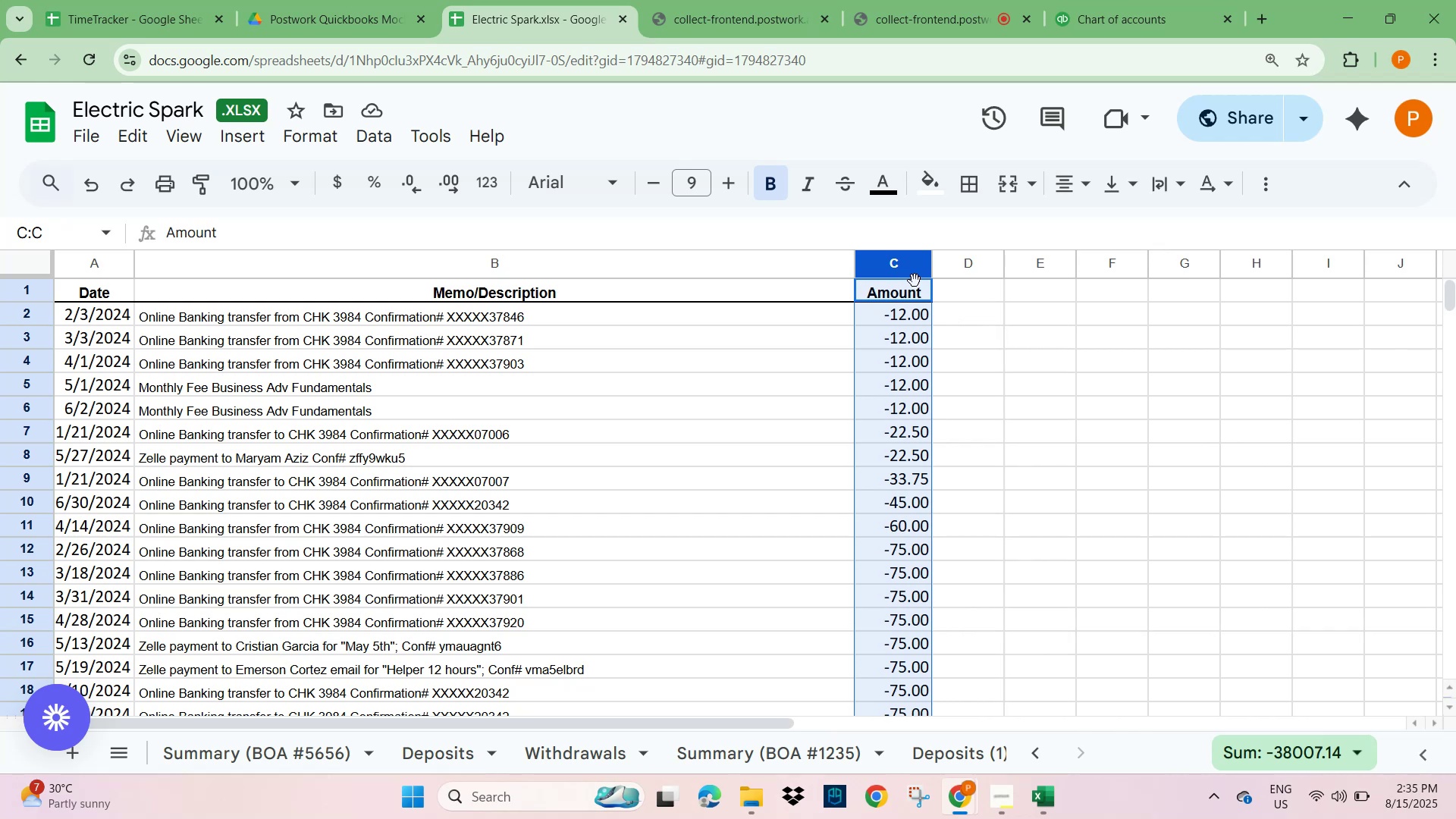 
wait(5.81)
 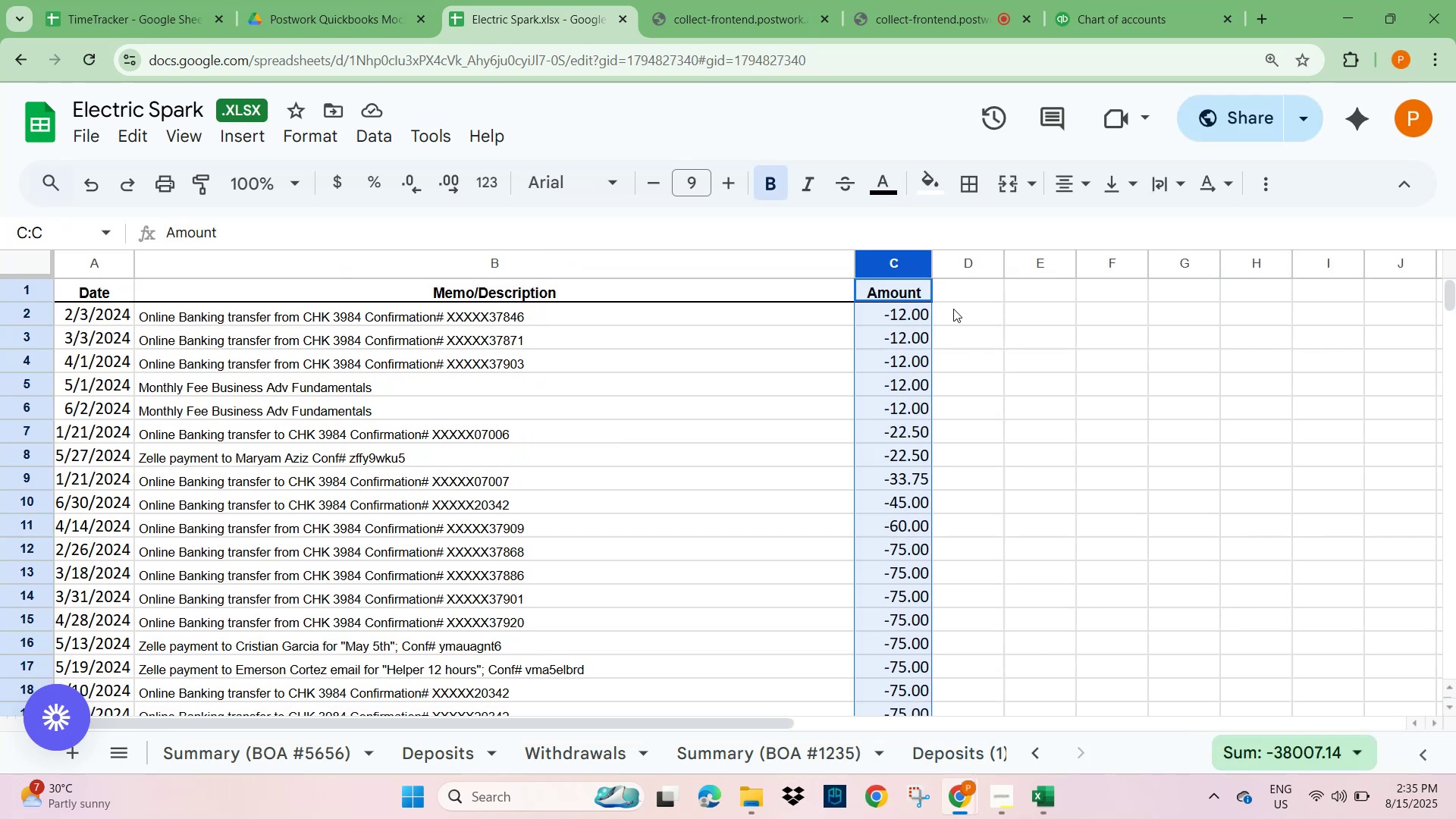 
left_click_drag(start_coordinate=[1451, 298], to_coordinate=[1429, 334])
 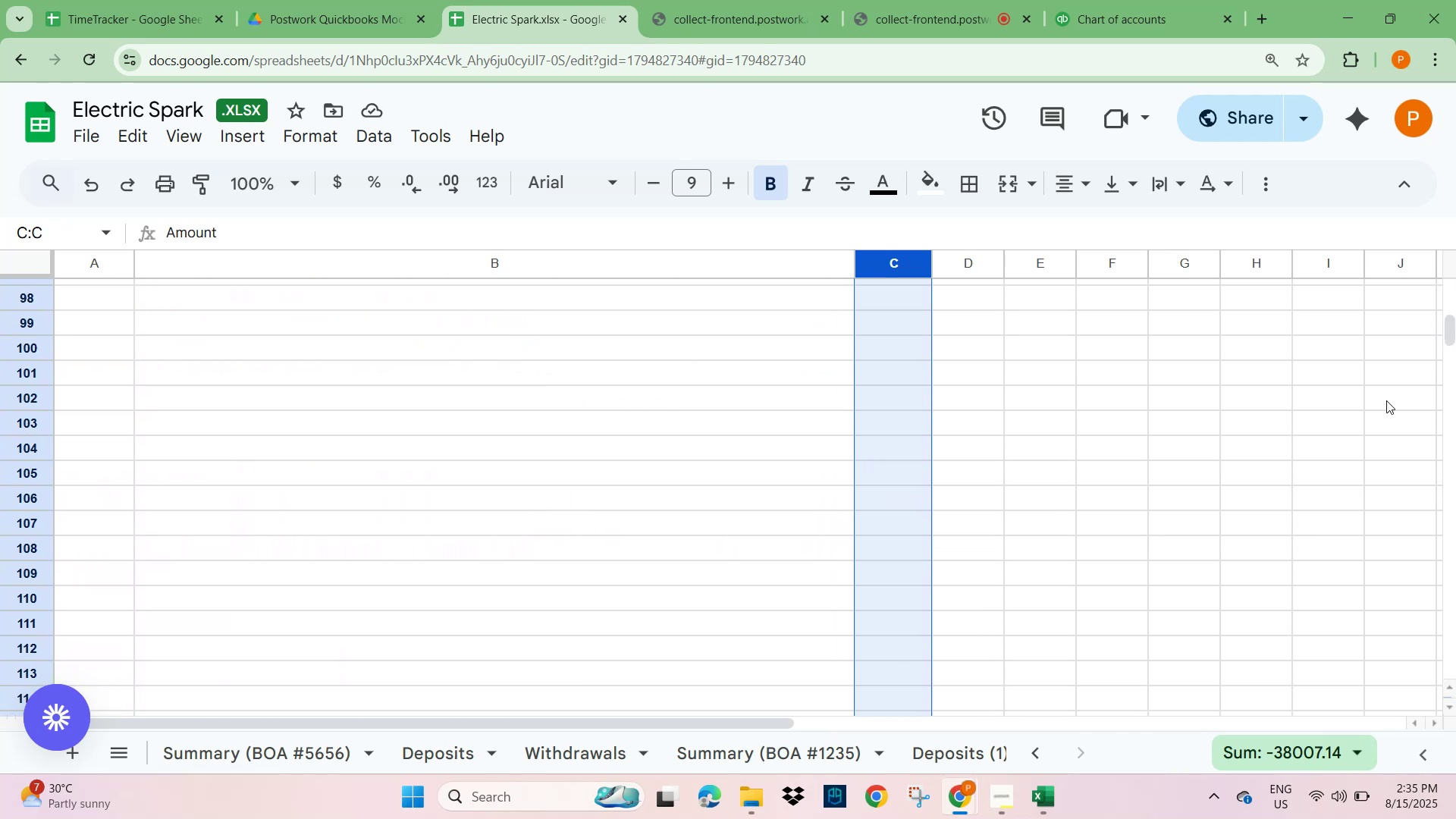 
scroll: coordinate [1097, 586], scroll_direction: up, amount: 4.0
 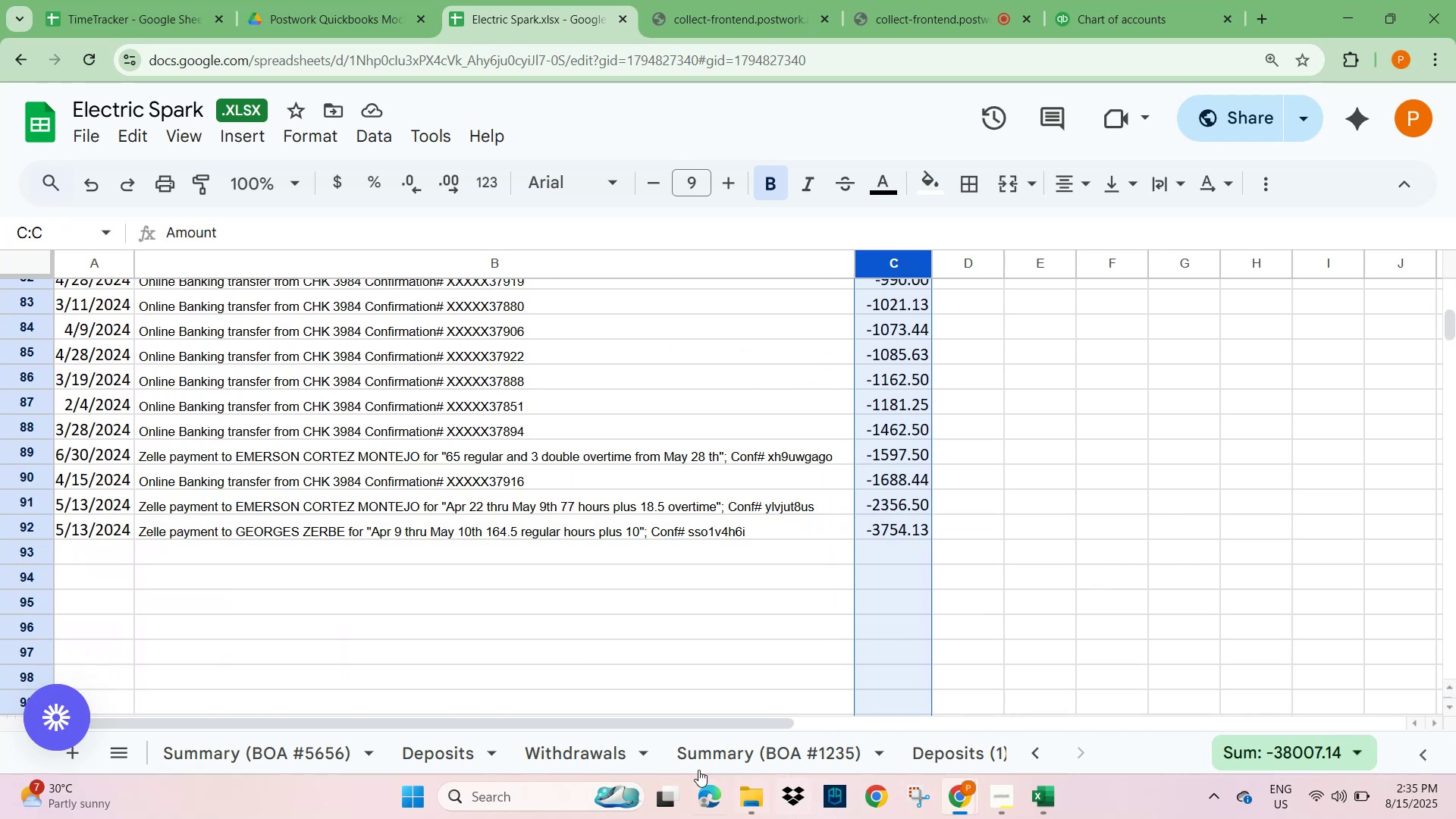 
left_click([768, 755])
 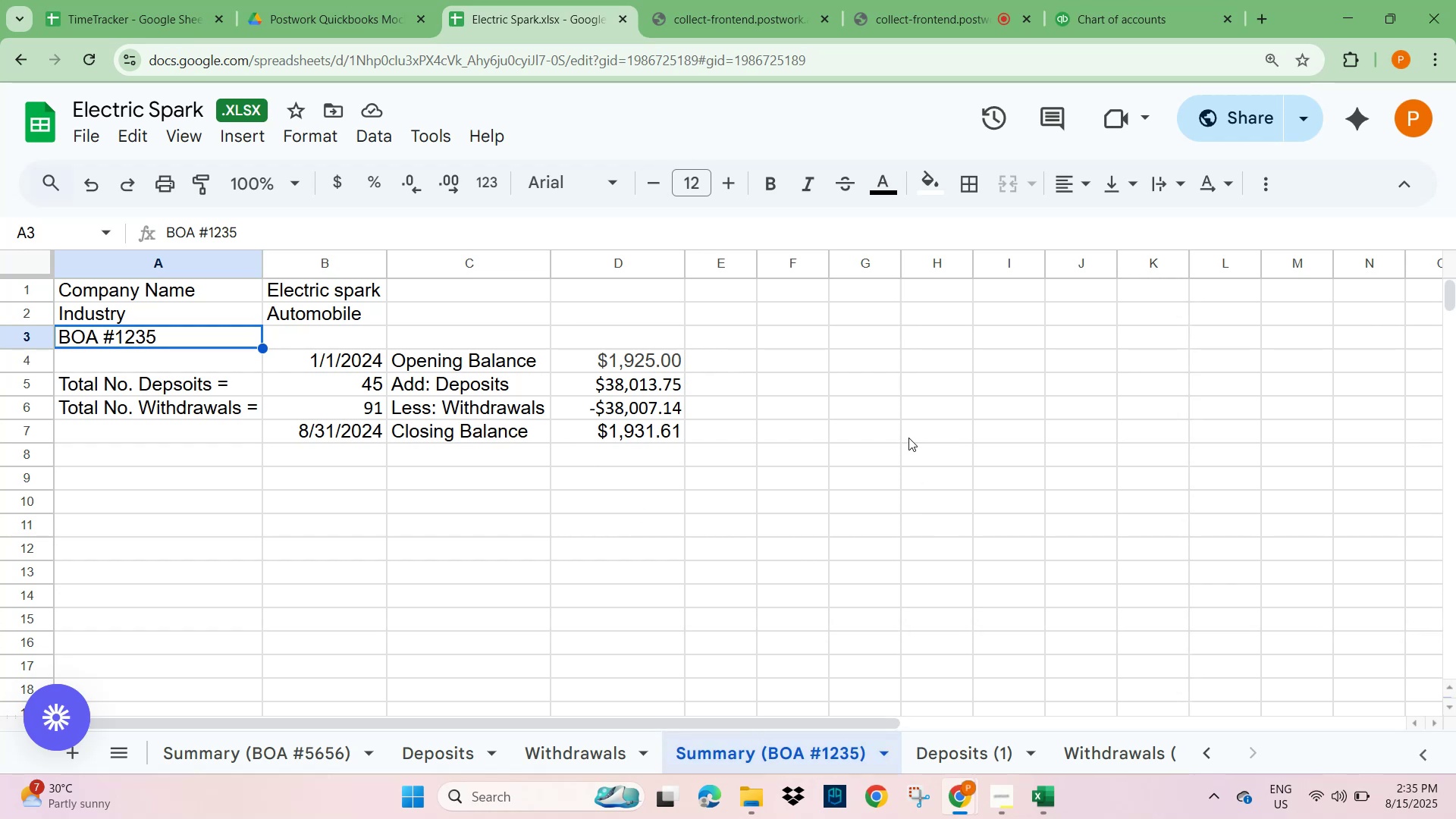 
left_click([941, 743])
 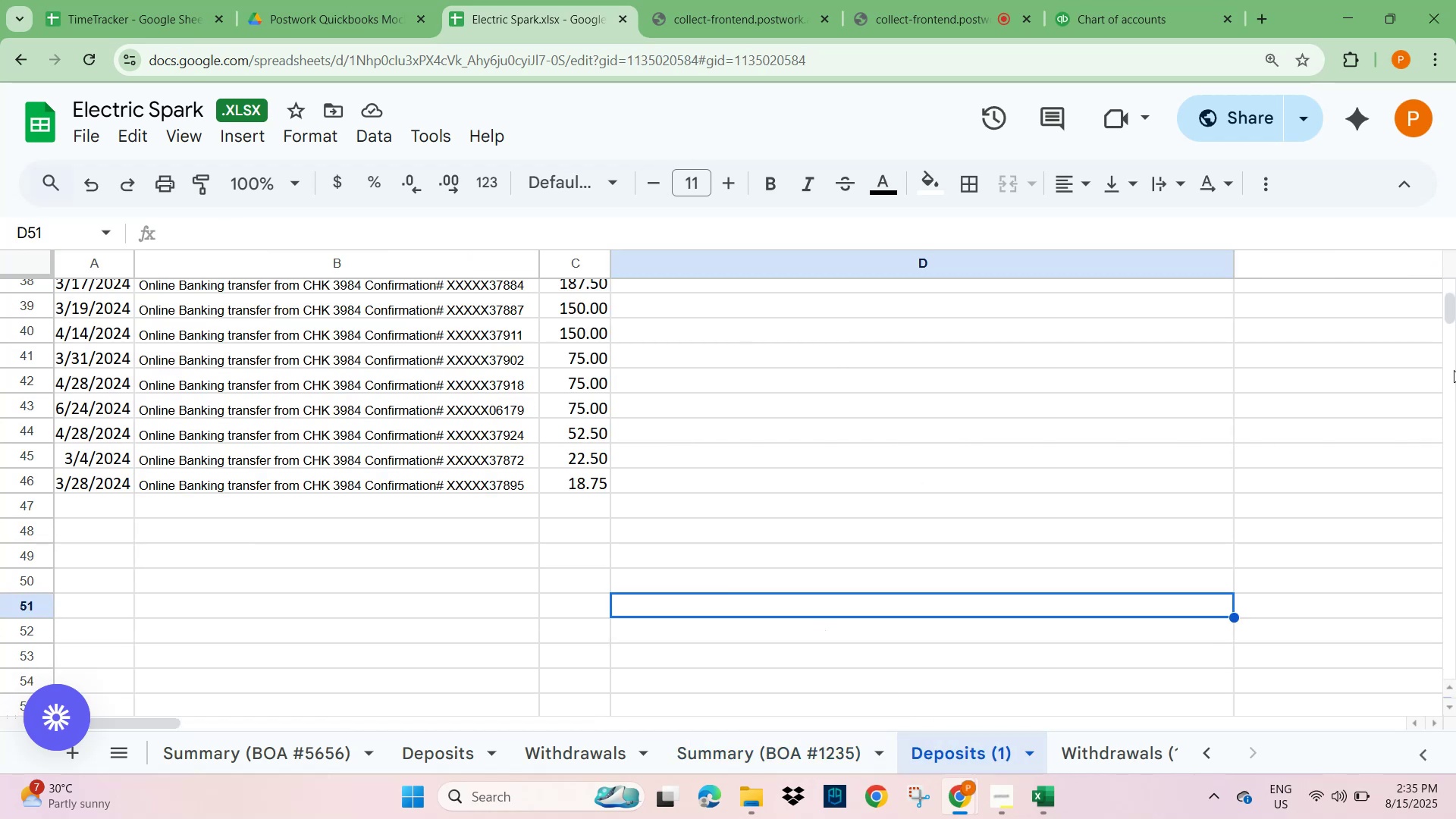 
left_click_drag(start_coordinate=[1450, 311], to_coordinate=[1432, 244])
 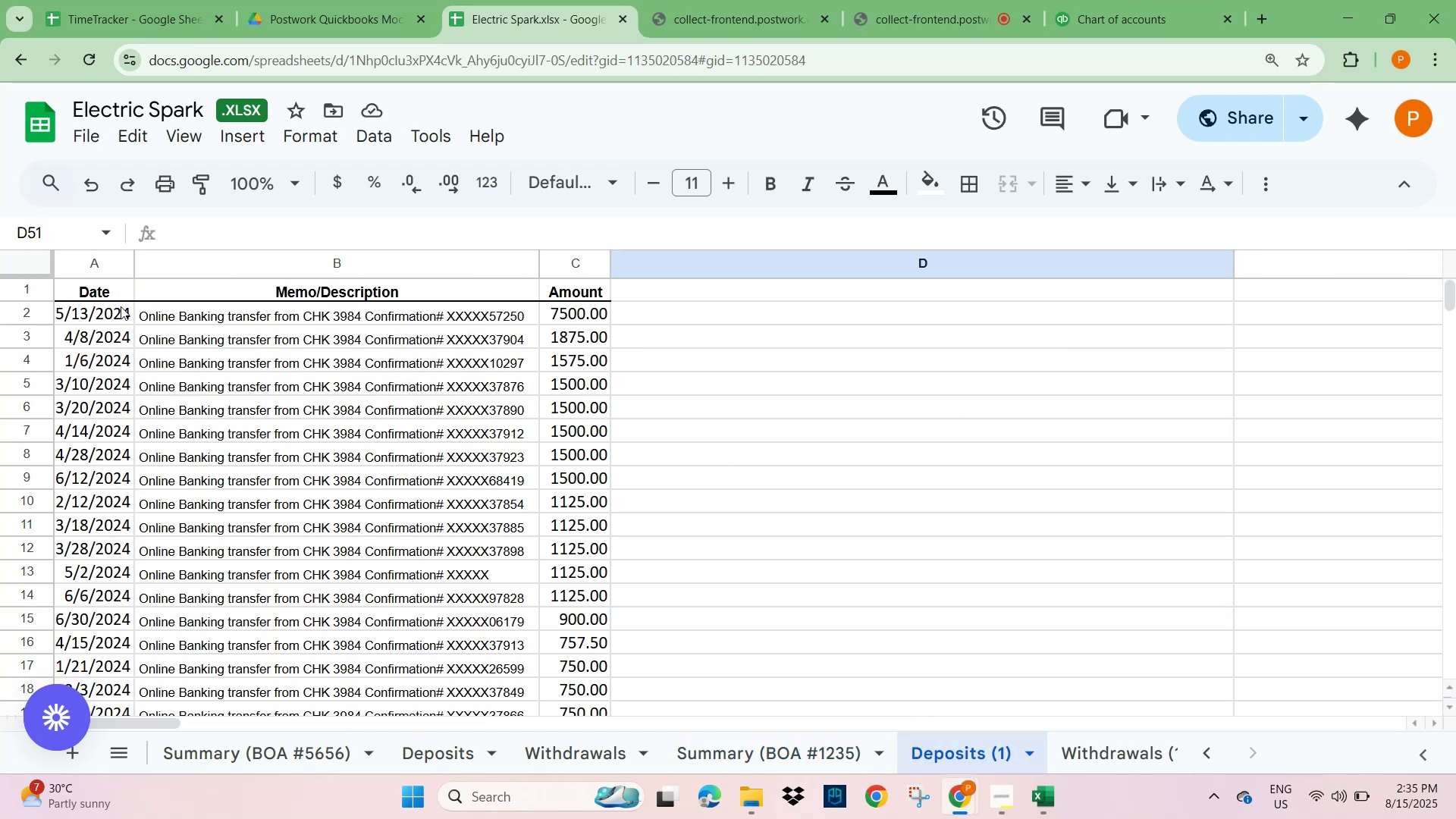 
left_click([111, 287])
 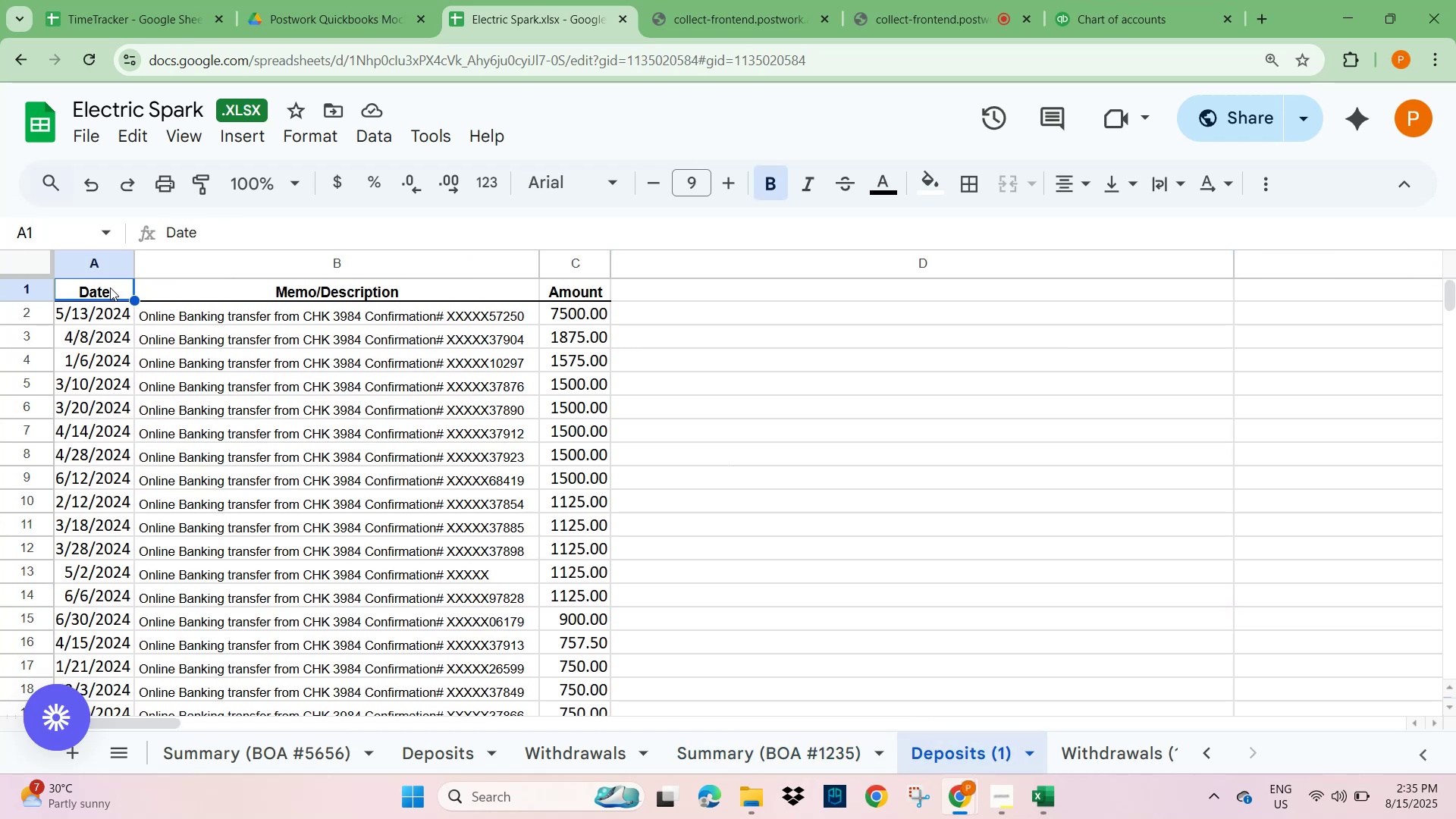 
key(Control+A)
 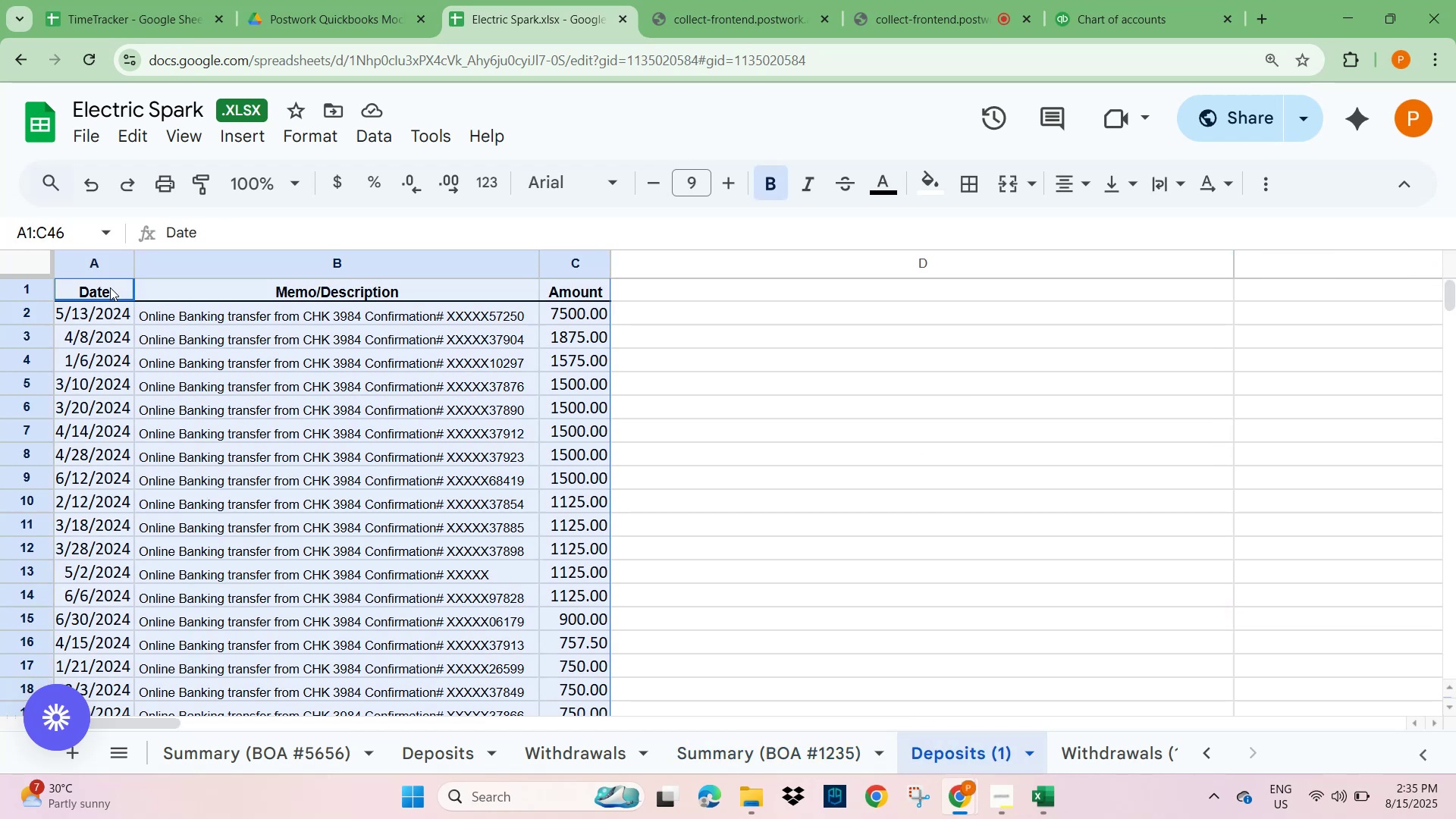 
key(Control+C)
 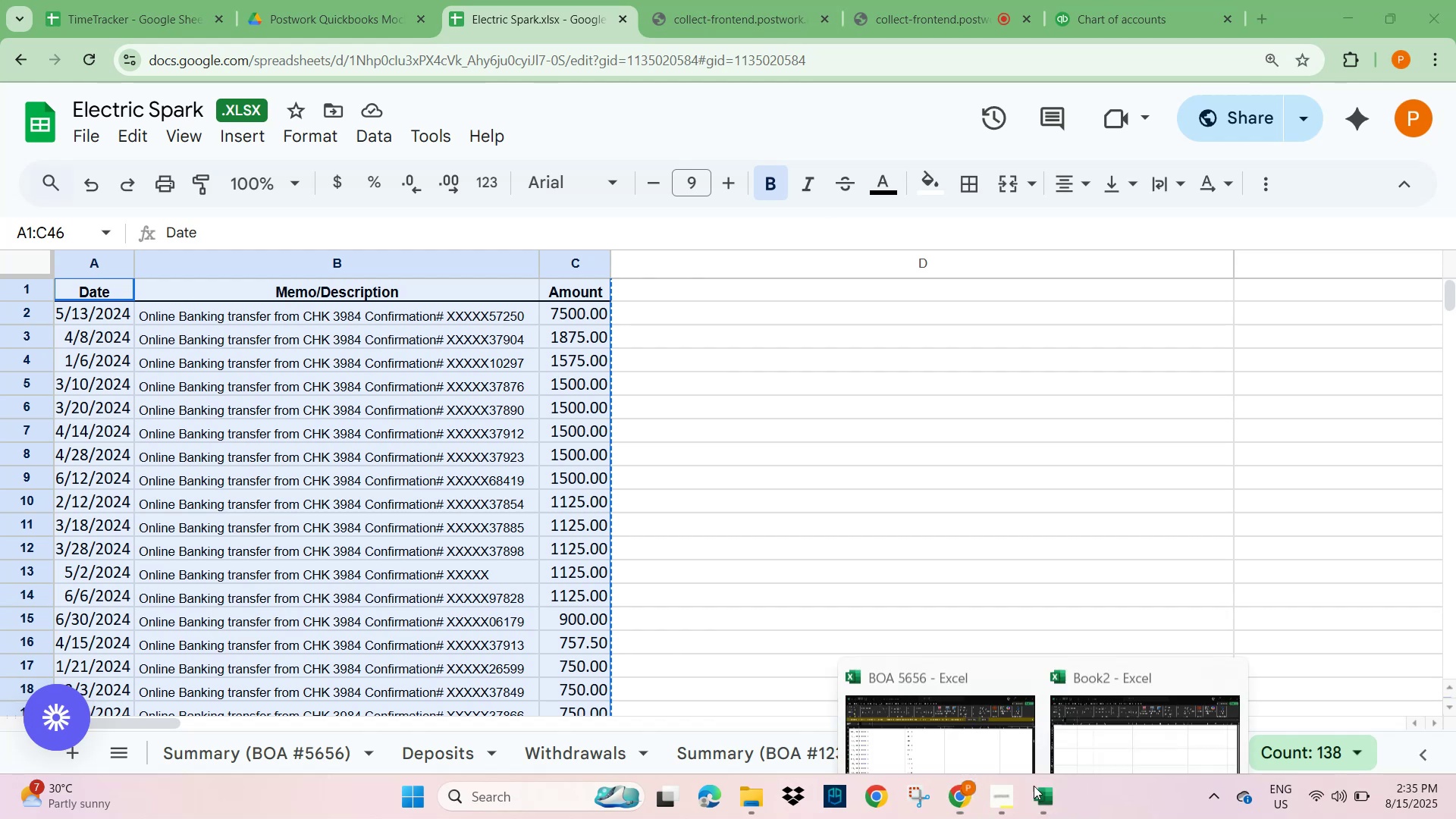 
left_click([1112, 712])
 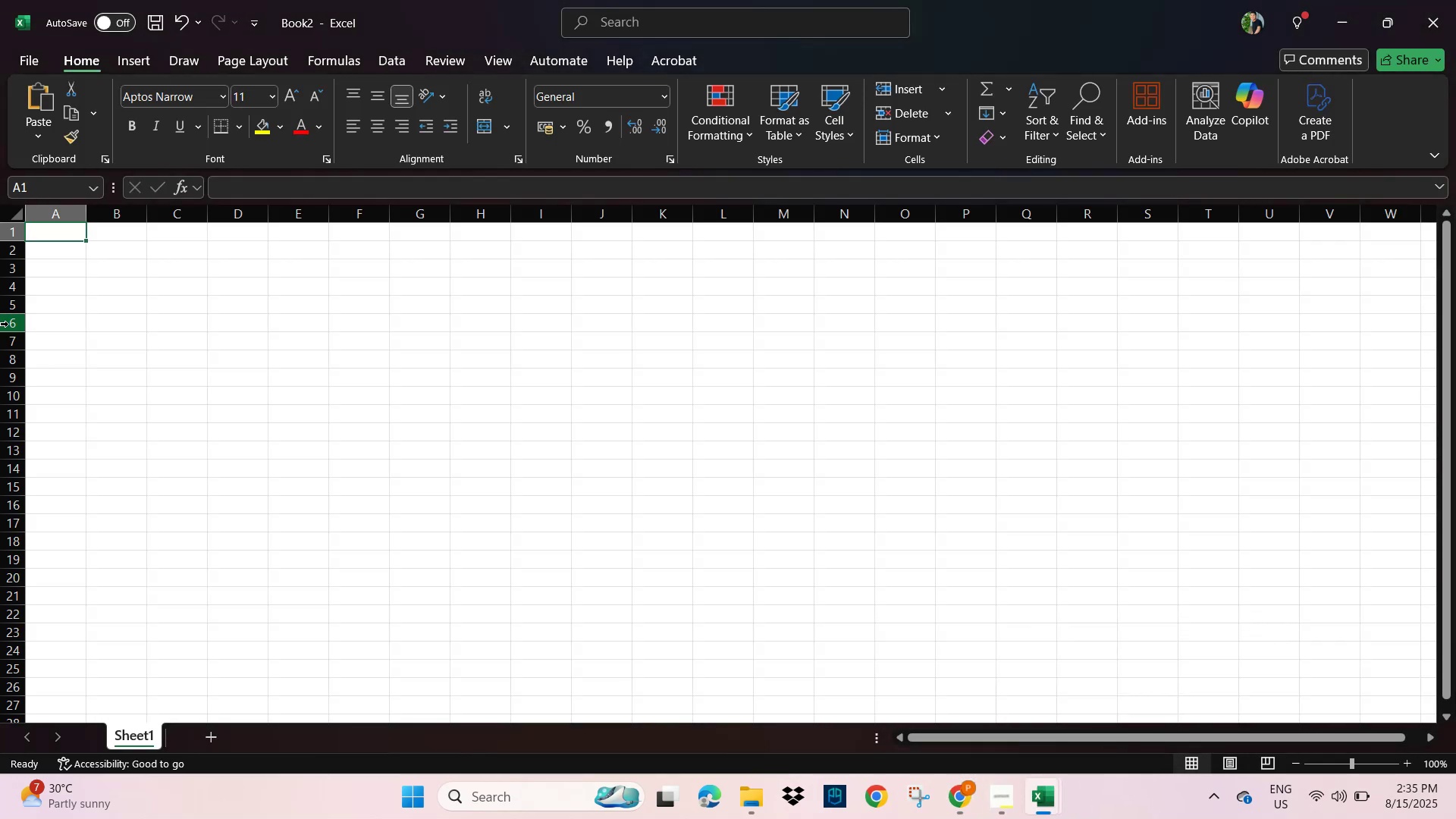 
key(Control+V)
 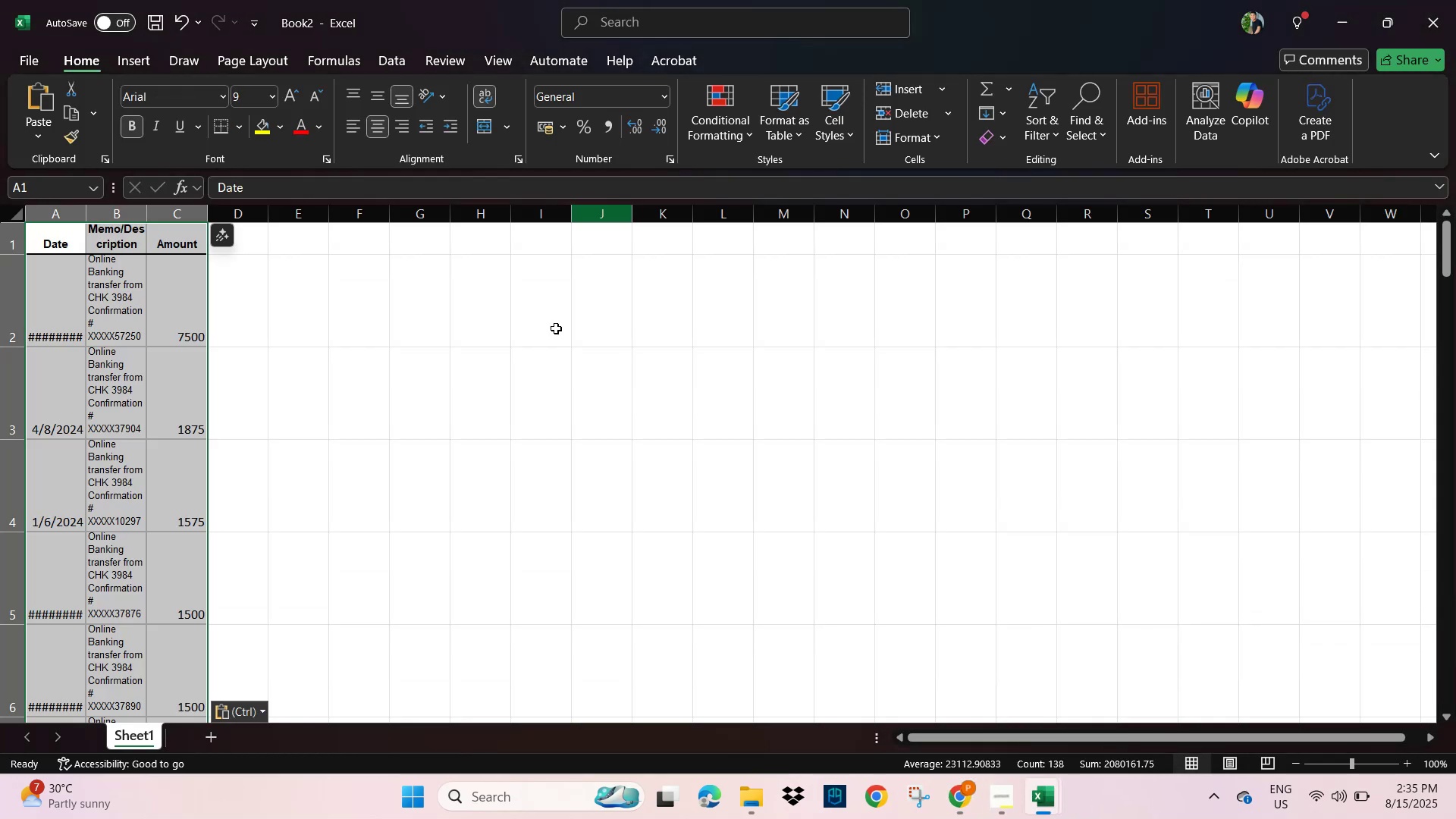 
key(Alt+AltLeft)
 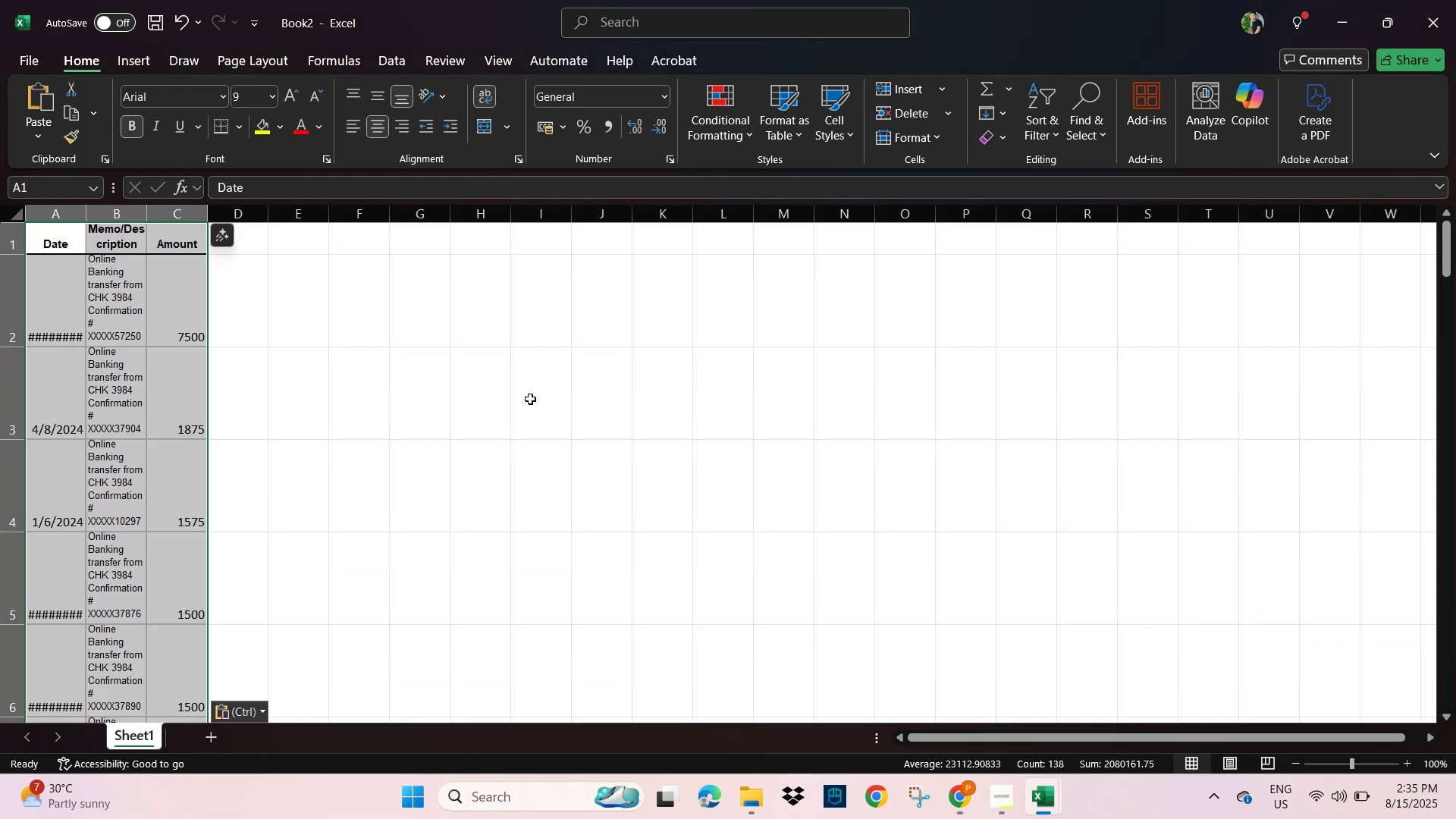 
key(Alt+Tab)
 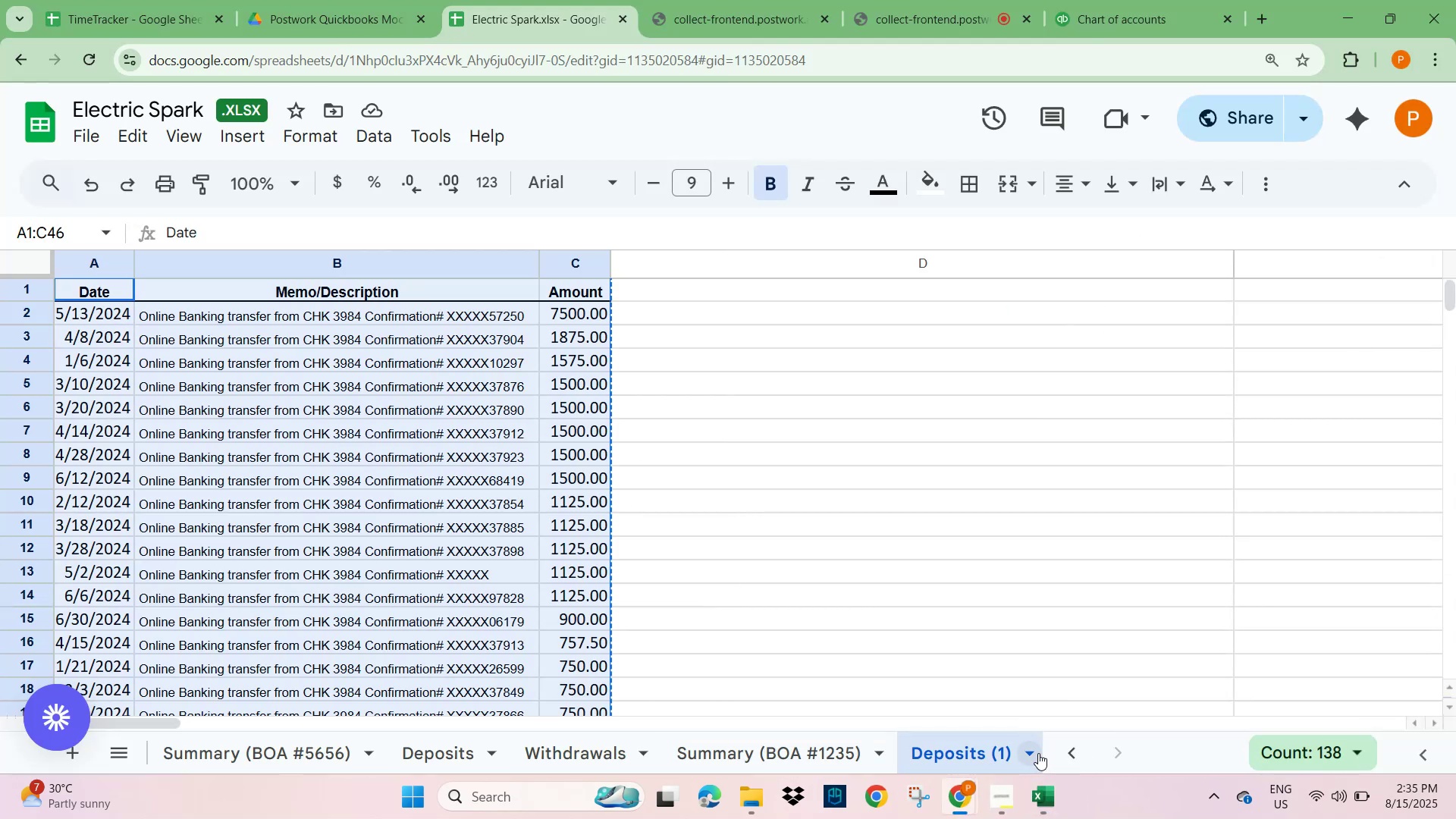 
left_click([823, 752])
 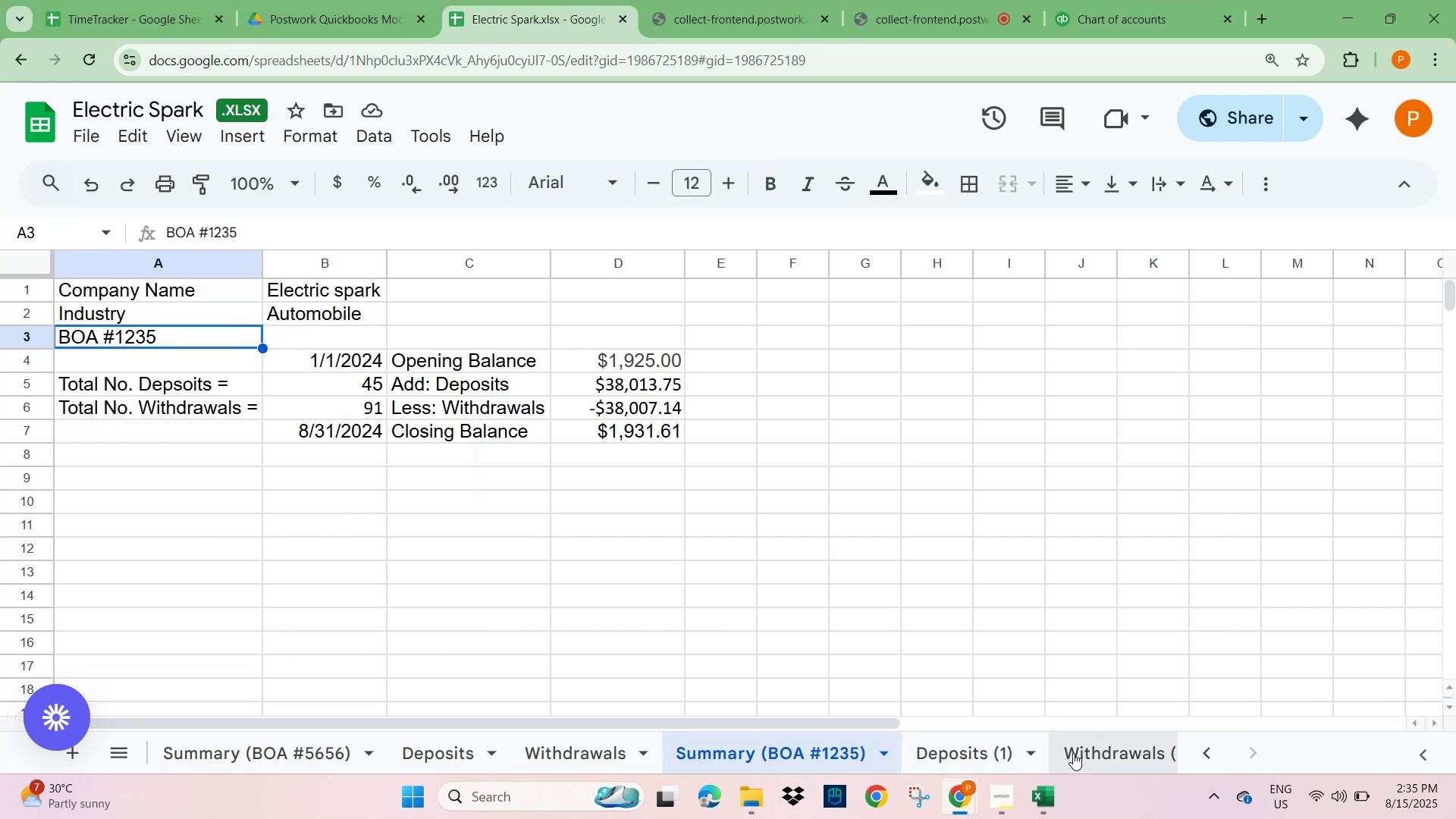 
left_click([1093, 752])
 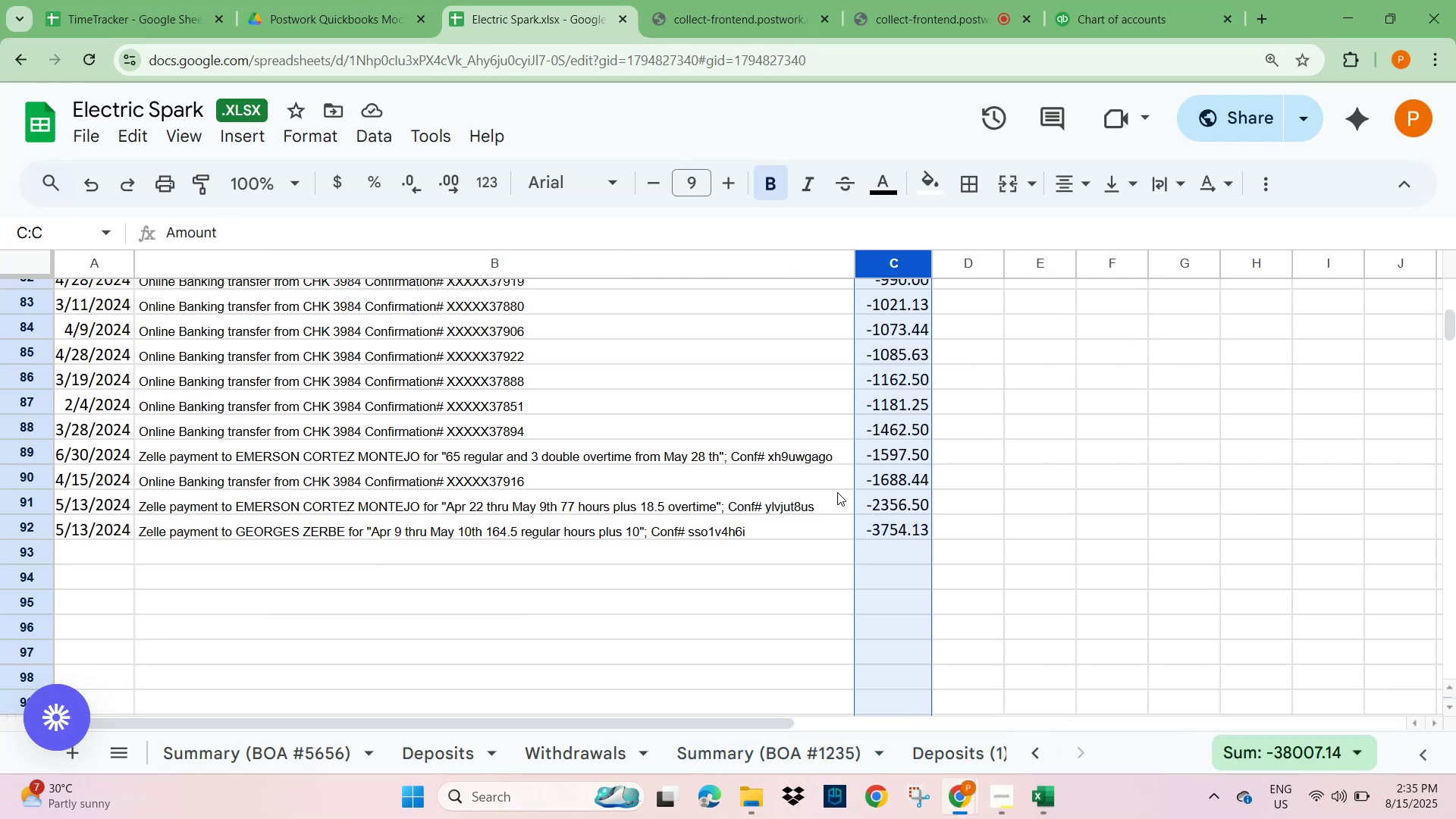 
scroll: coordinate [328, 483], scroll_direction: up, amount: 31.0
 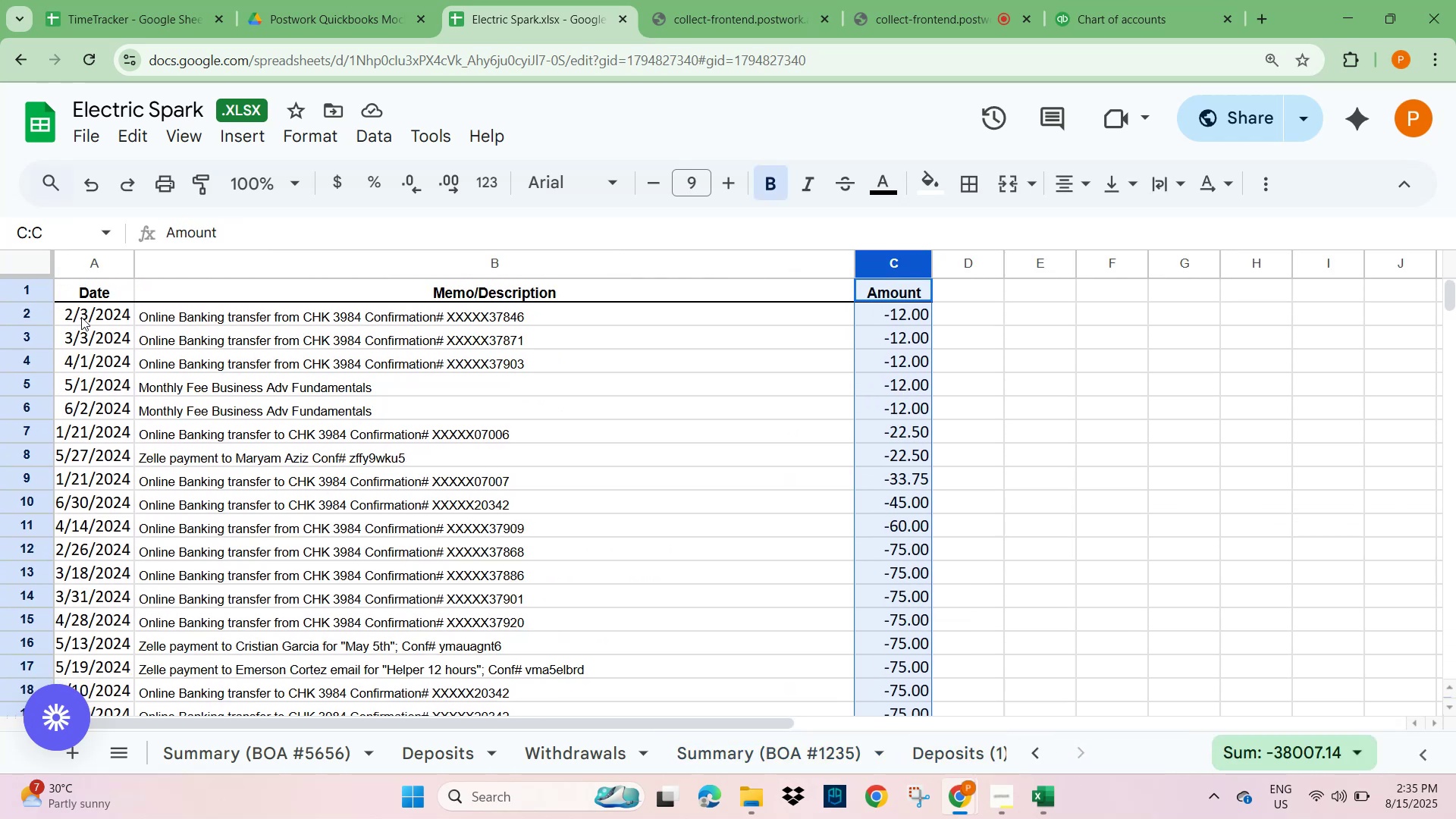 
left_click([99, 289])
 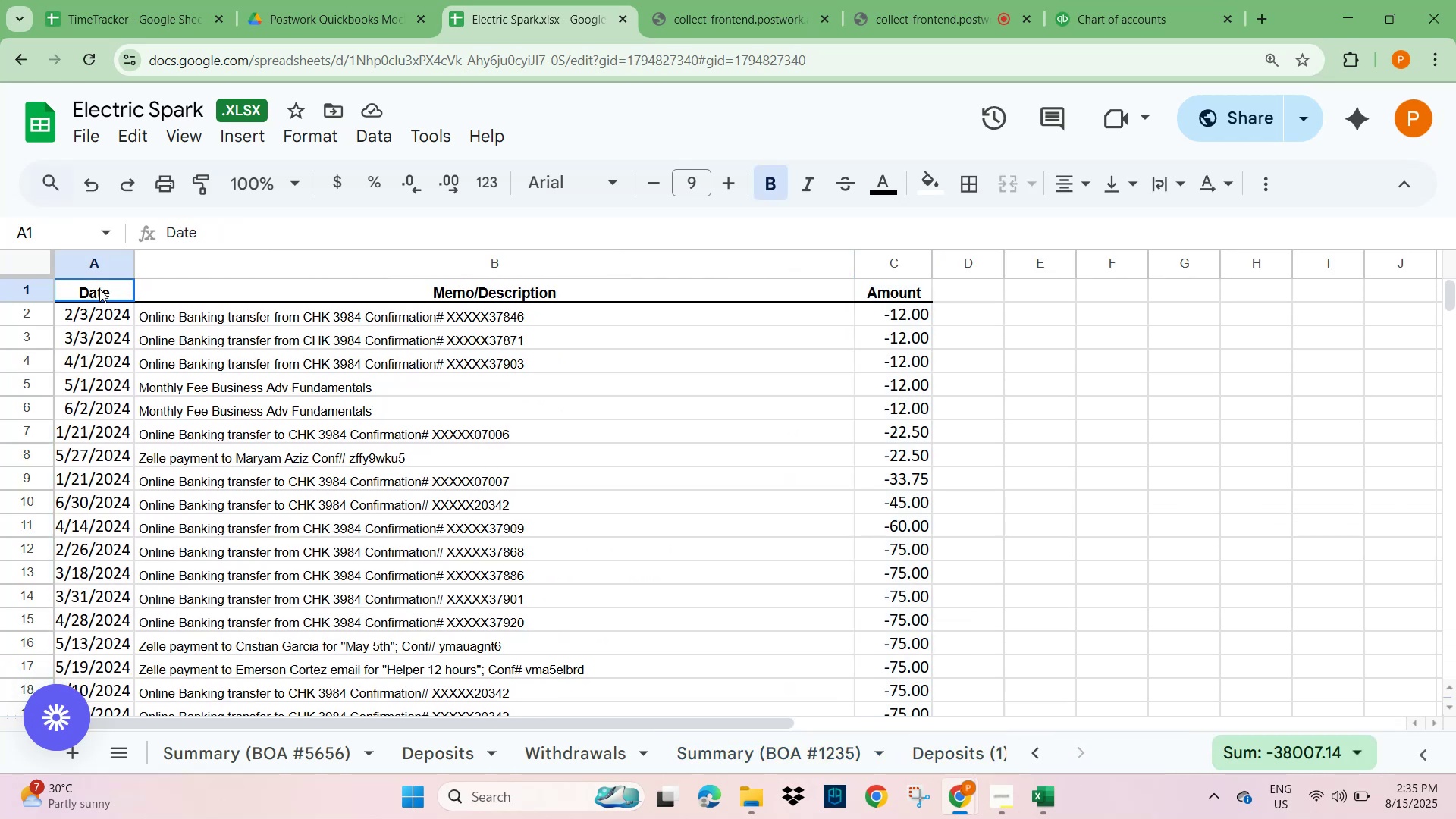 
key(Control+A)
 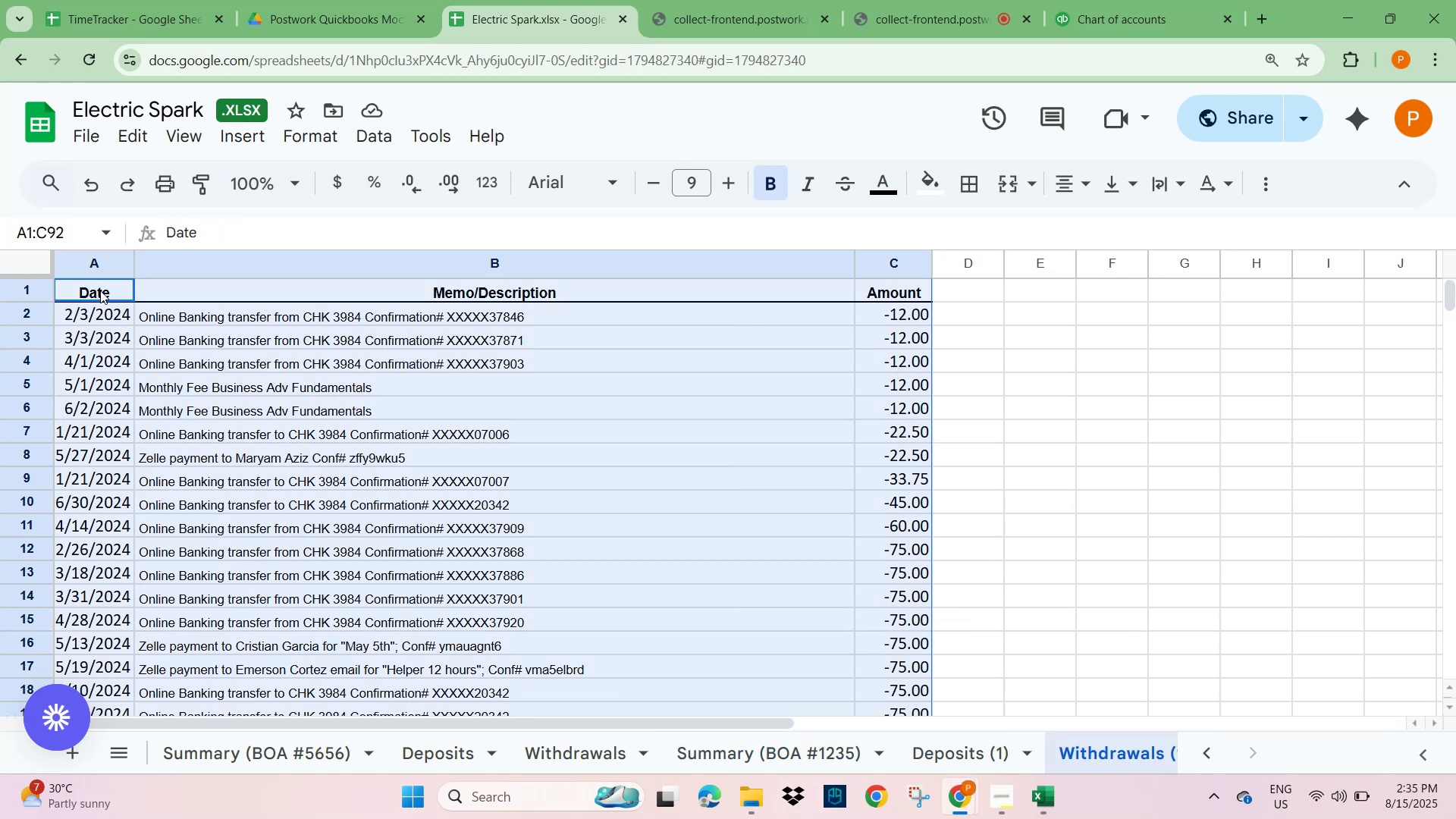 
key(Control+C)
 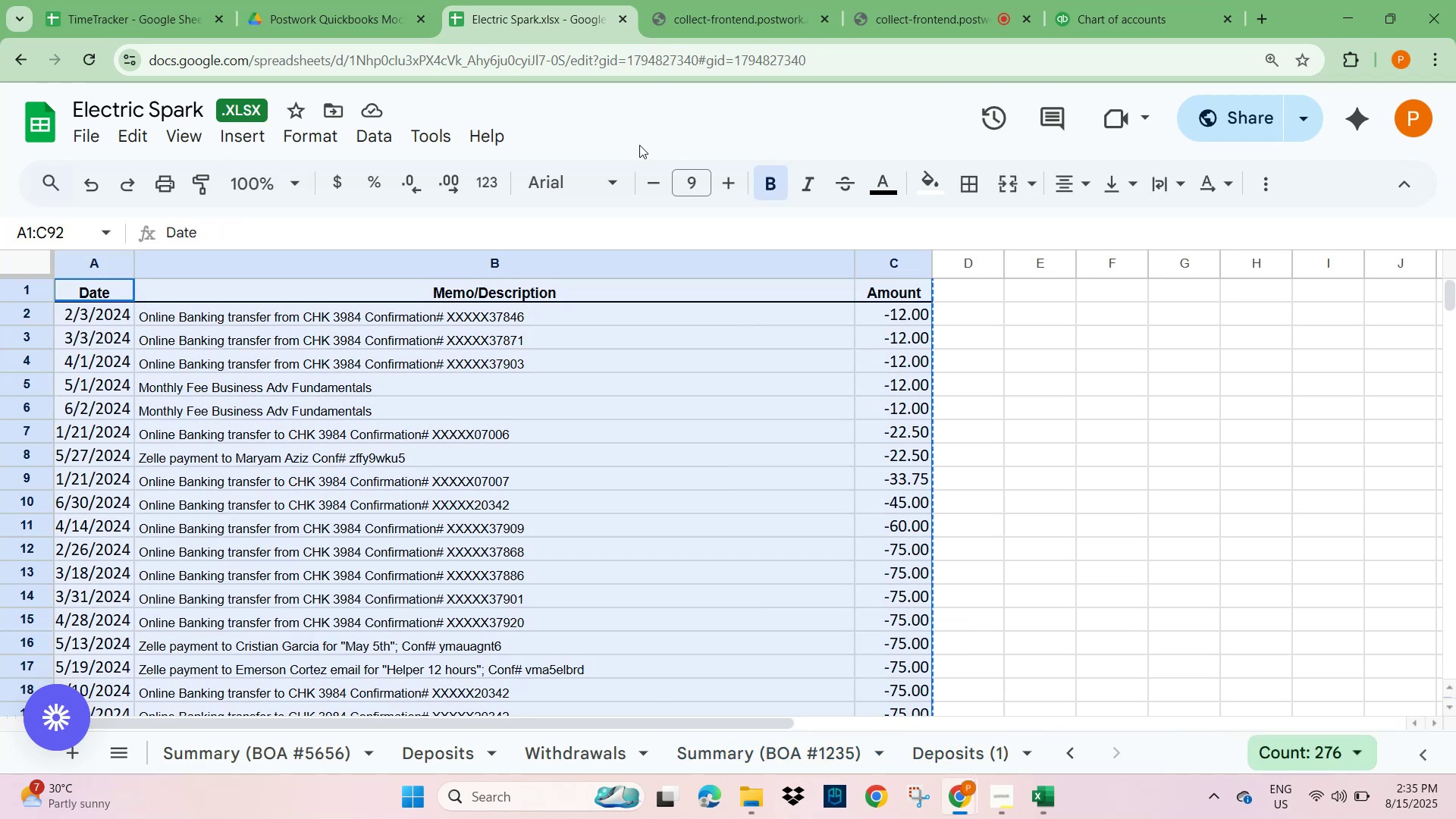 
key(Alt+AltLeft)
 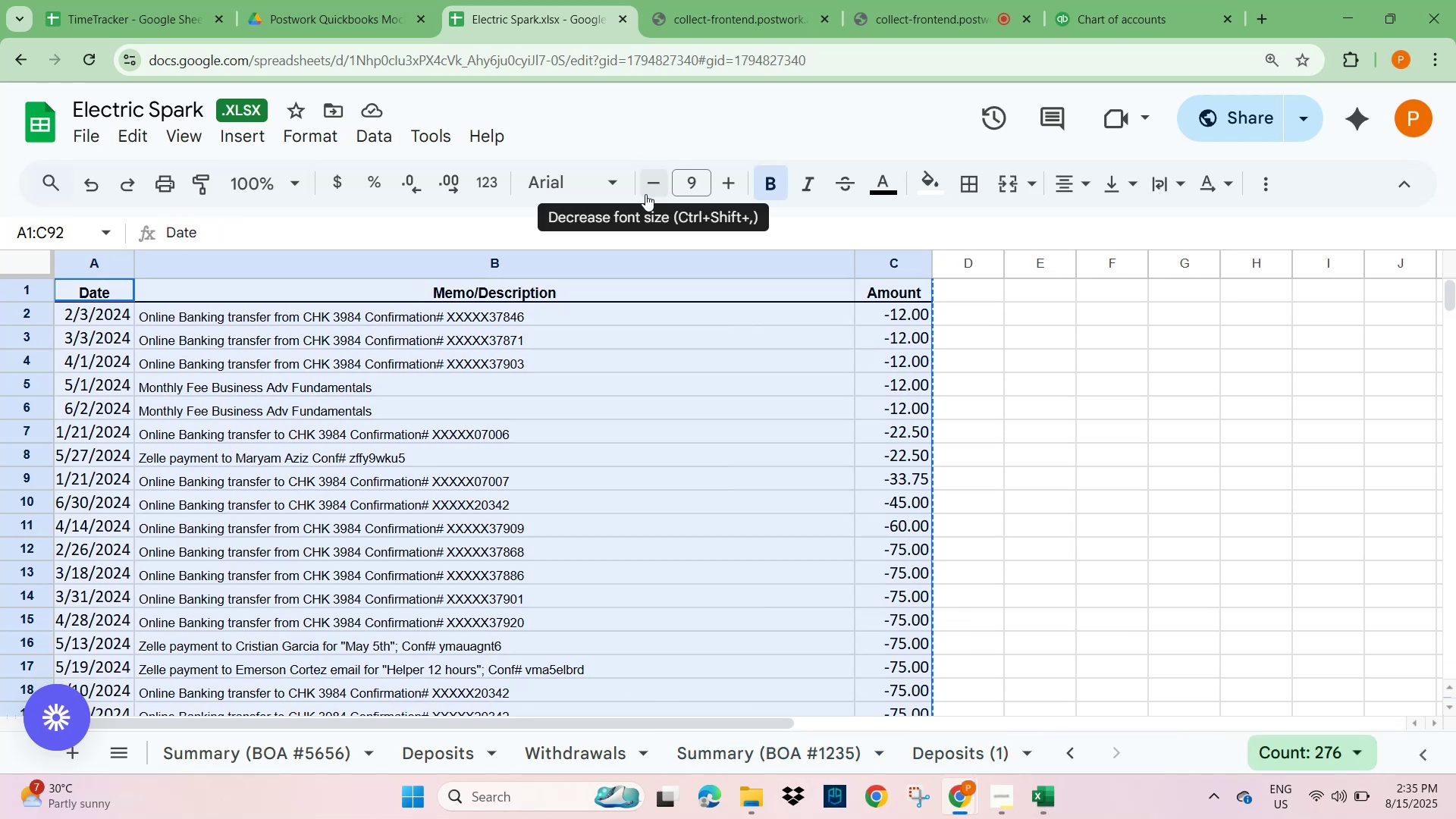 
key(Alt+Tab)
 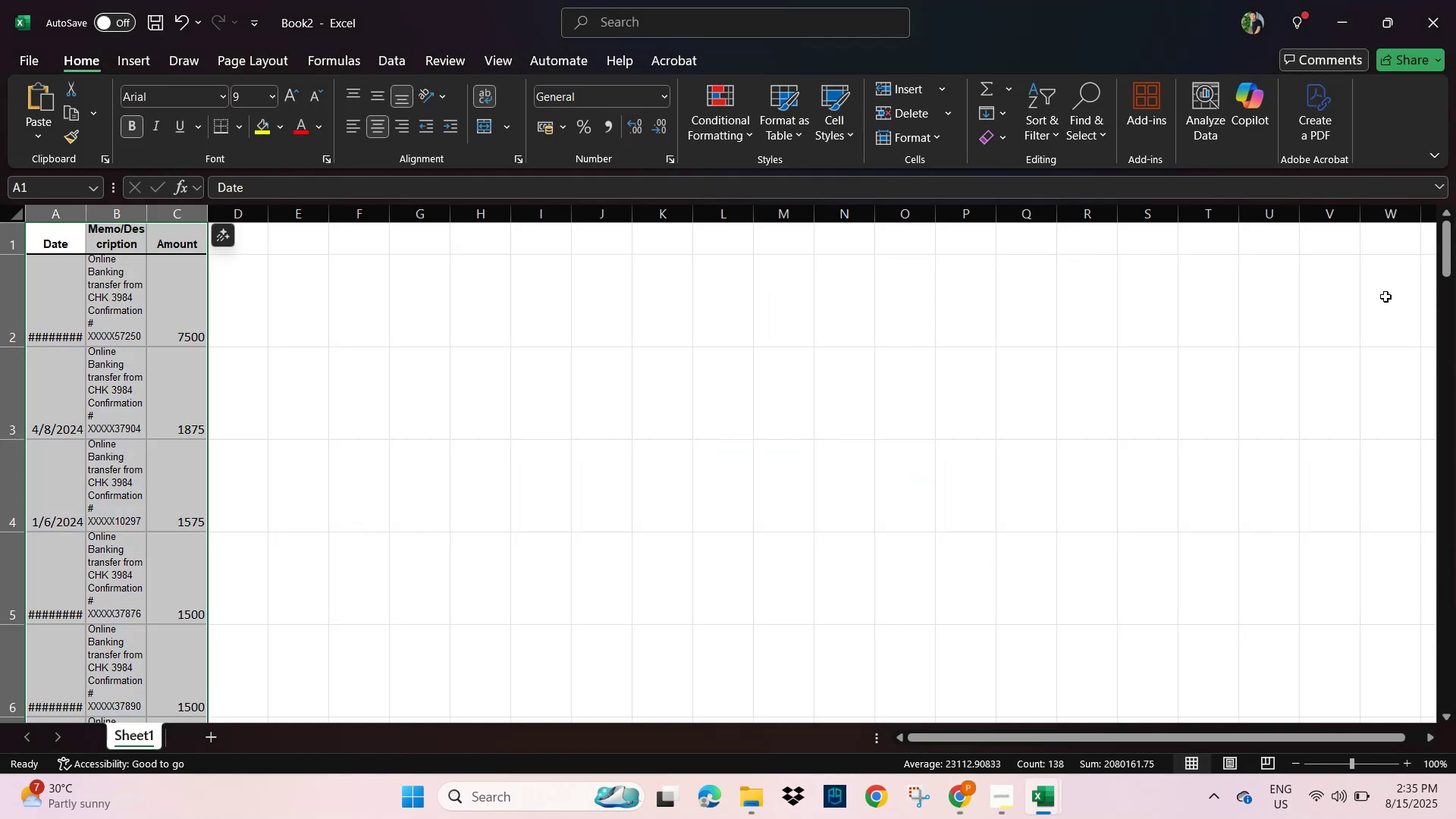 
left_click_drag(start_coordinate=[1448, 264], to_coordinate=[1434, 717])
 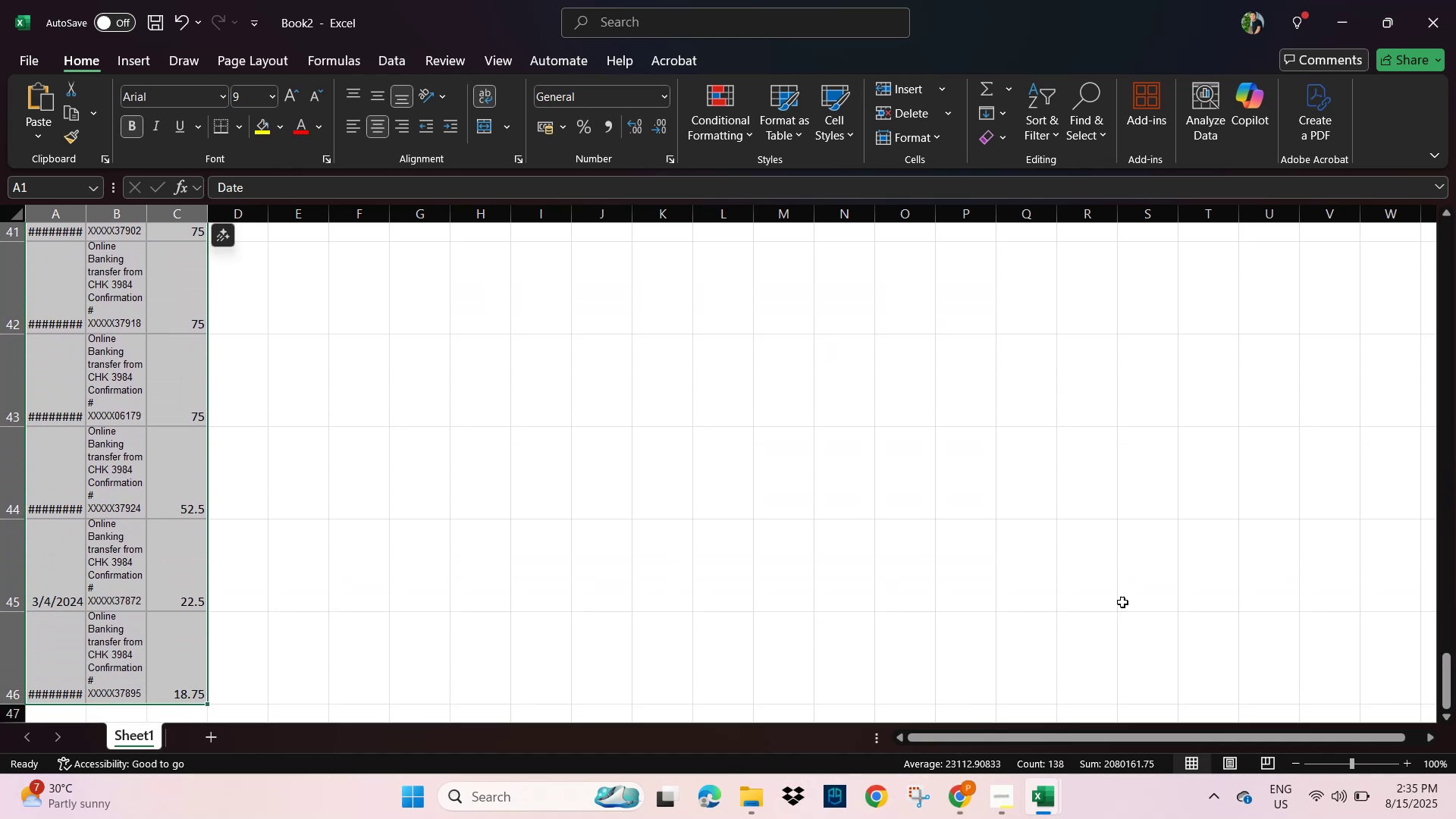 
scroll: coordinate [673, 524], scroll_direction: down, amount: 5.0
 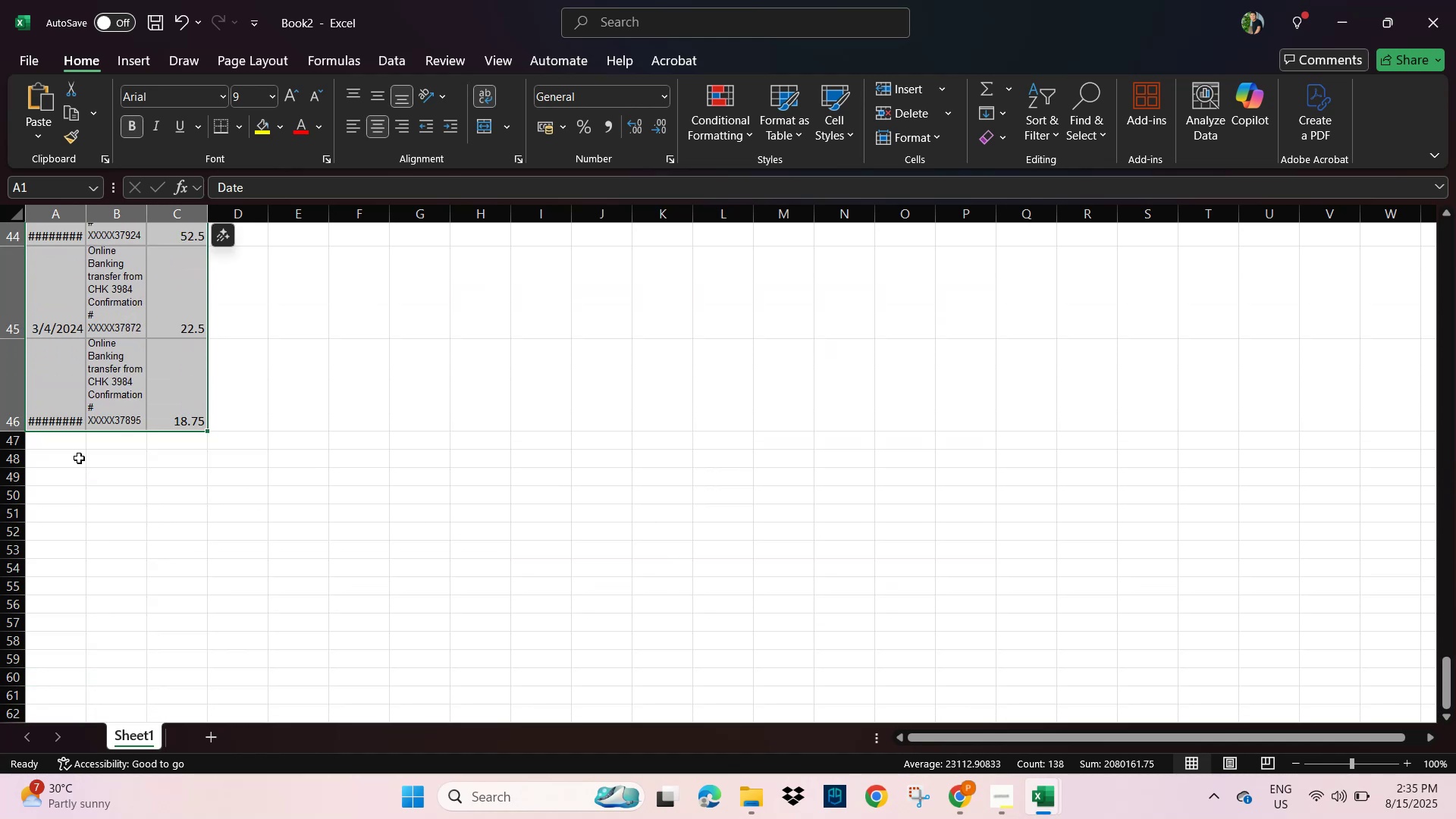 
left_click([60, 449])
 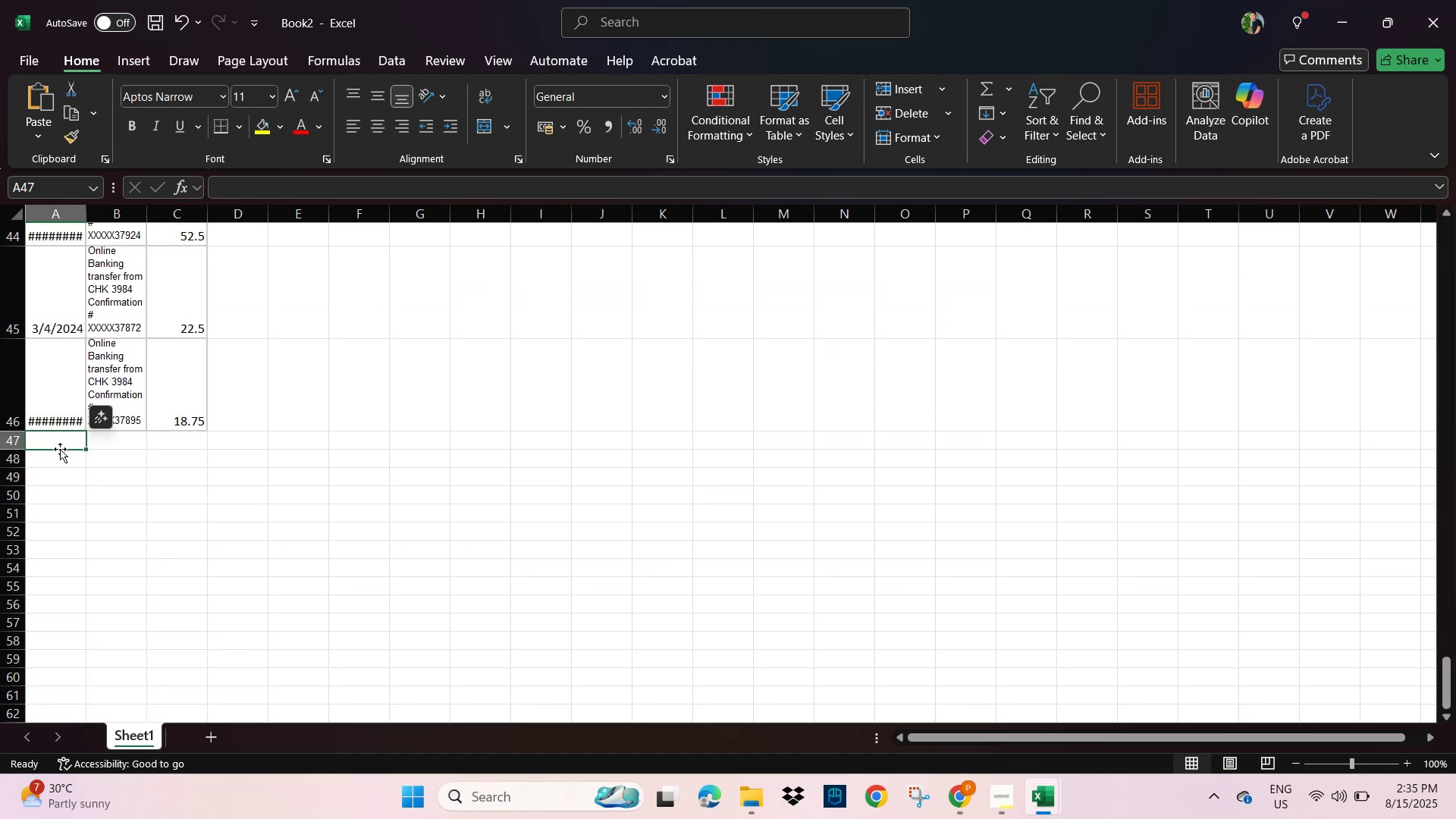 
key(Control+V)
 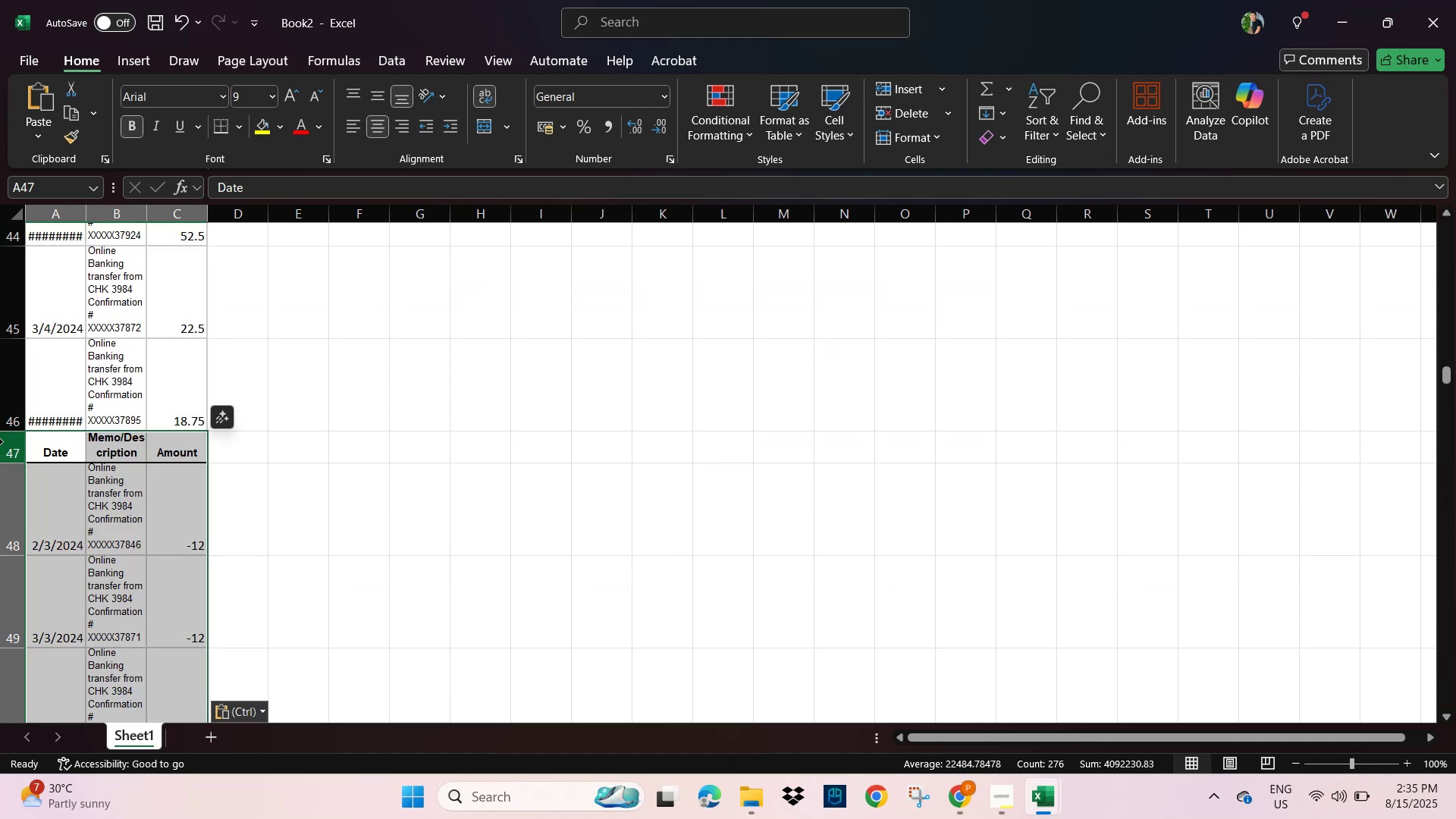 
left_click([8, 450])
 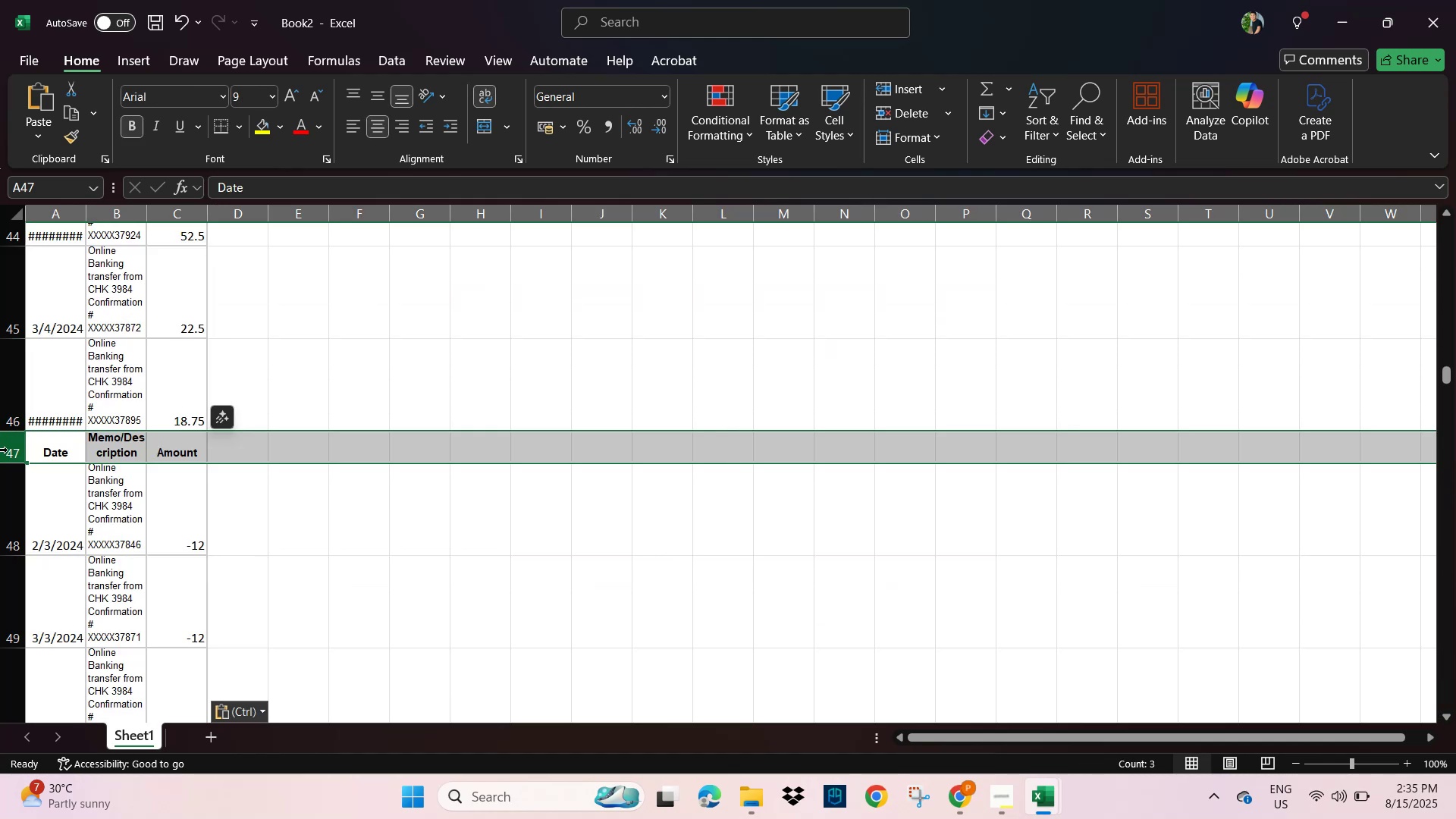 
right_click([8, 450])
 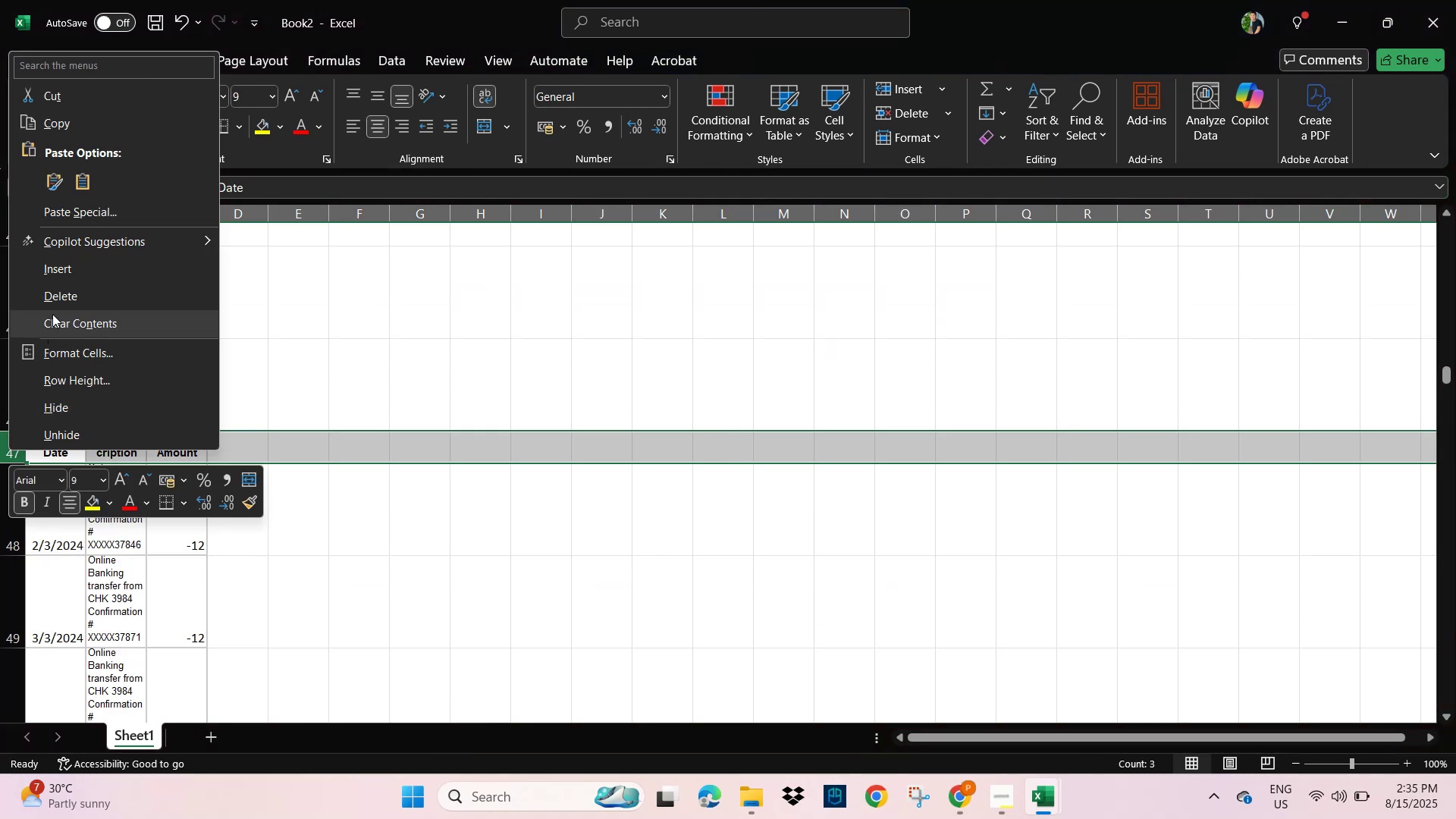 
left_click([59, 297])
 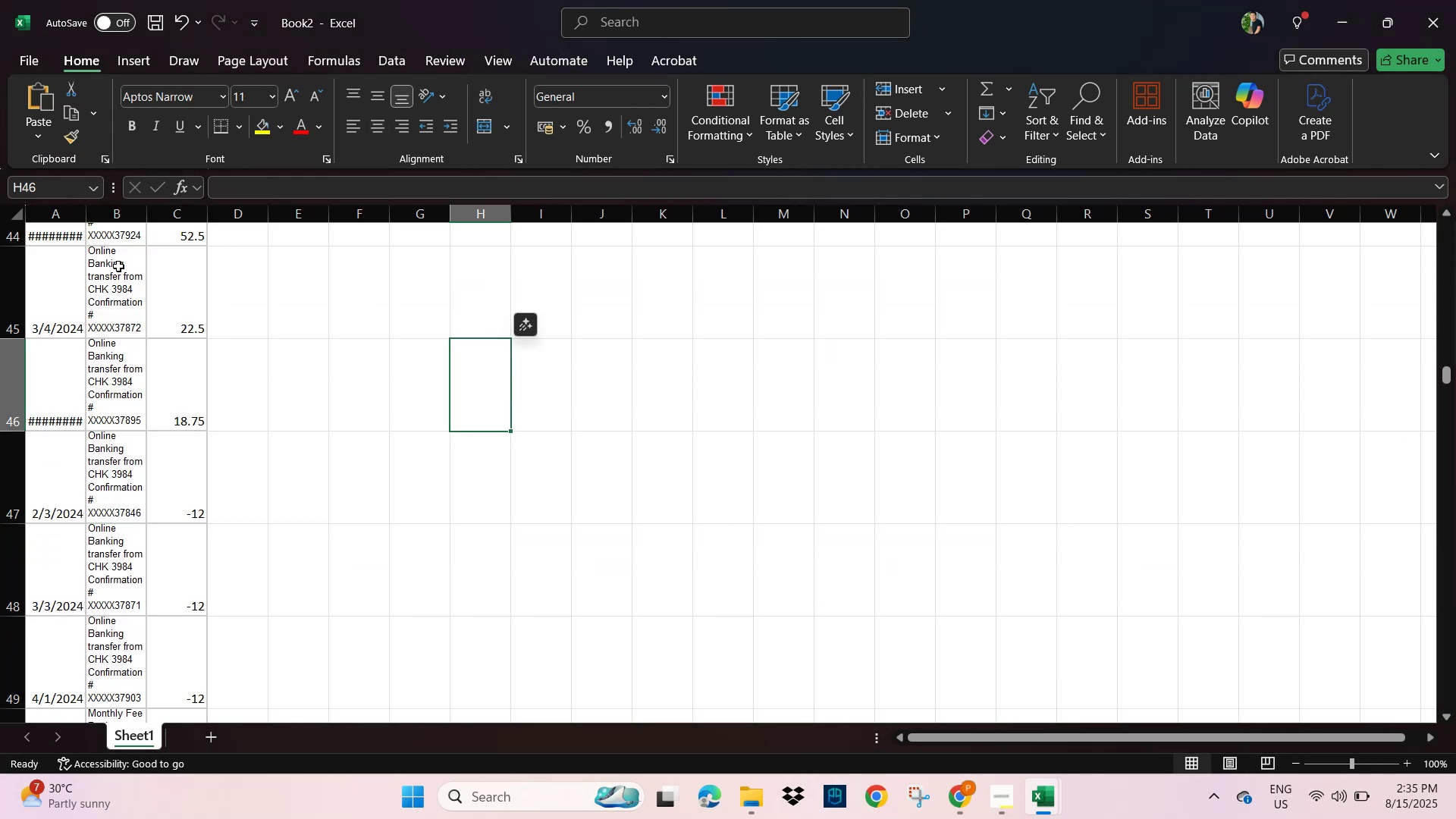 
left_click_drag(start_coordinate=[144, 205], to_coordinate=[498, 231])
 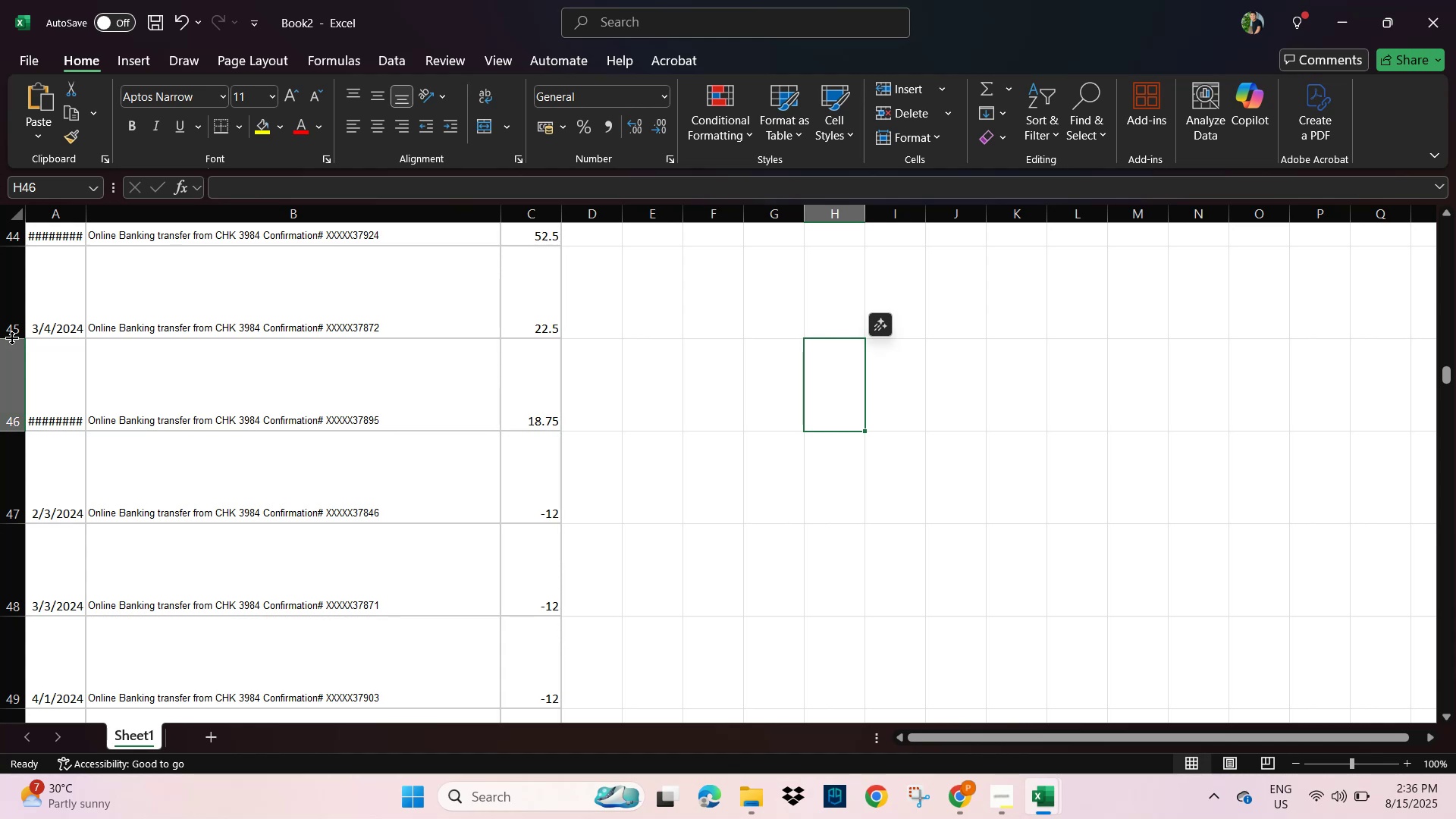 
key(Control+A)
 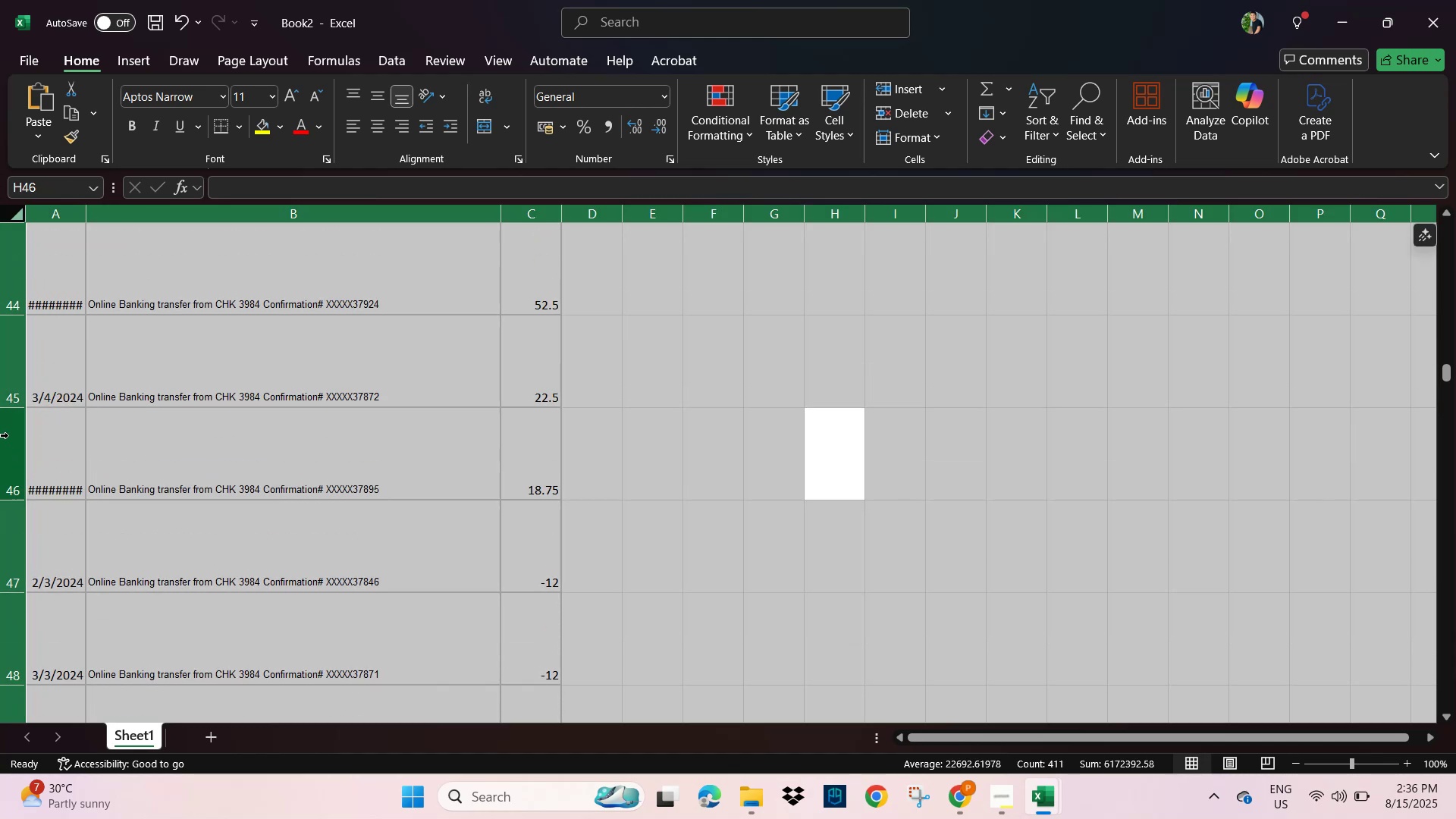 
left_click_drag(start_coordinate=[9, 408], to_coordinate=[9, 350])
 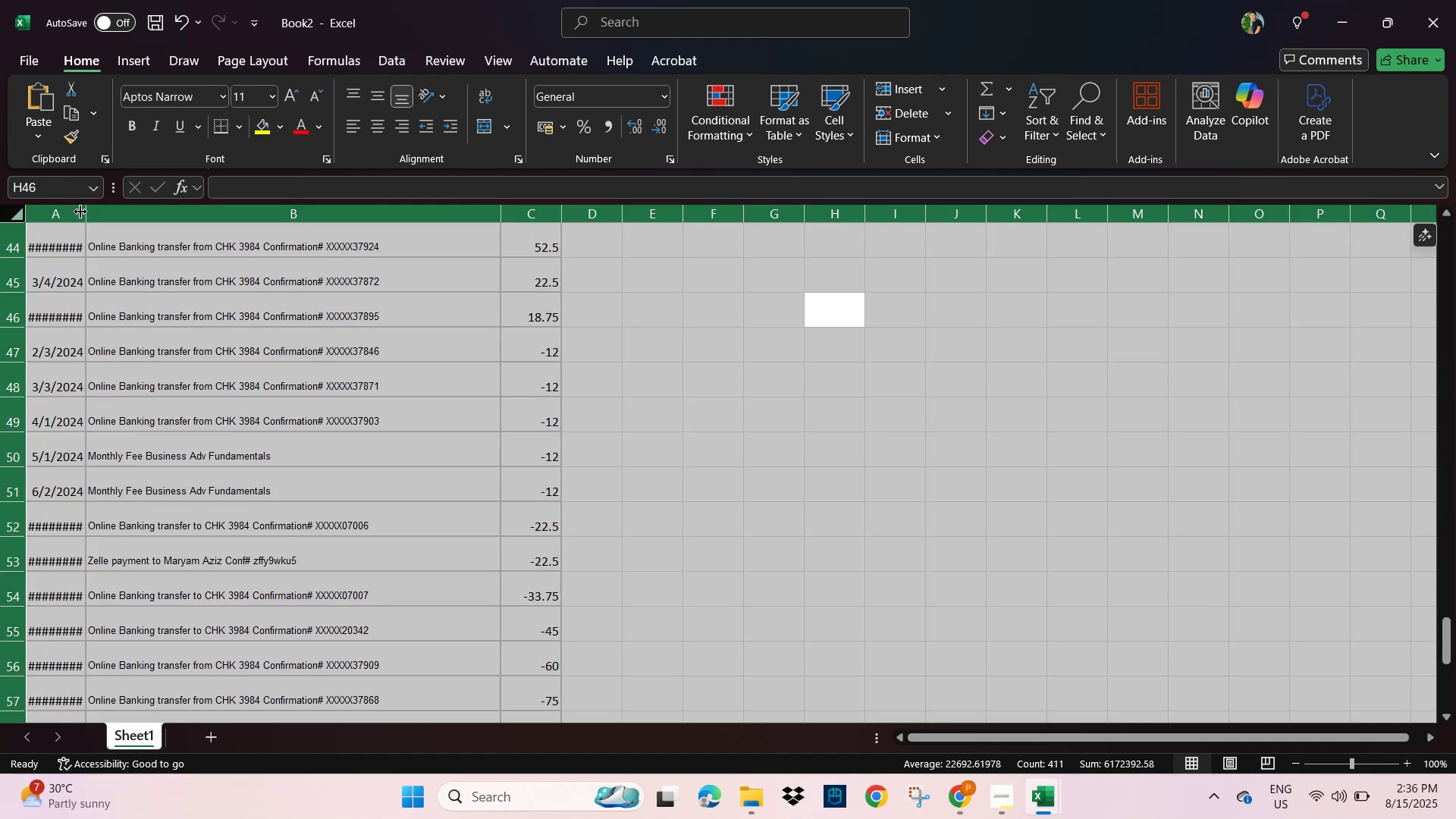 
left_click_drag(start_coordinate=[80, 217], to_coordinate=[99, 231])
 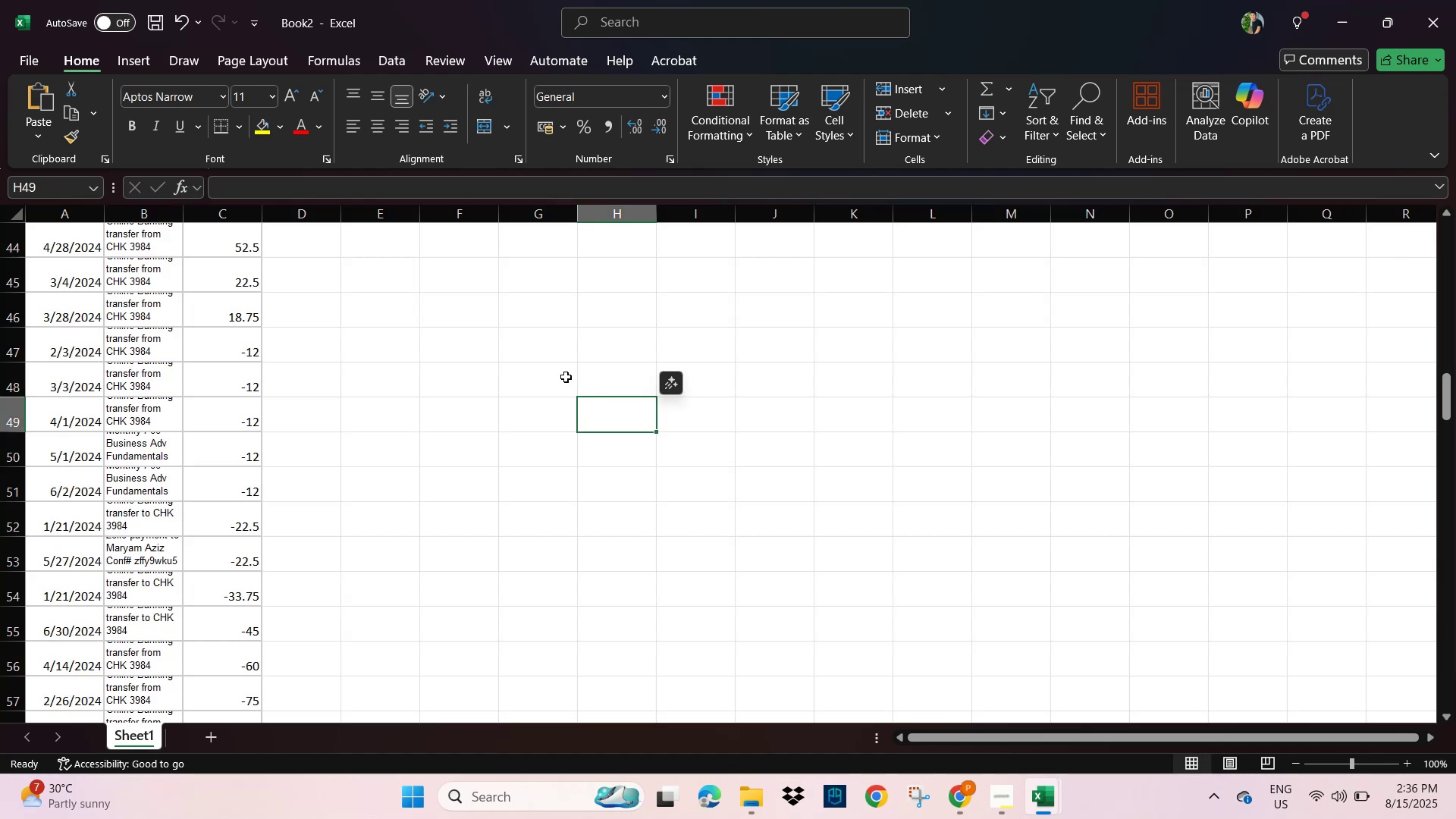 
left_click_drag(start_coordinate=[180, 214], to_coordinate=[366, 246])
 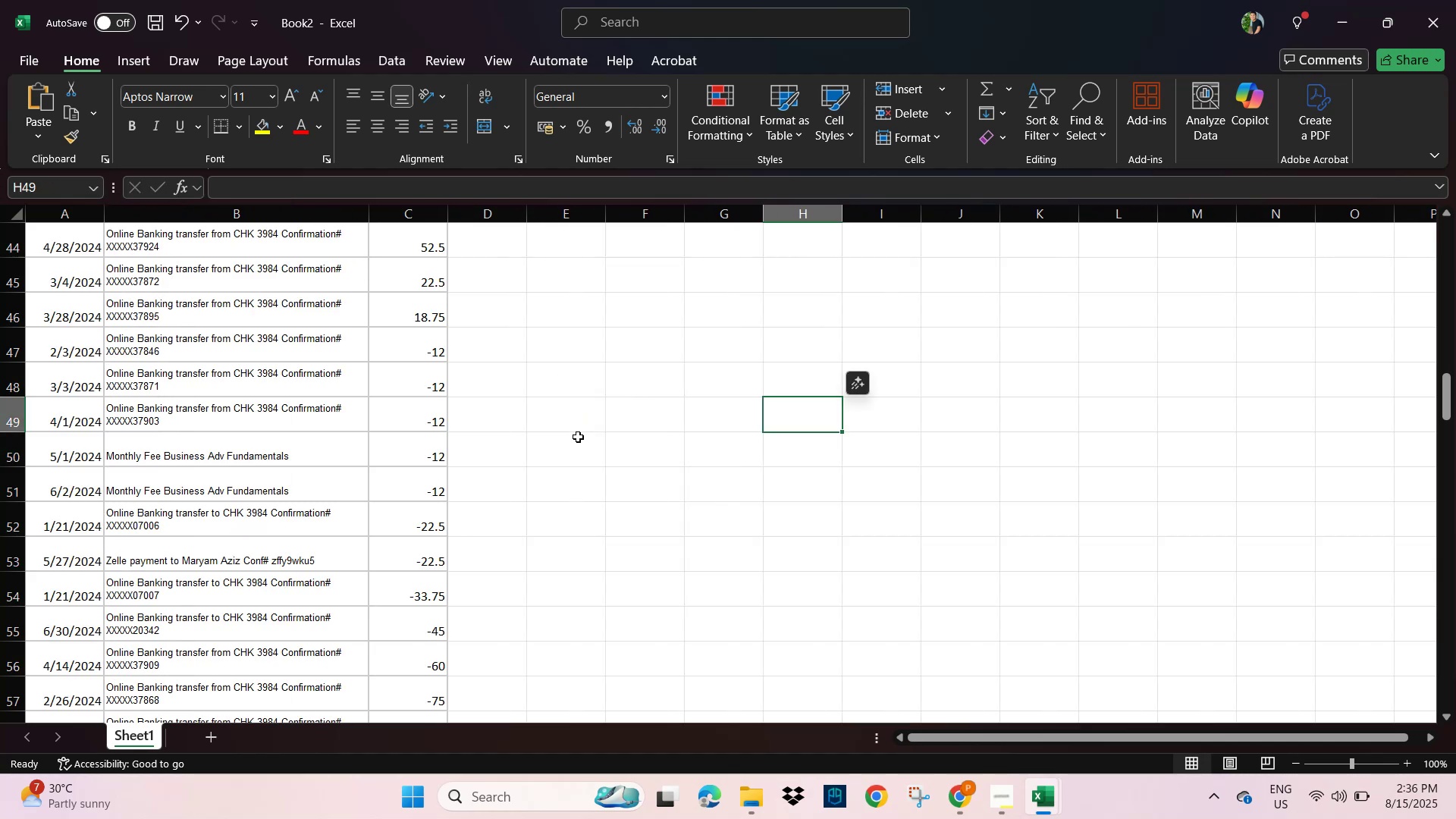 
left_click([789, 513])
 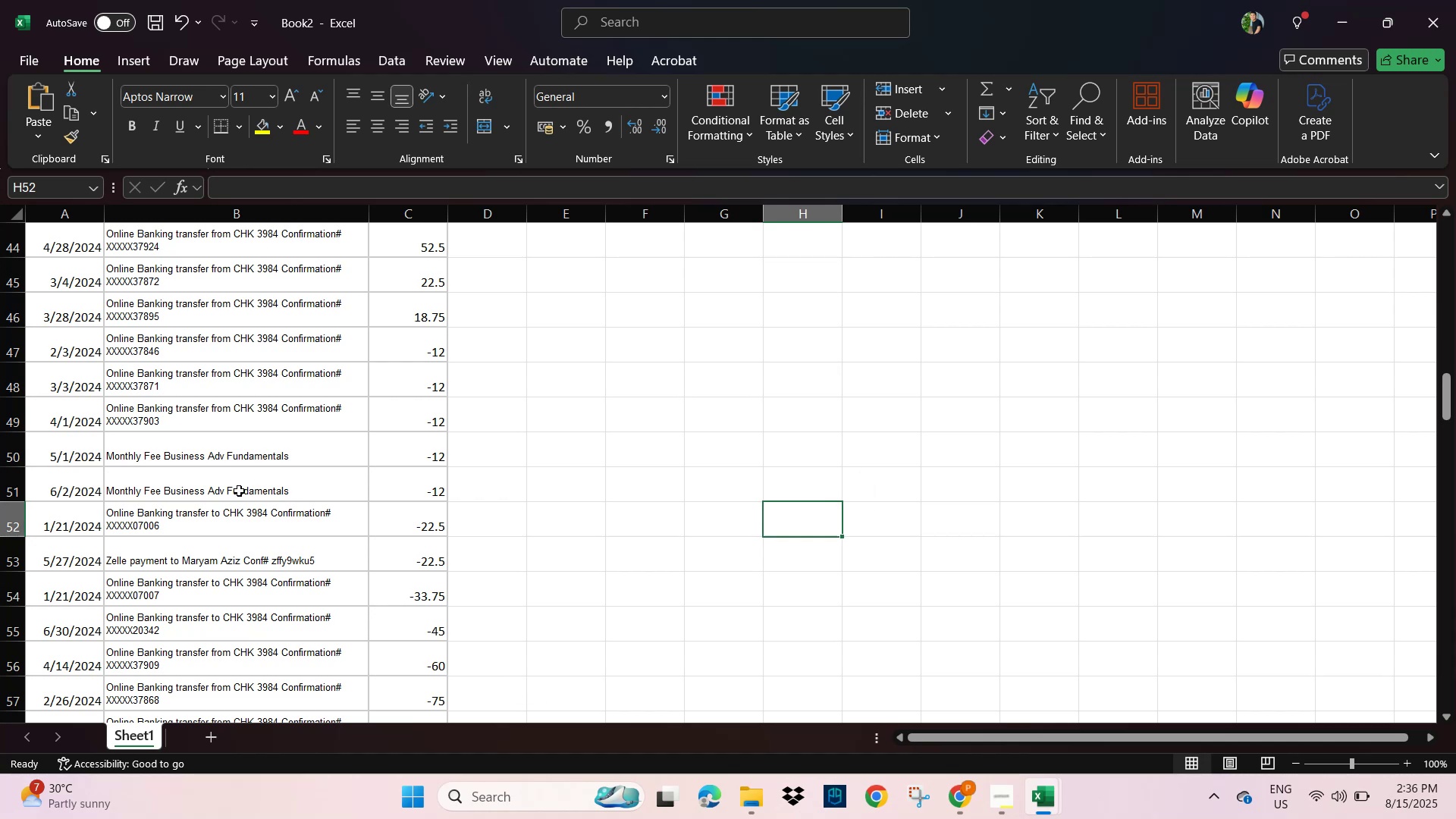 
key(Alt+AltLeft)
 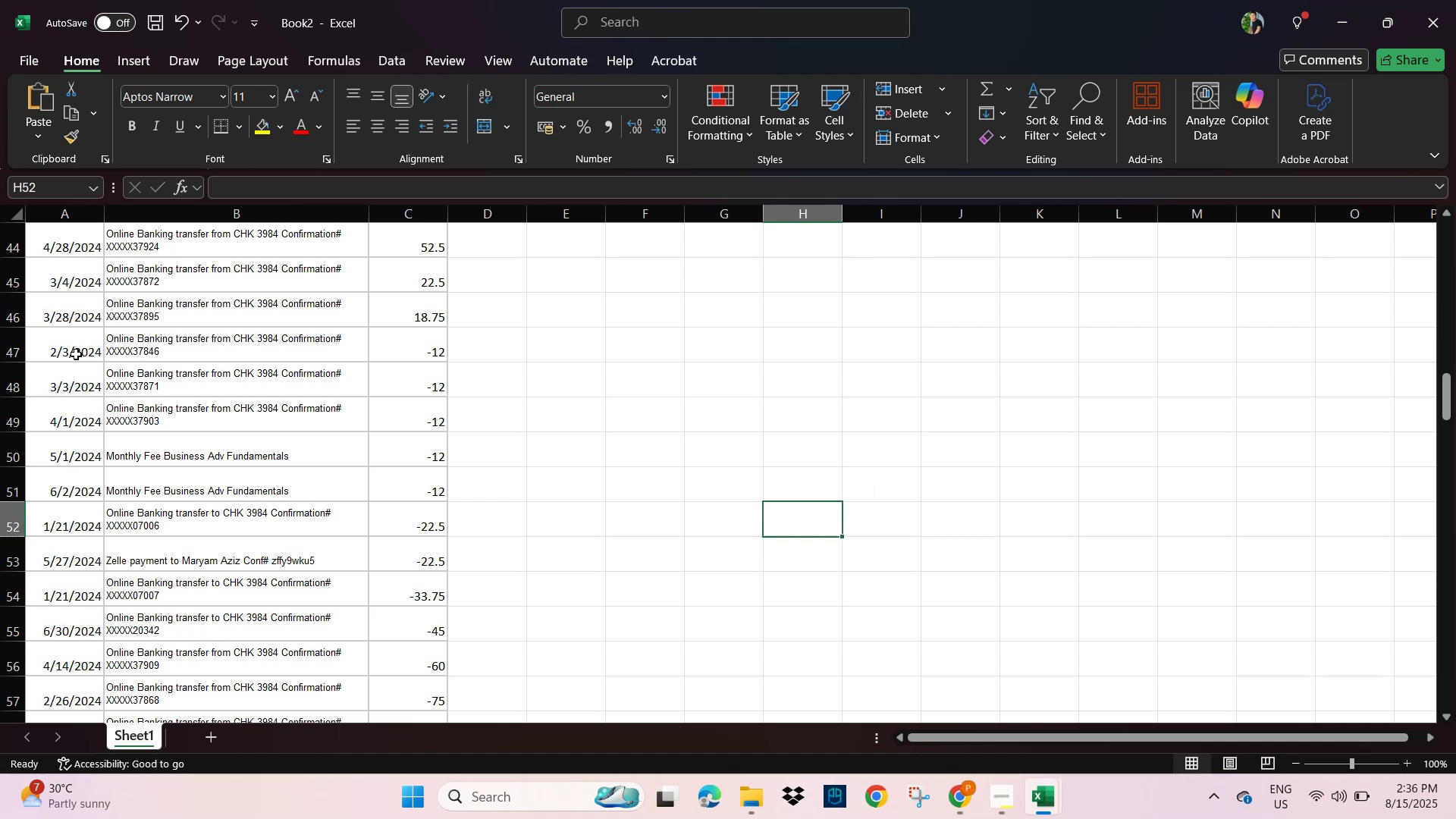 
key(Alt+Tab)
 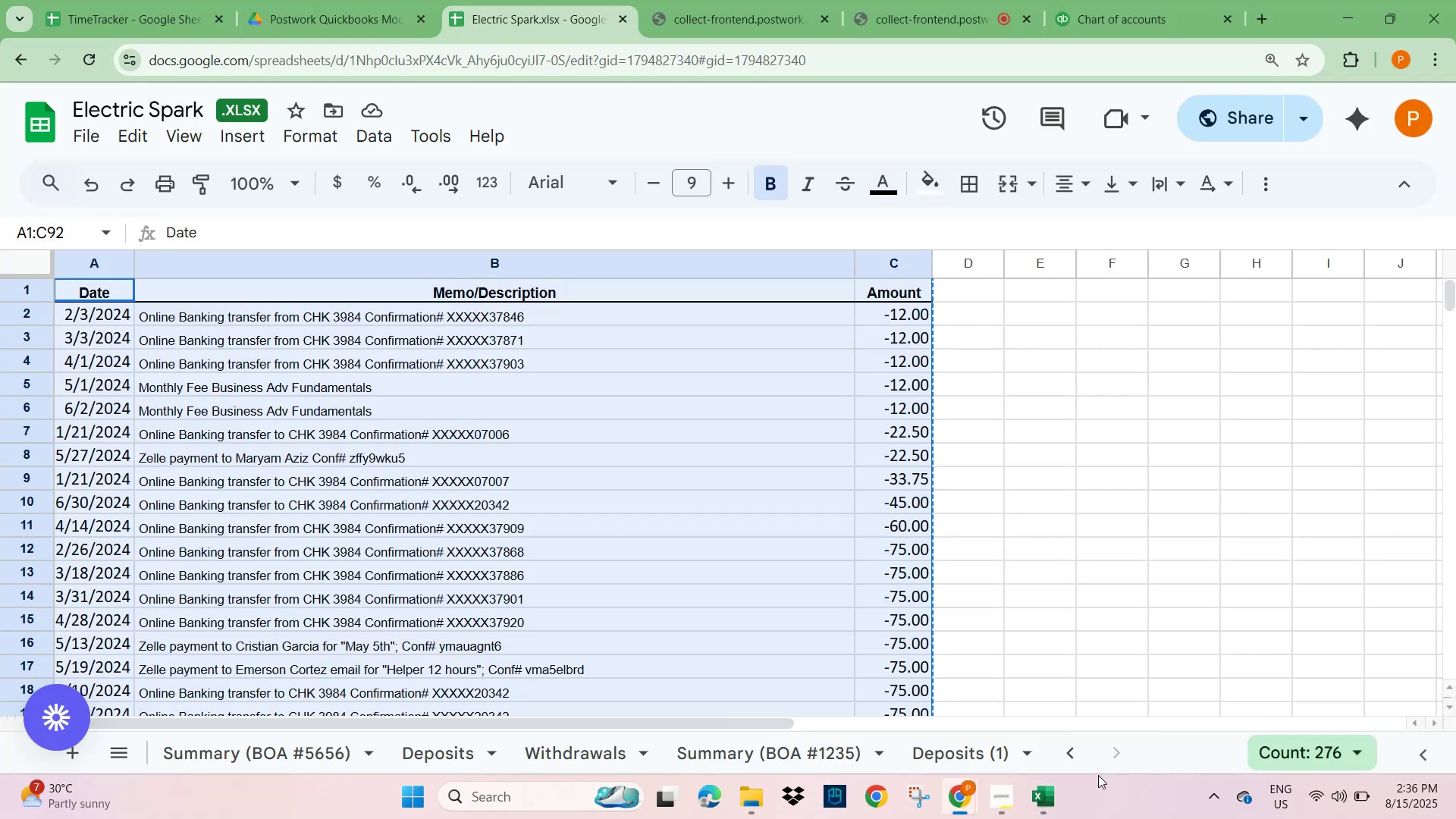 
mouse_move([1104, 761])
 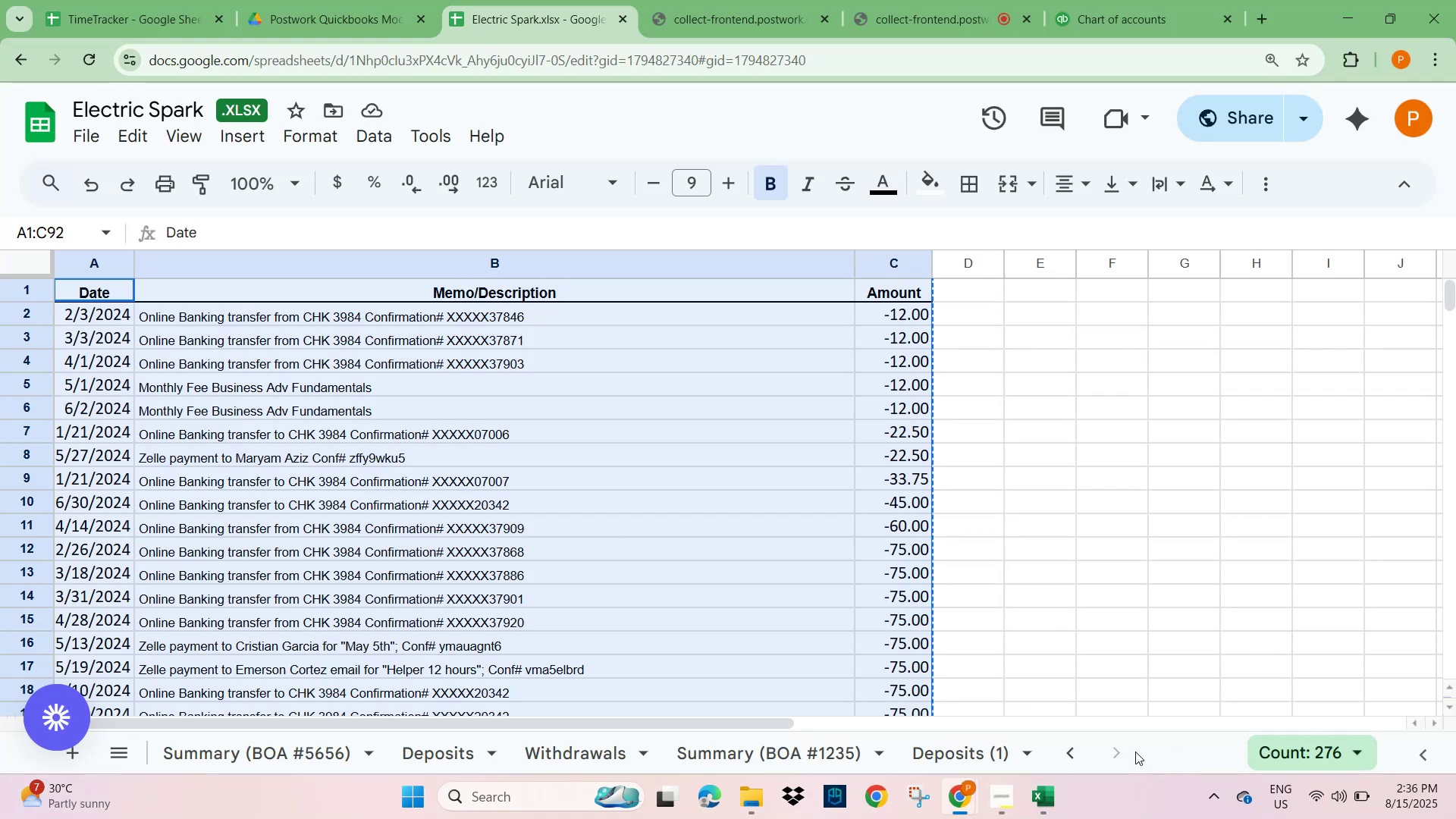 
left_click([1112, 754])
 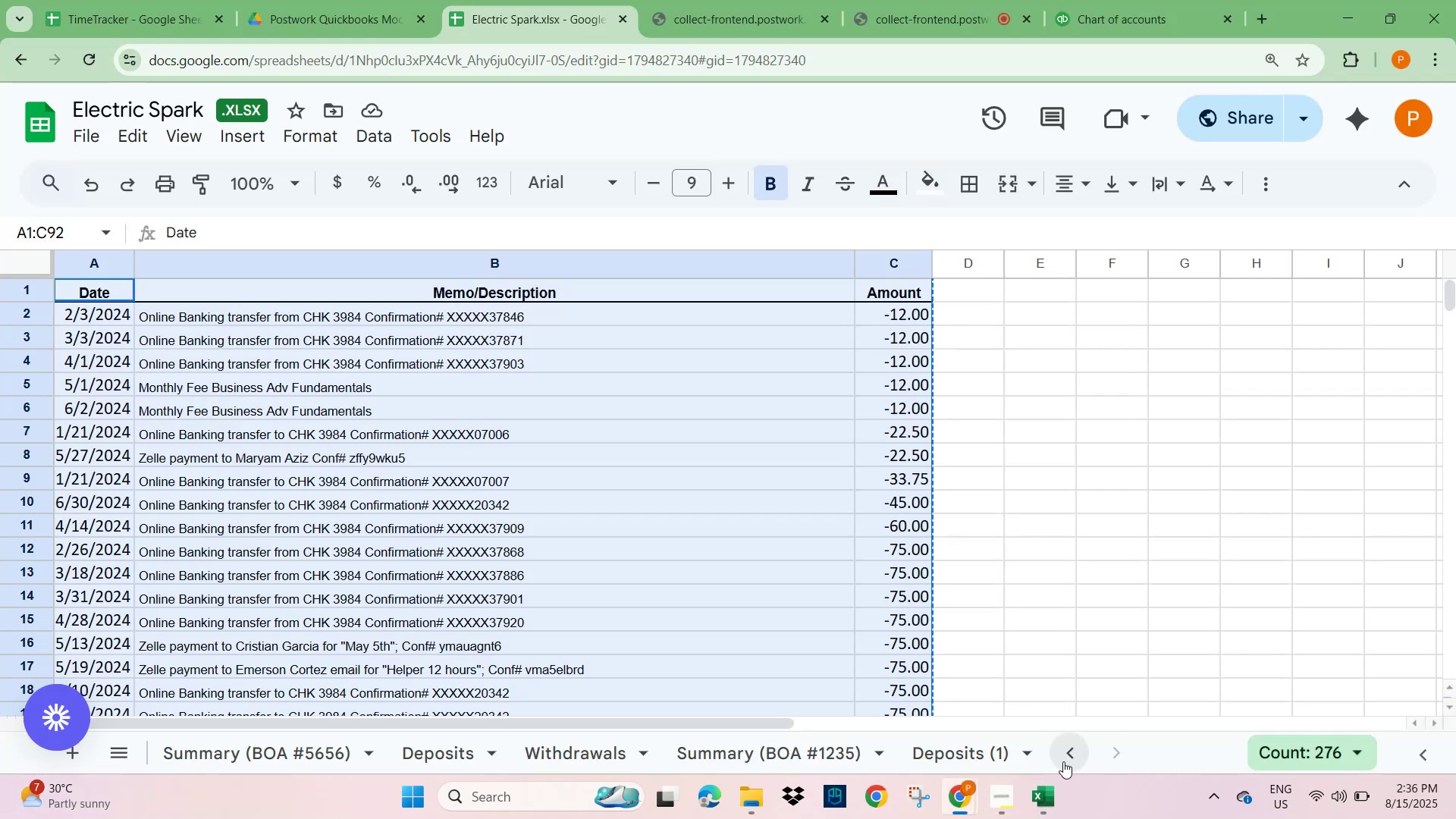 
left_click([1063, 761])
 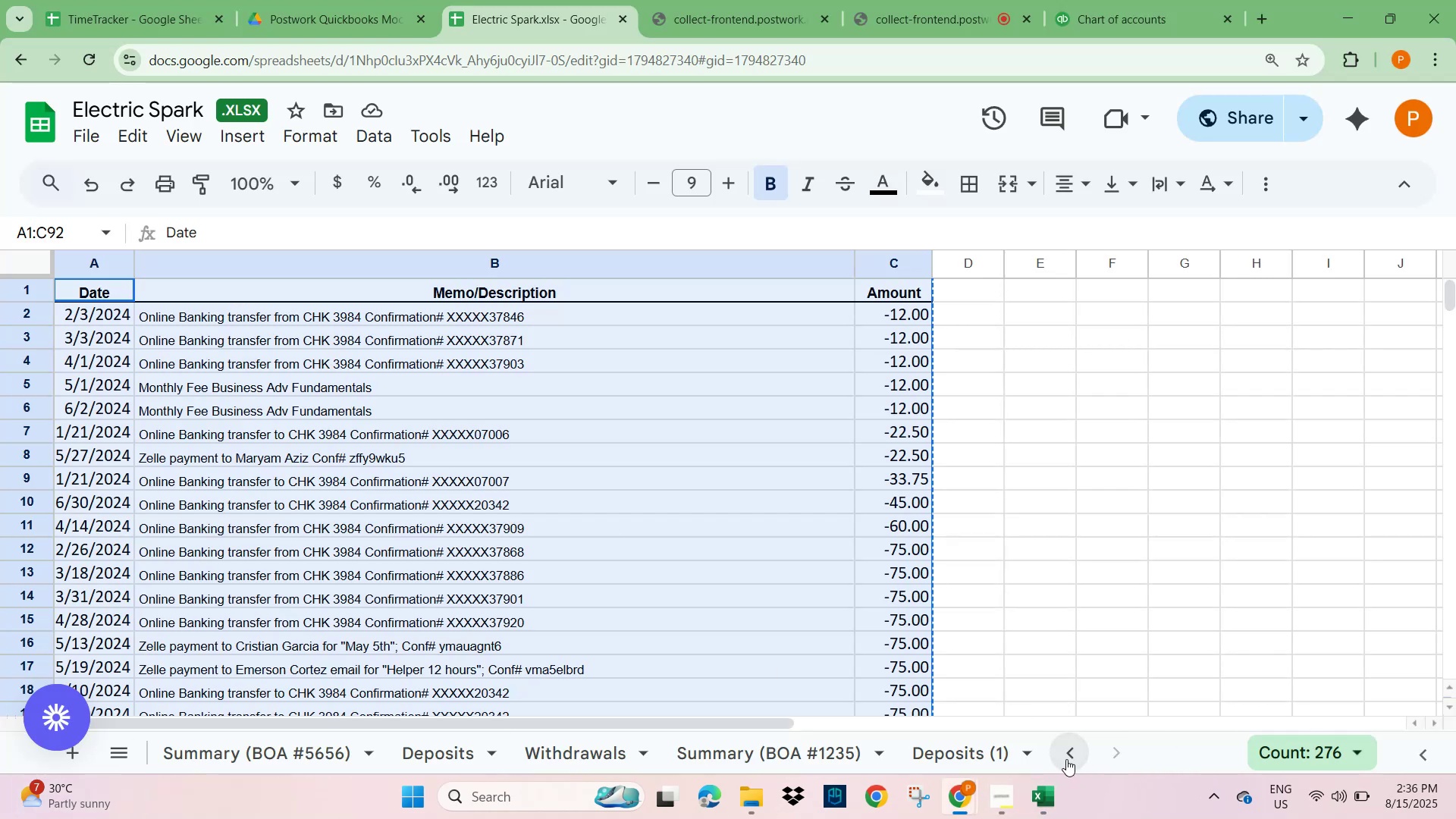 
left_click([1072, 755])
 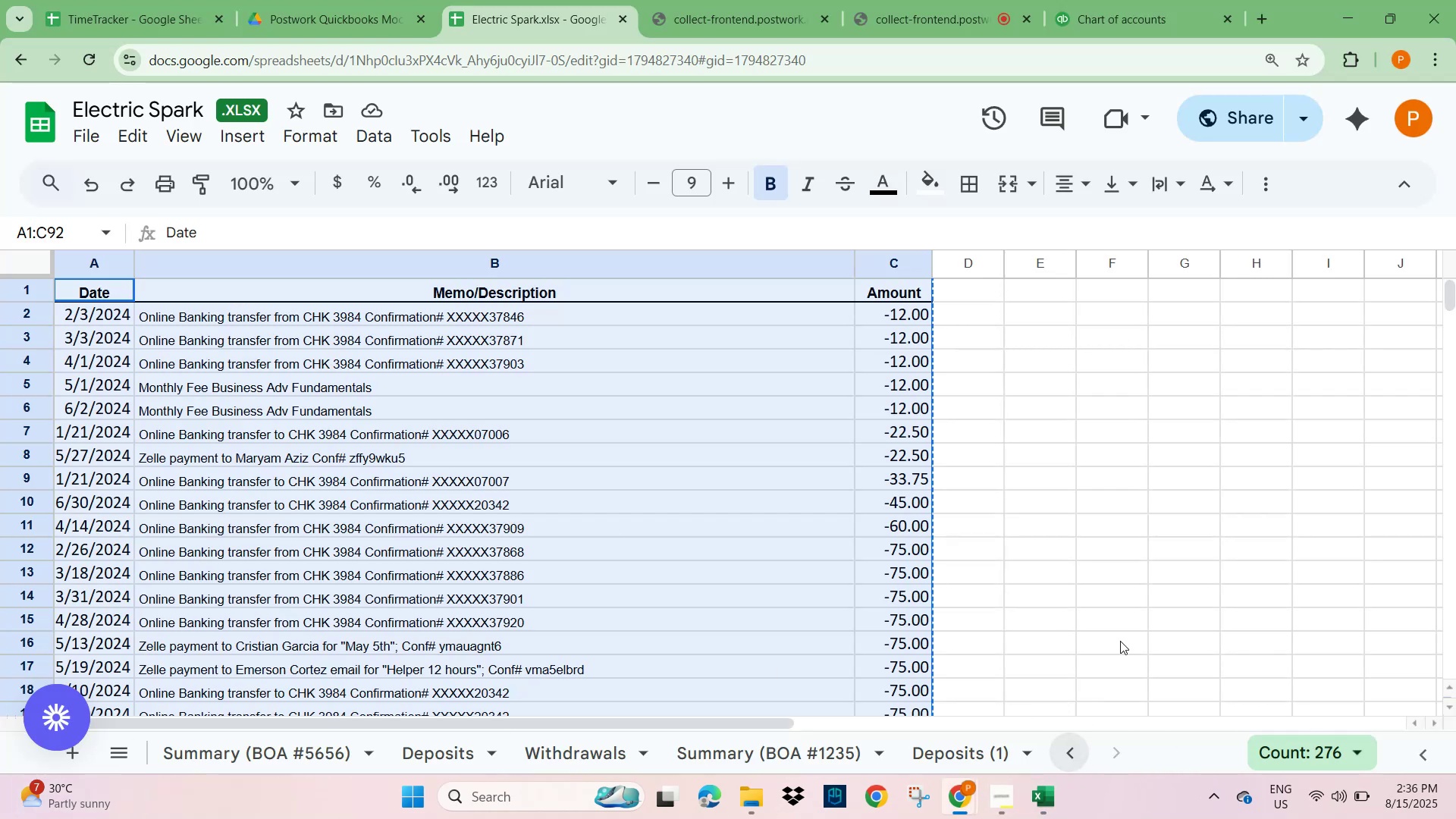 
left_click([1111, 570])
 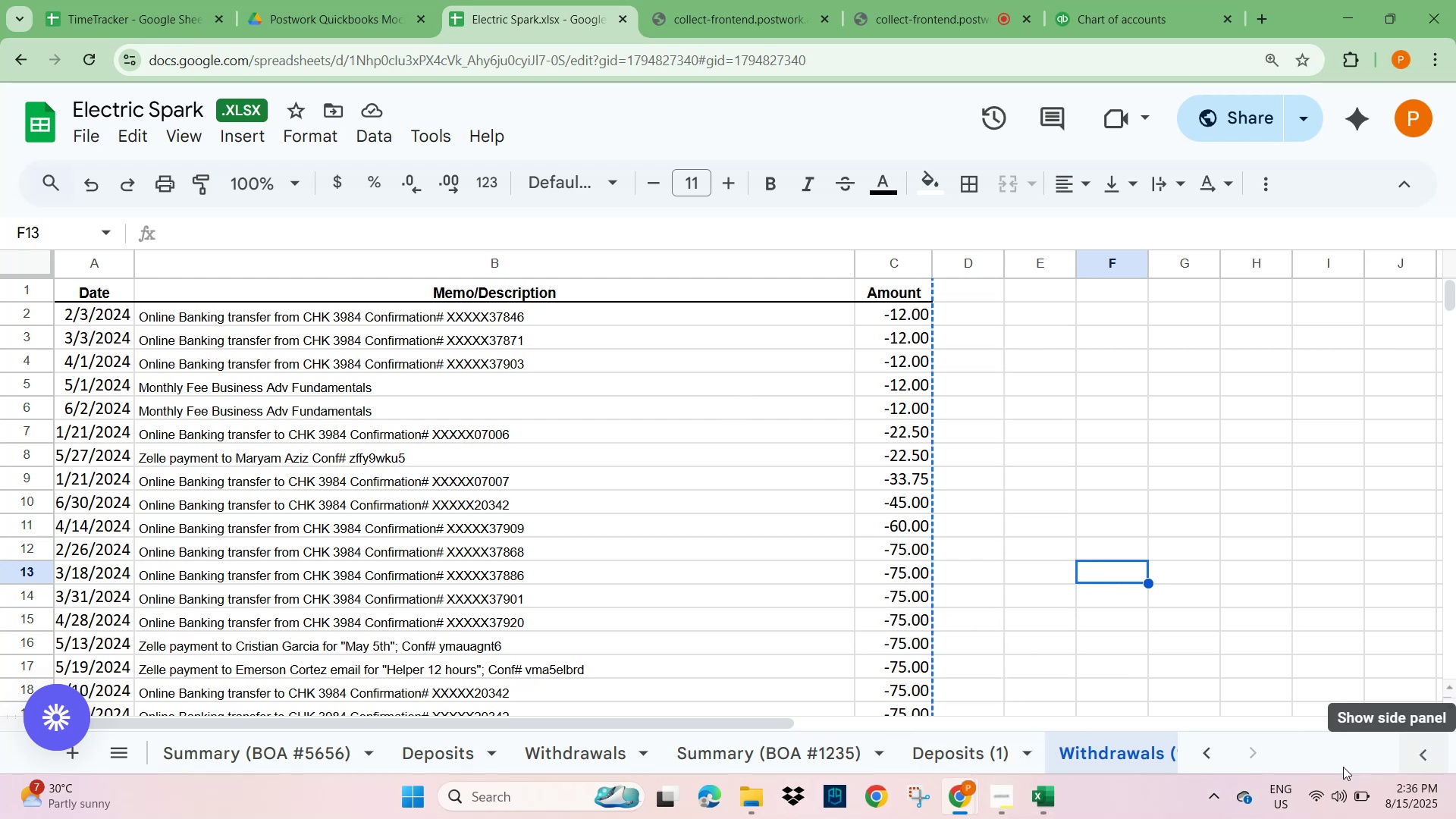 
left_click([1254, 758])
 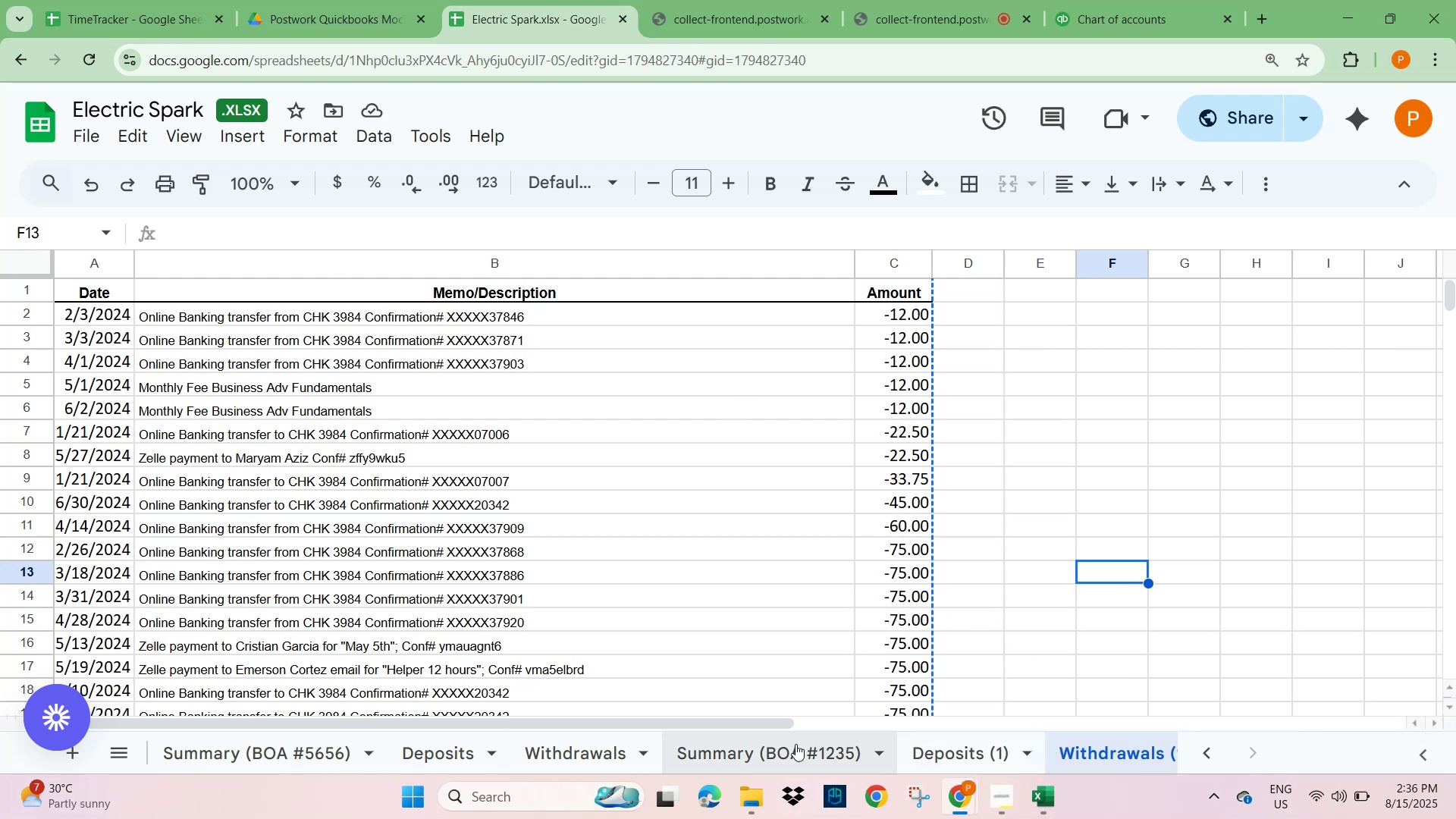 
left_click([770, 758])
 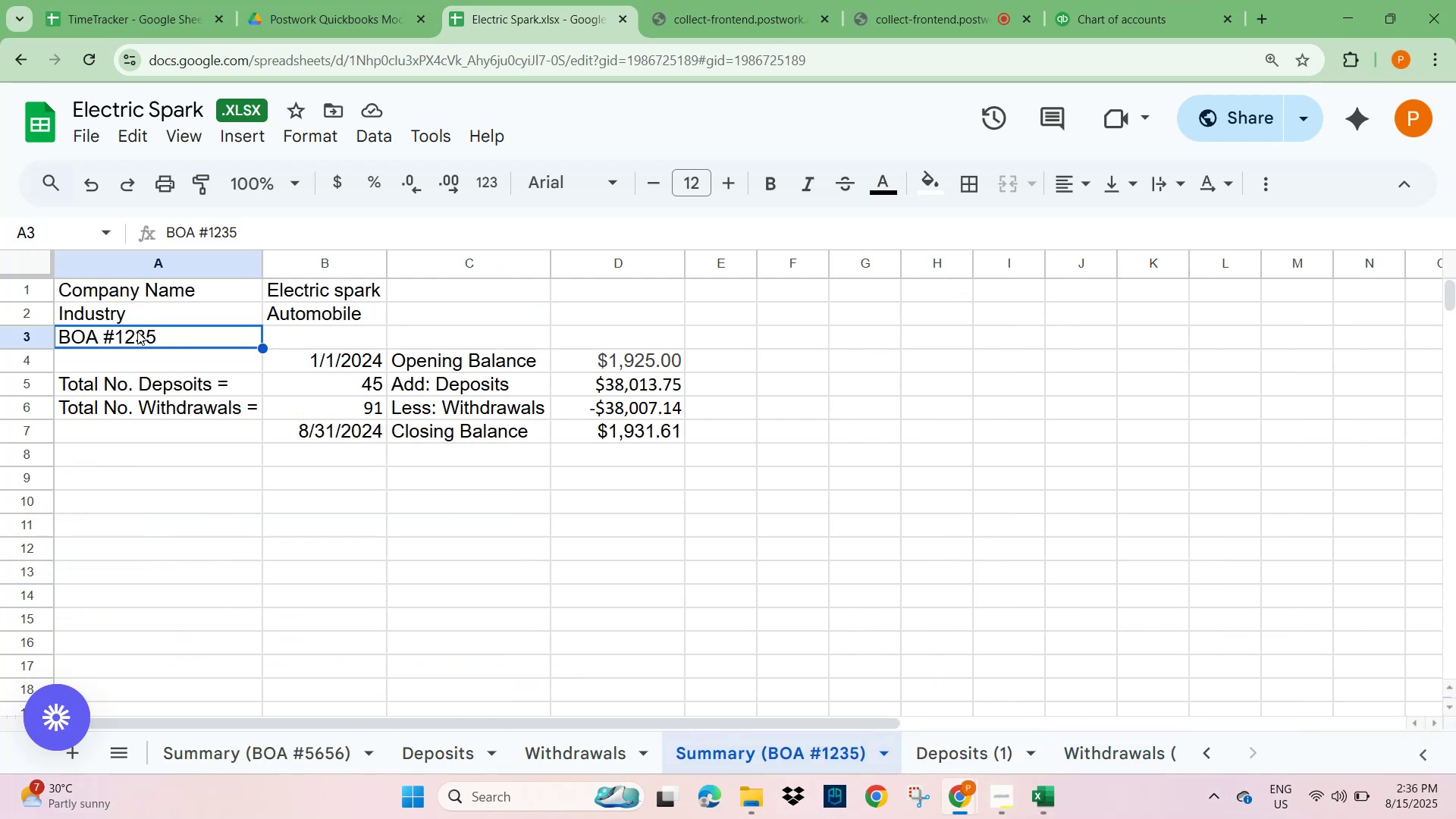 
left_click_drag(start_coordinate=[253, 222], to_coordinate=[136, 240])
 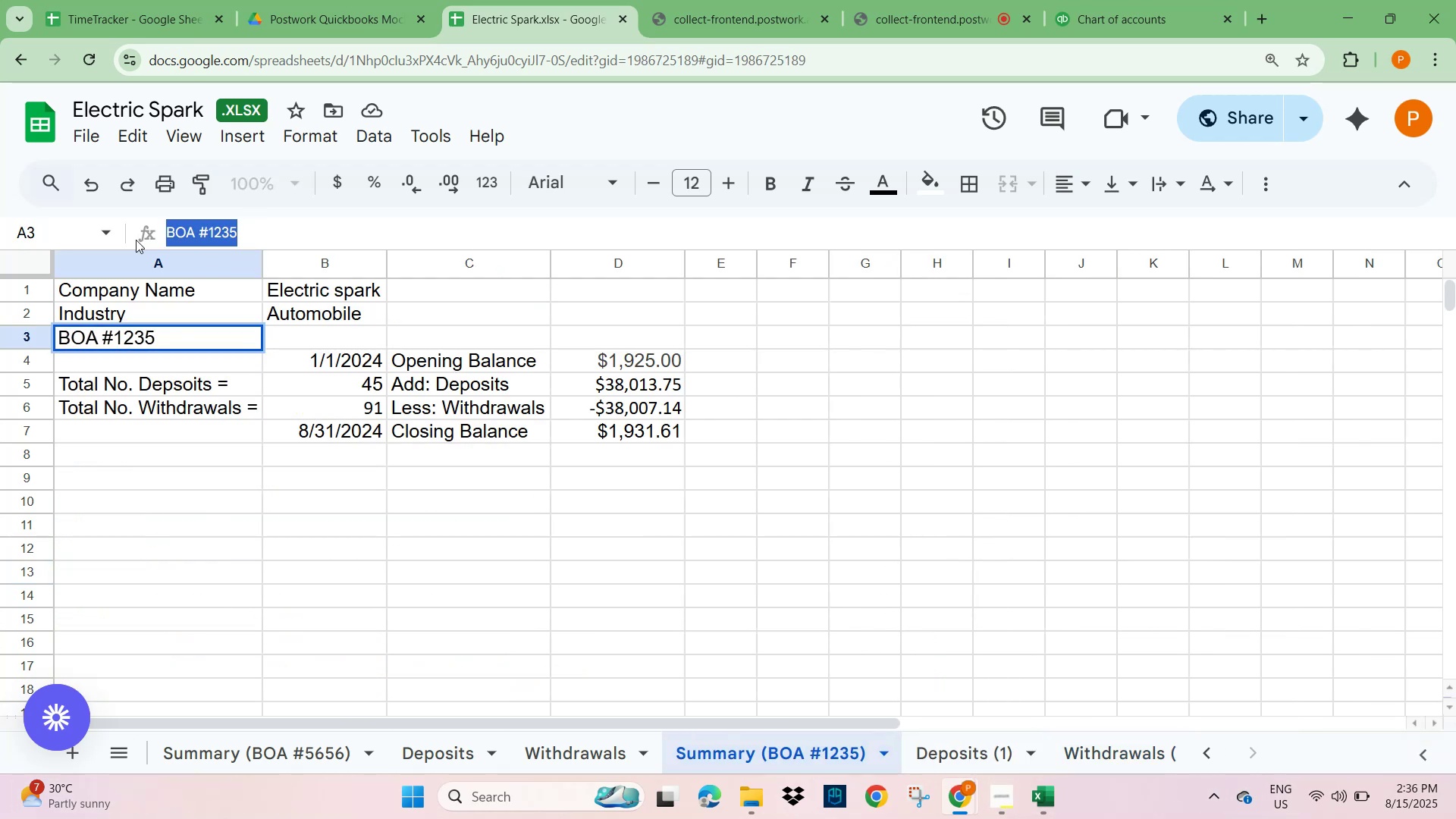 
key(Control+C)
 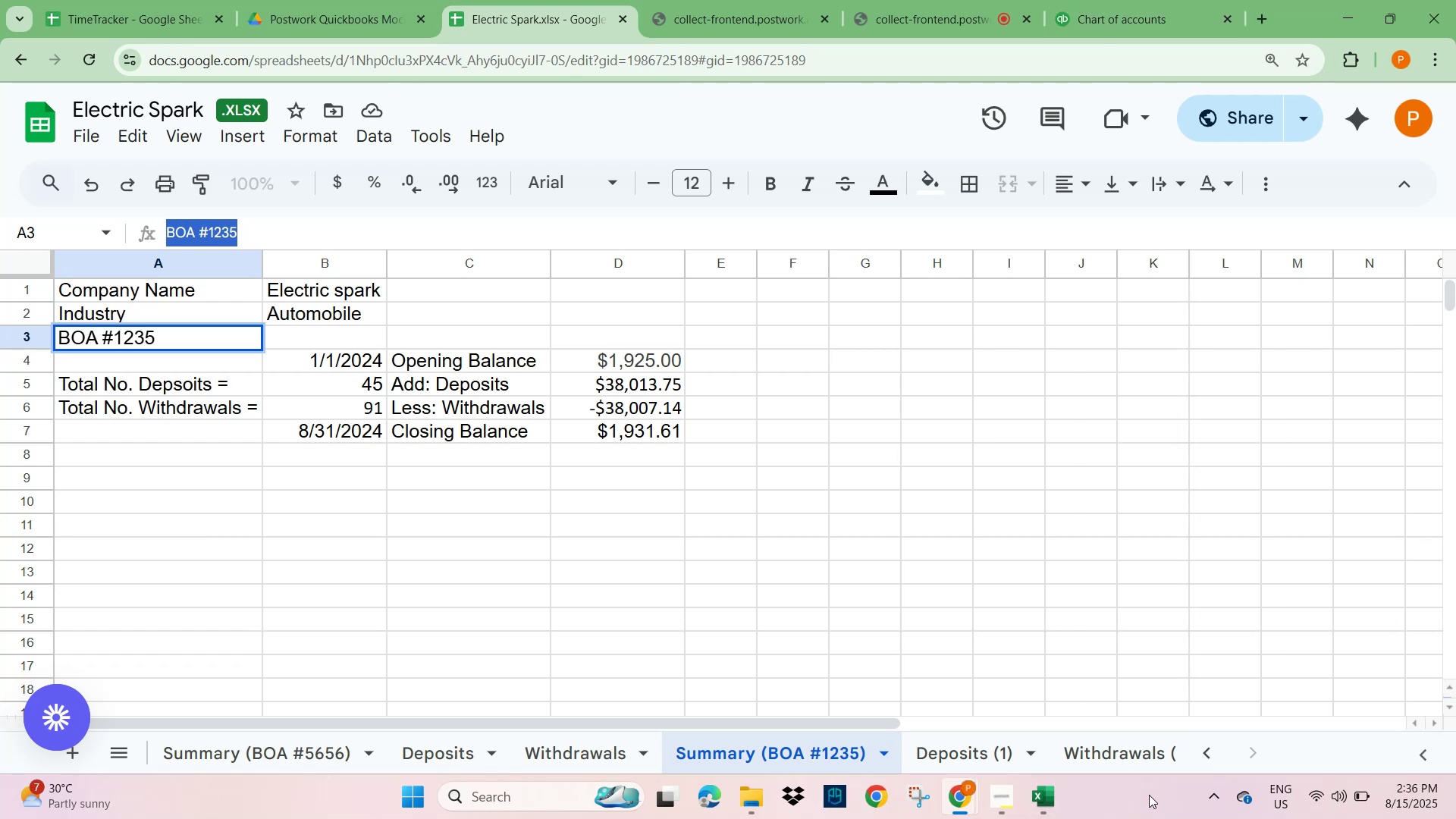 
left_click([1043, 801])
 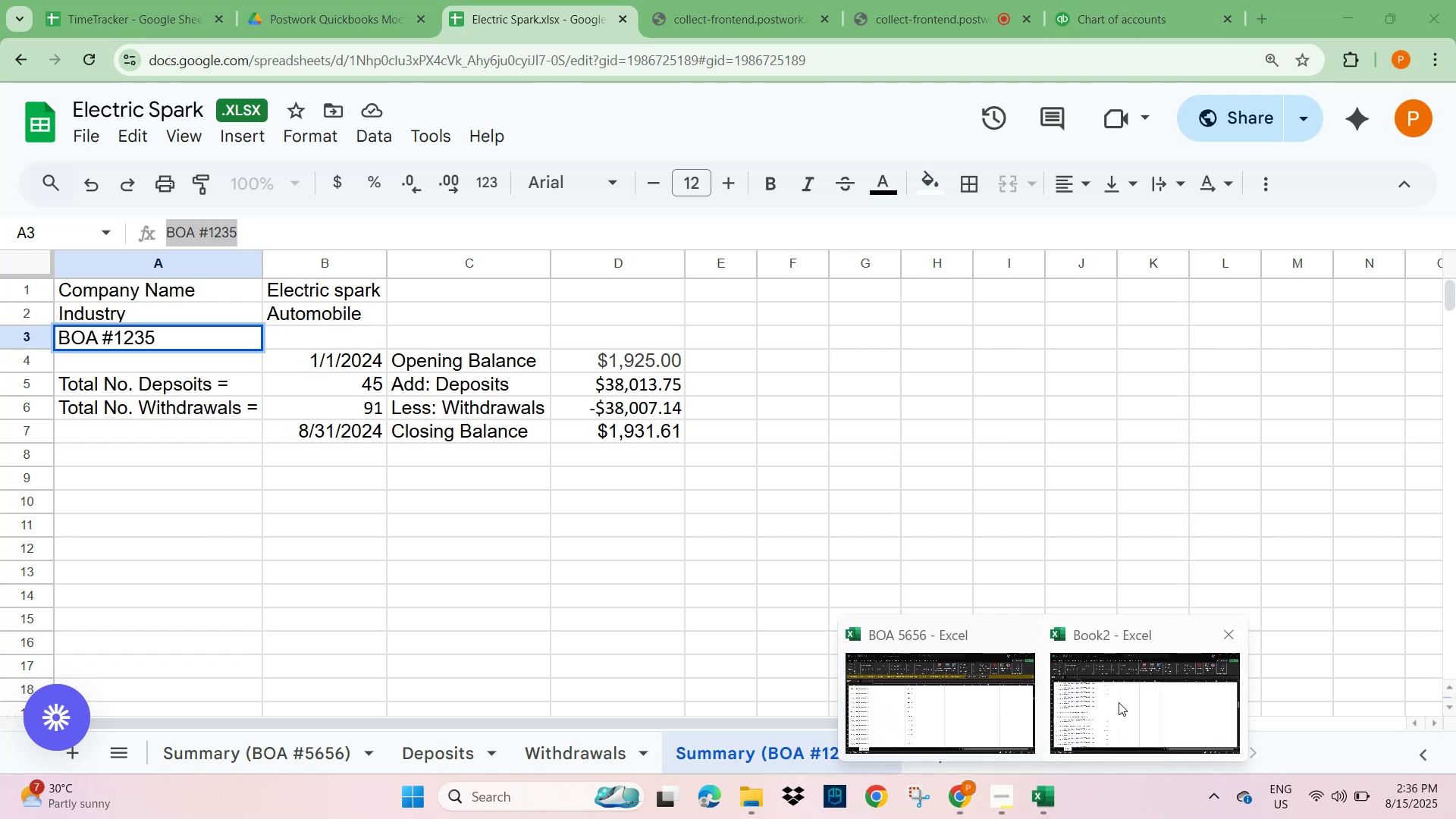 
left_click([1119, 702])
 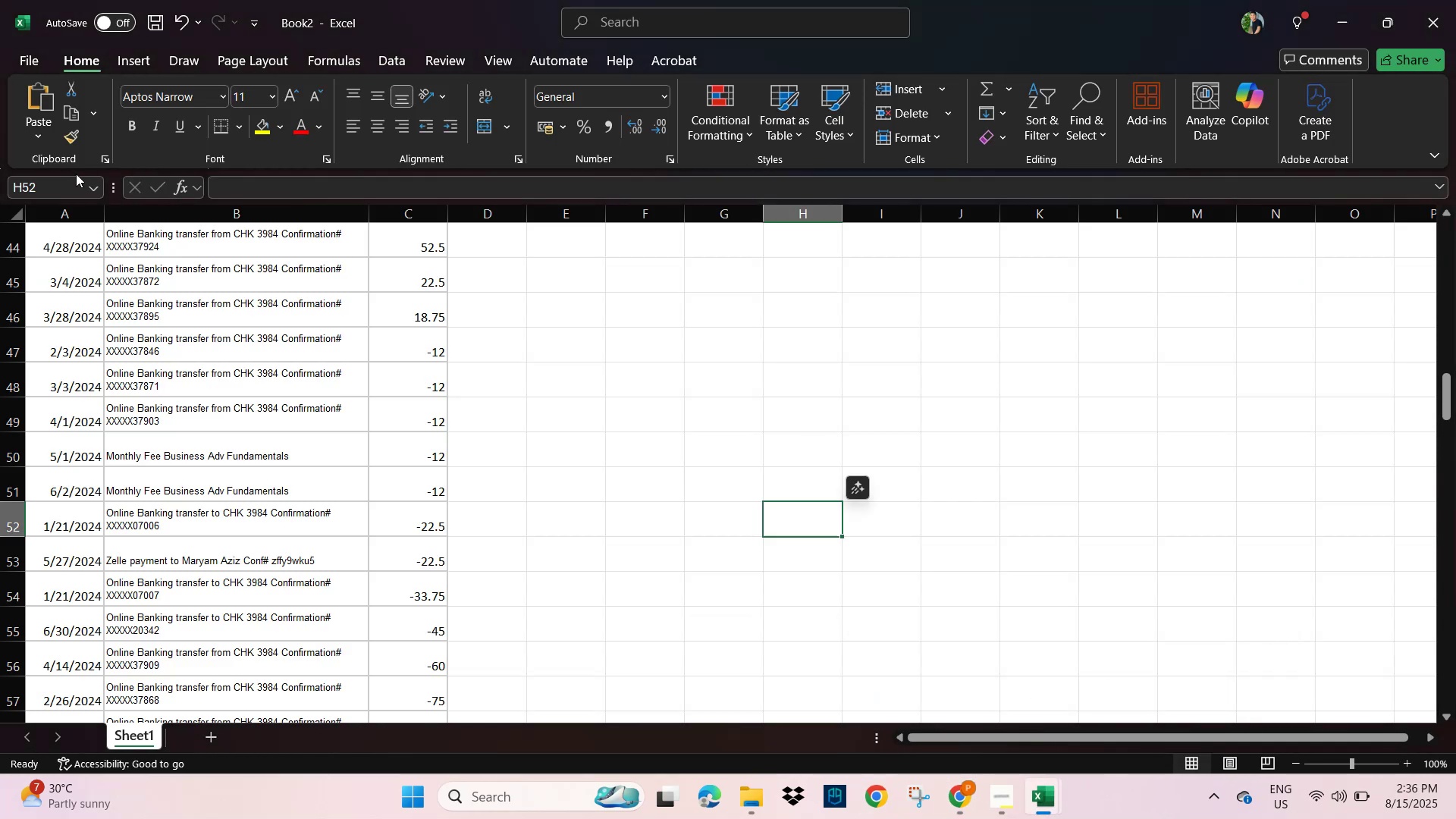 
mouse_move([28, 99])
 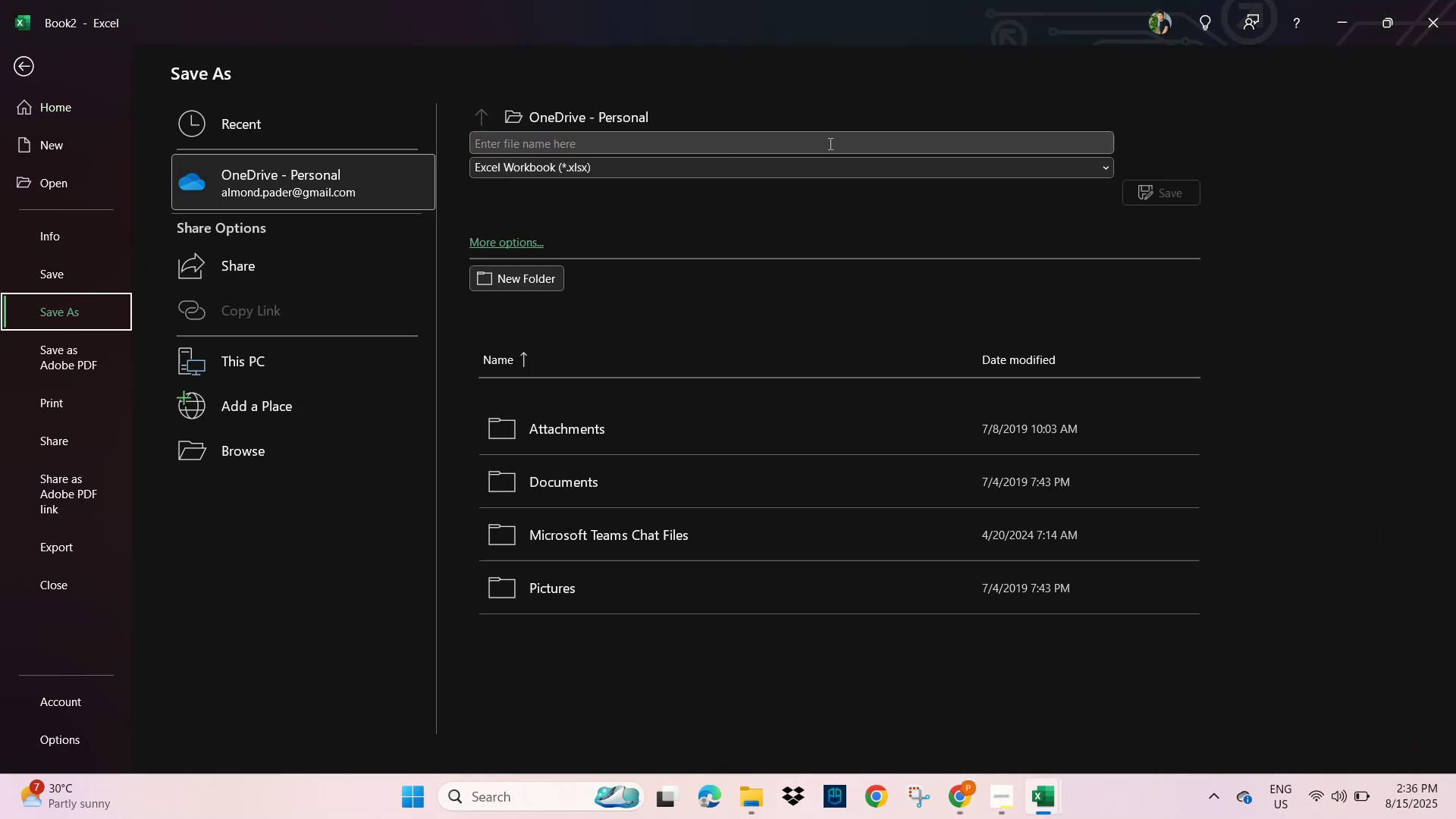 
left_click([769, 143])
 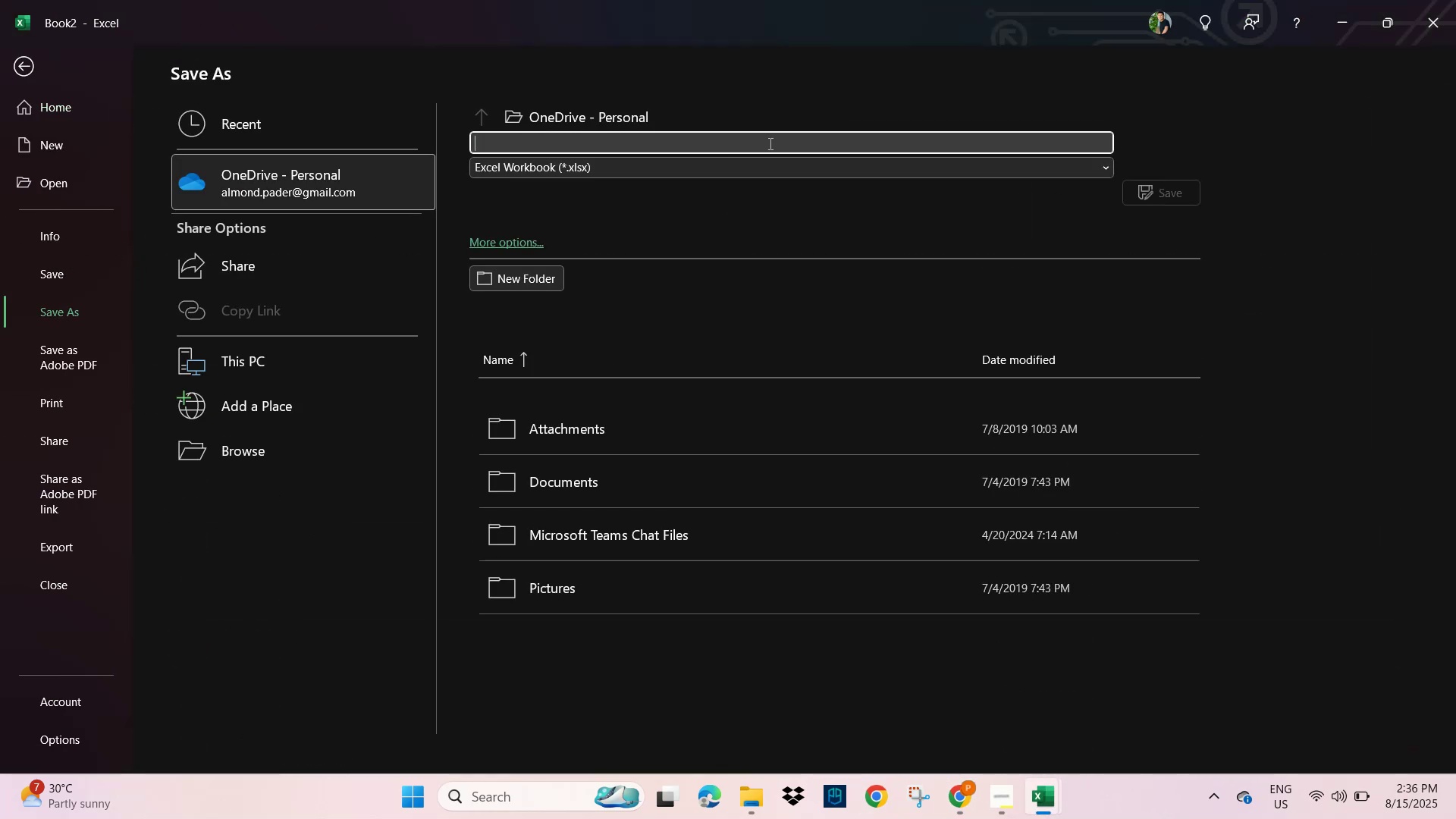 
key(Control+V)
 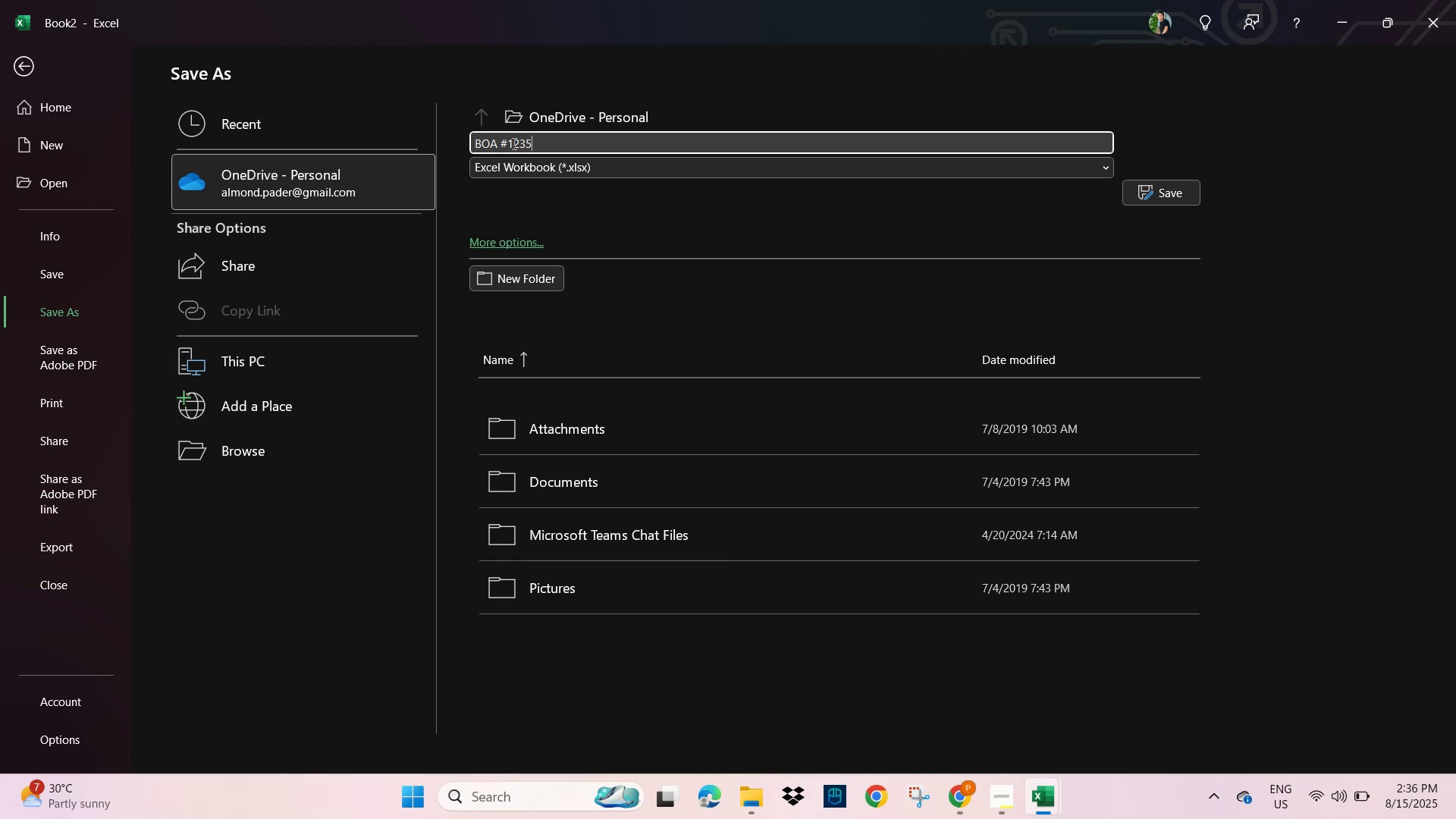 
left_click([510, 143])
 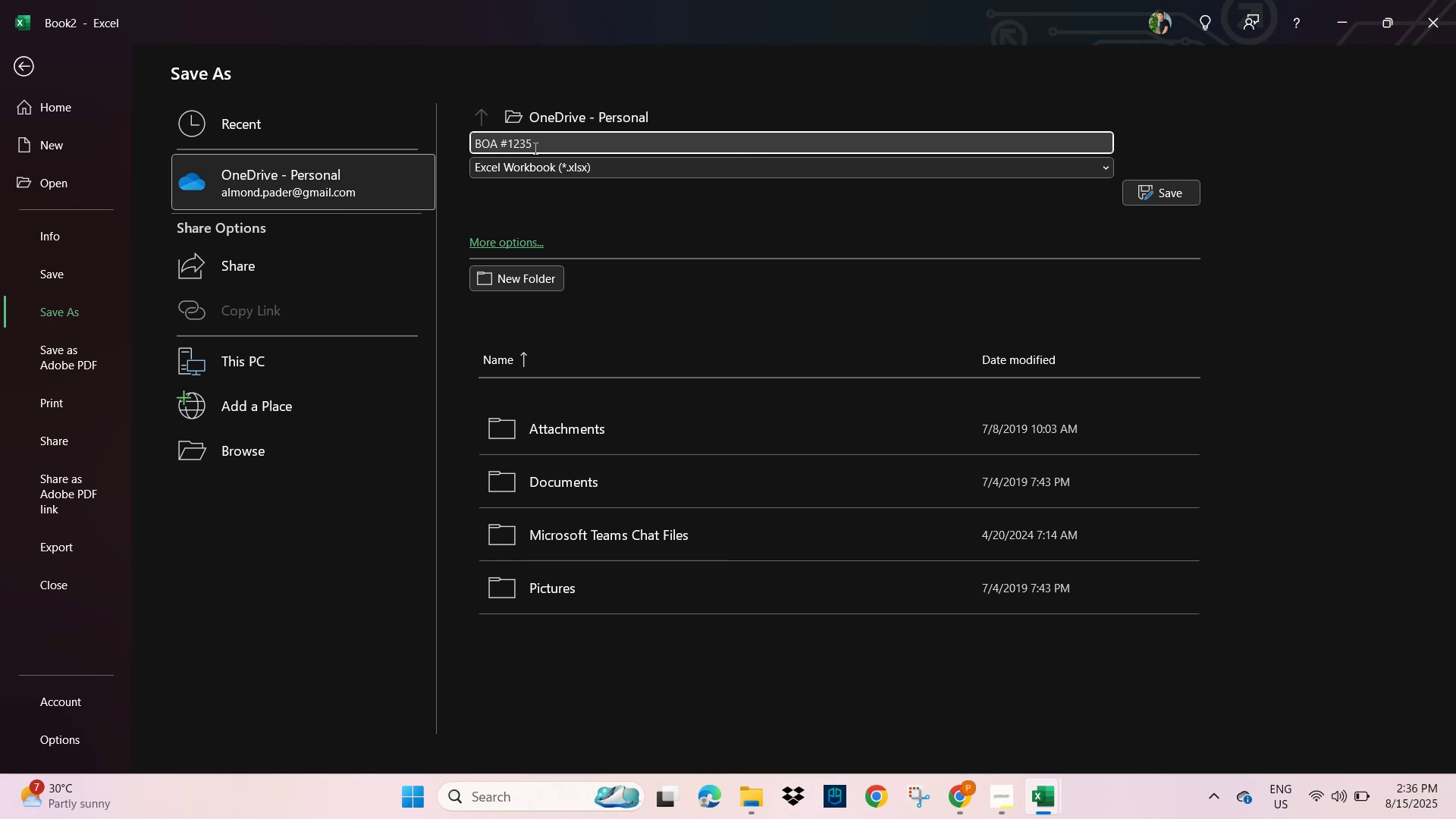 
key(Backspace)
 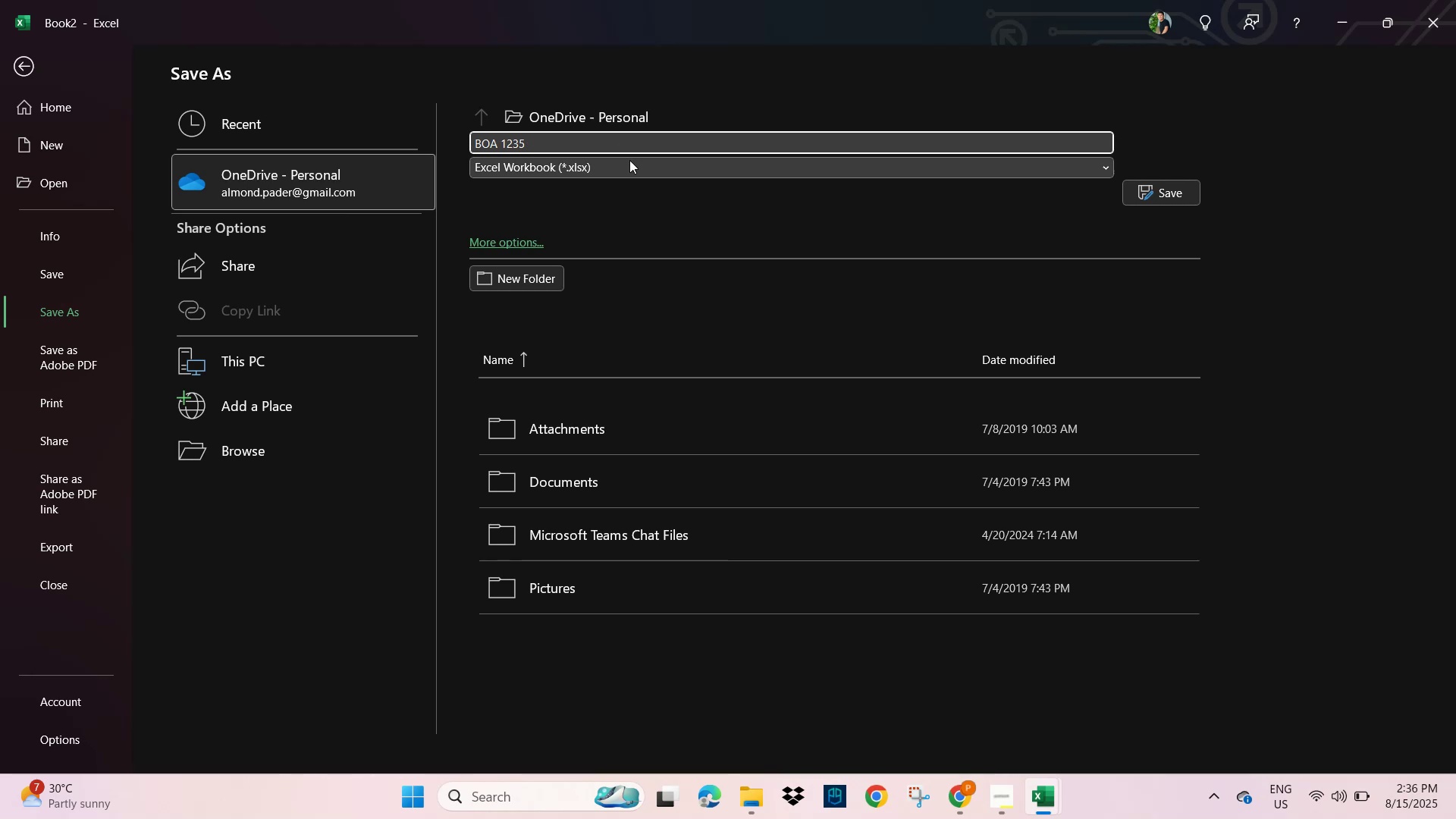 
left_click([641, 177])
 